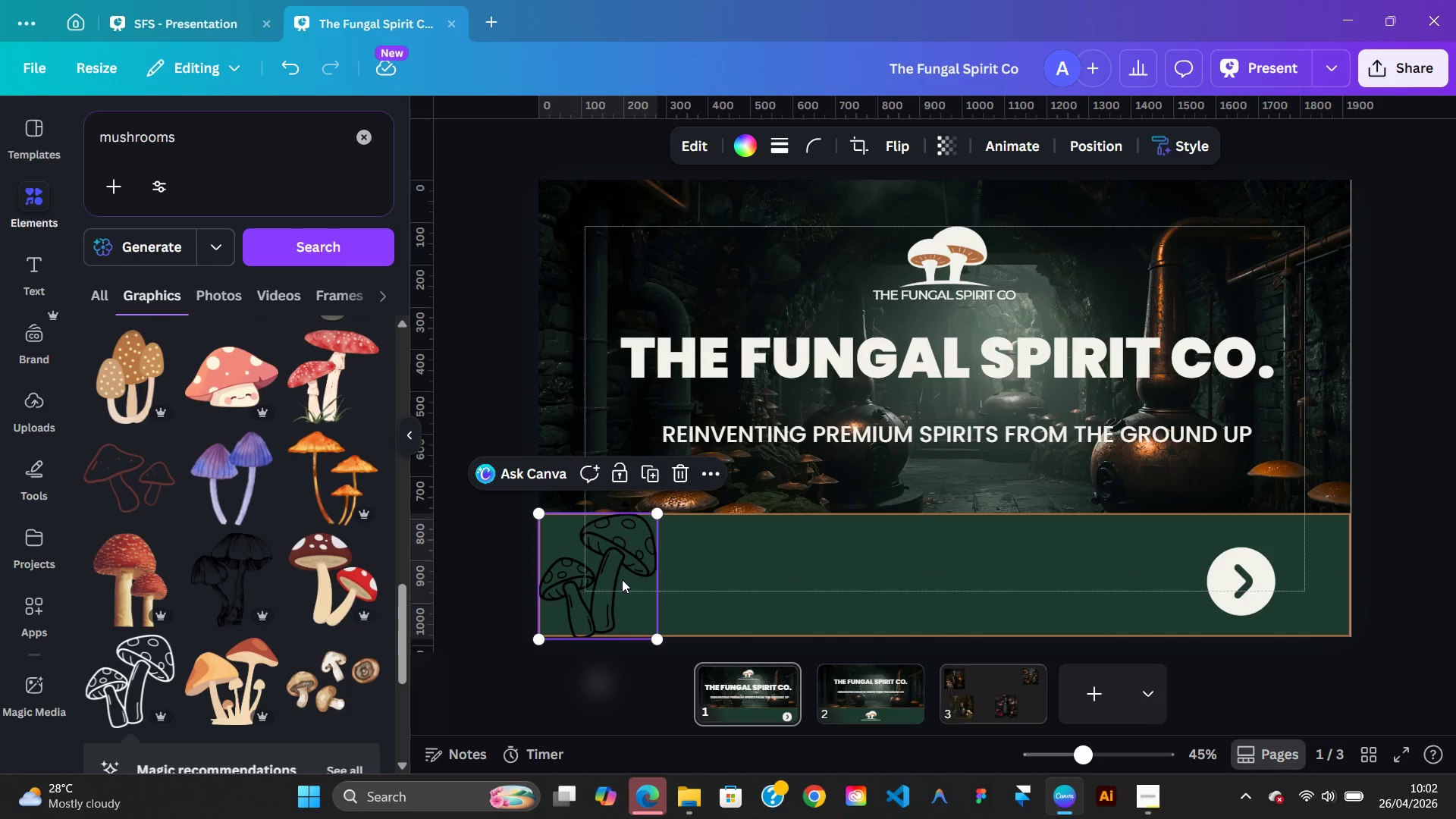 
left_click_drag(start_coordinate=[622, 579], to_coordinate=[622, 573])
 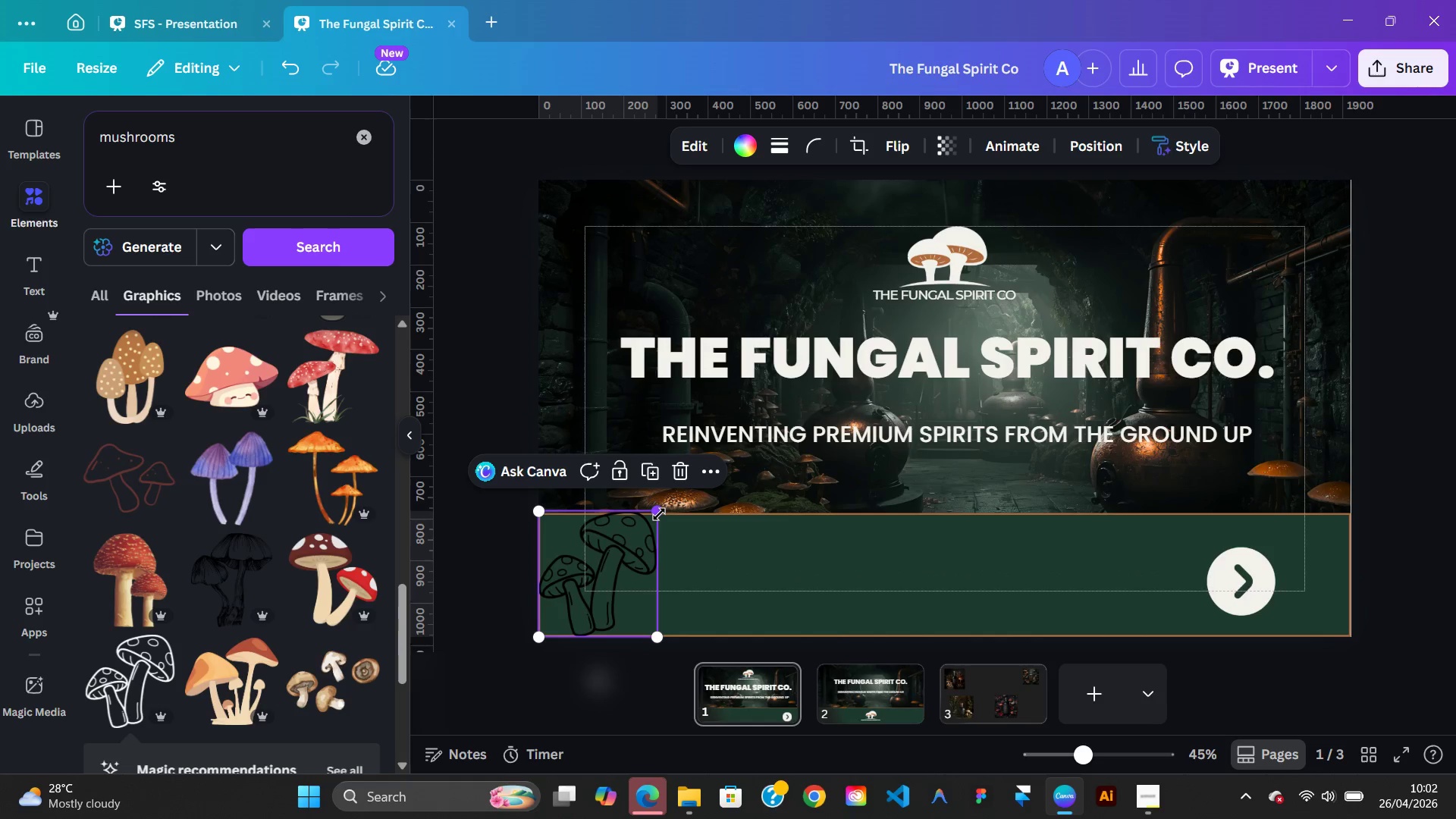 
left_click_drag(start_coordinate=[659, 514], to_coordinate=[613, 583])
 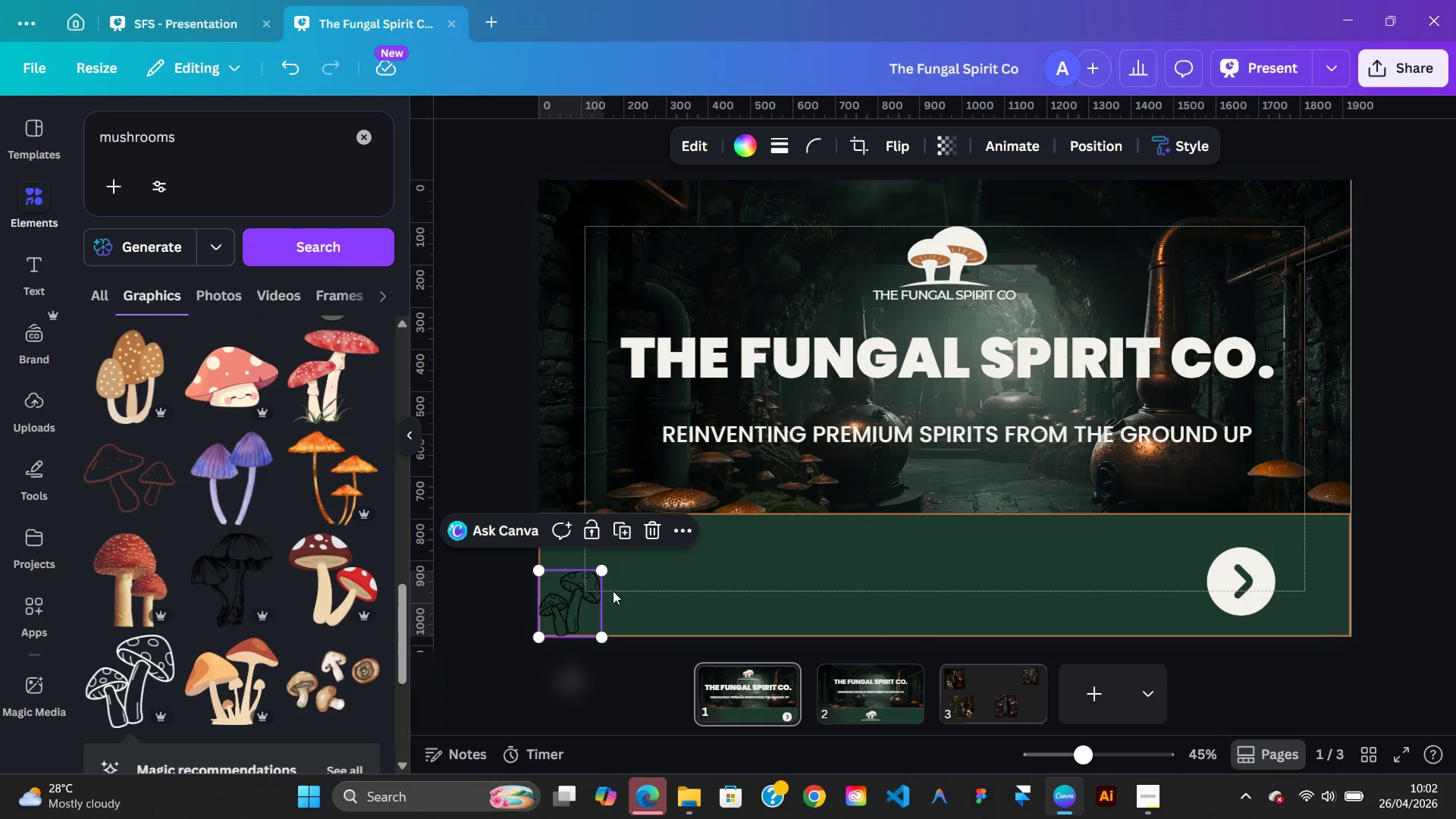 
left_click([664, 593])
 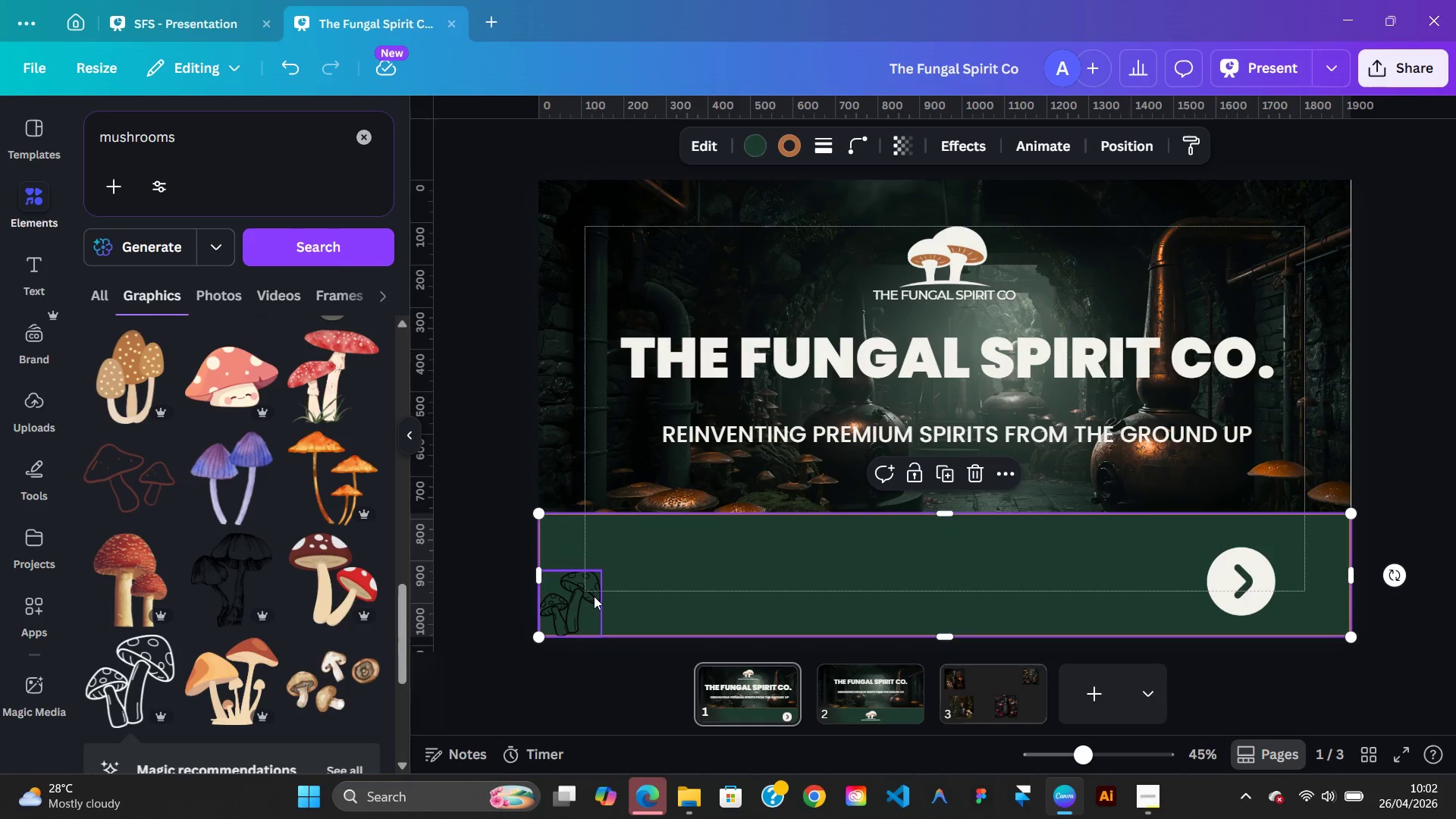 
left_click([594, 596])
 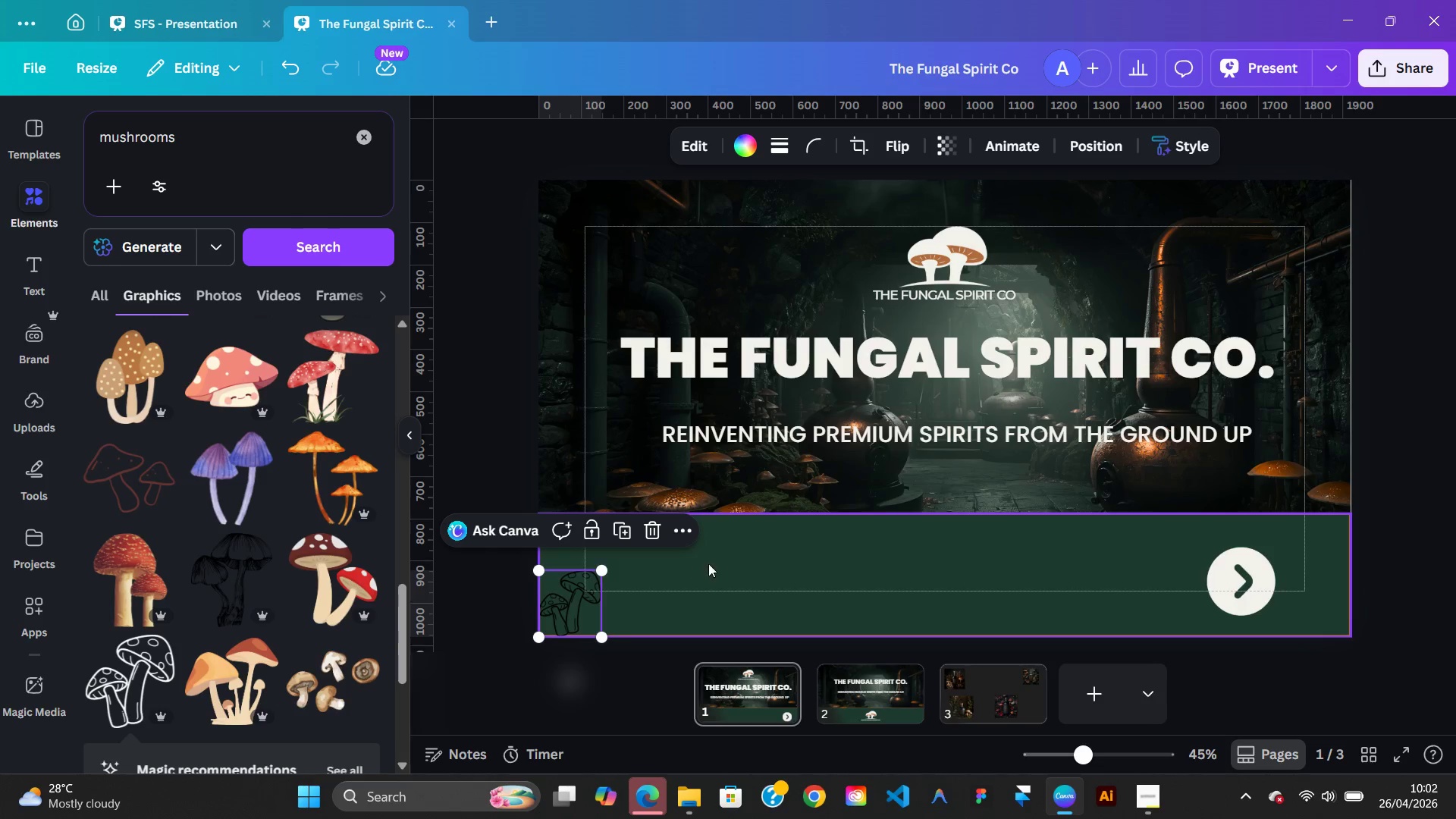 
left_click([686, 530])
 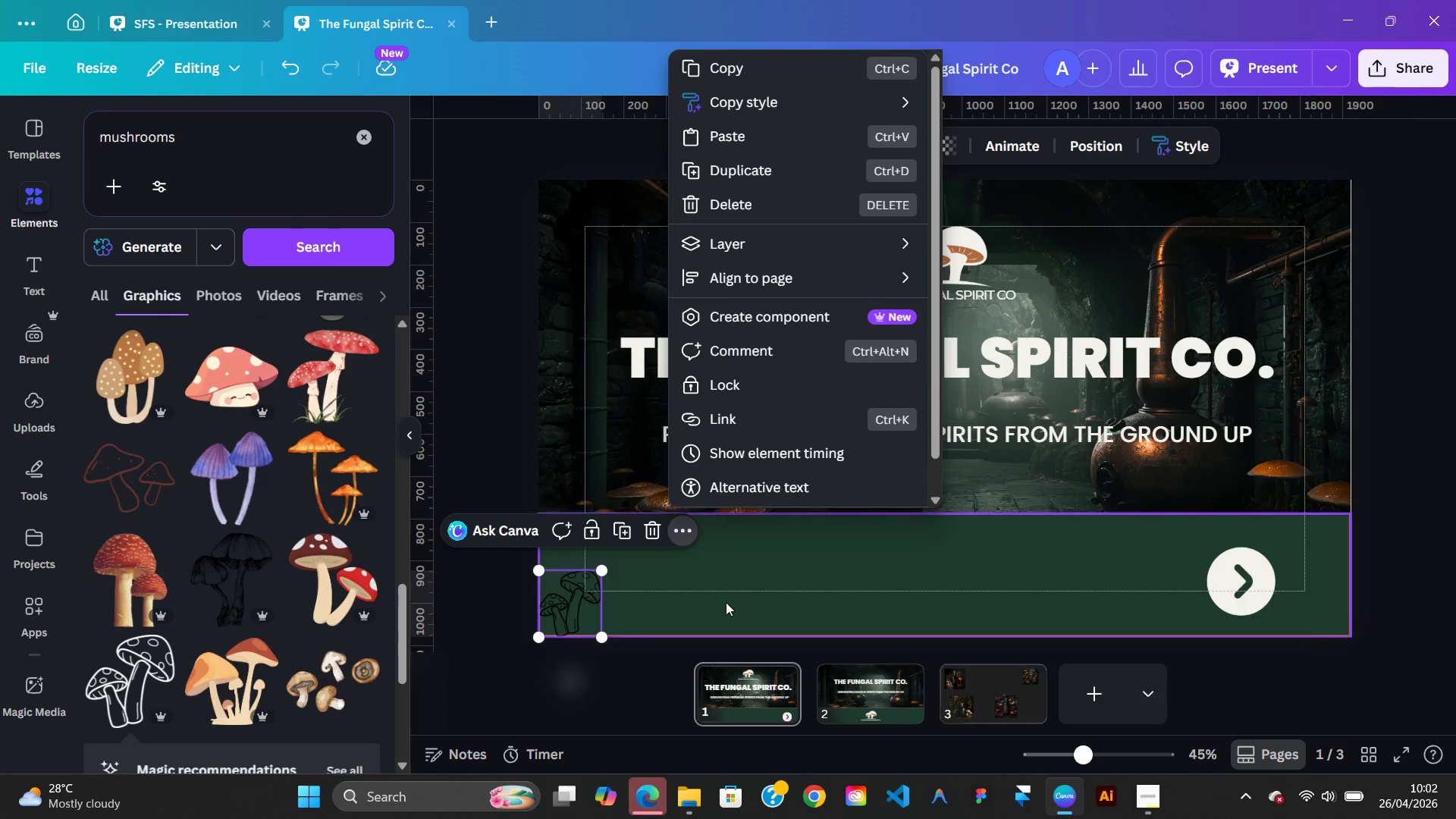 
left_click_drag(start_coordinate=[726, 602], to_coordinate=[576, 607])
 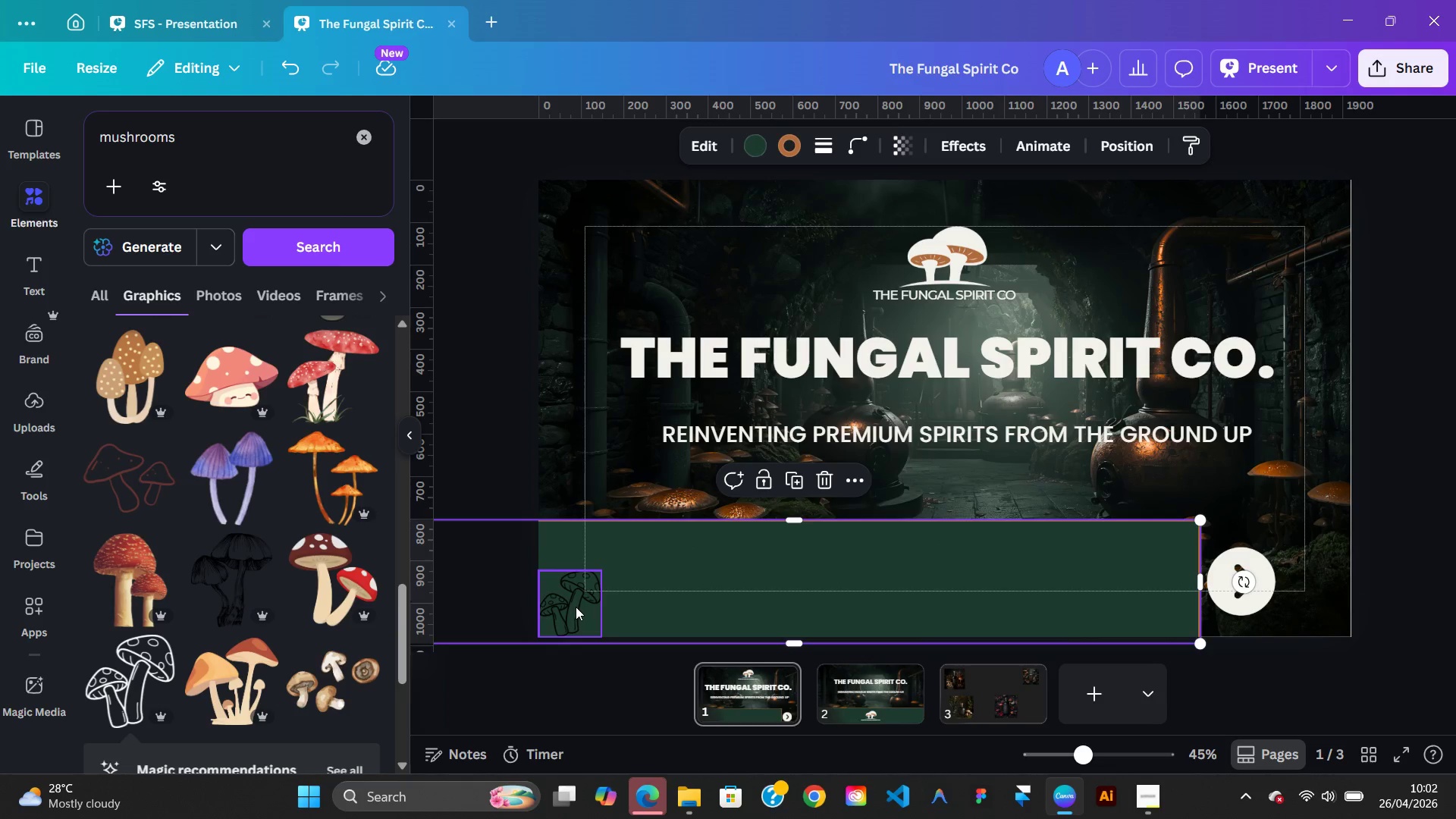 
left_click([576, 607])
 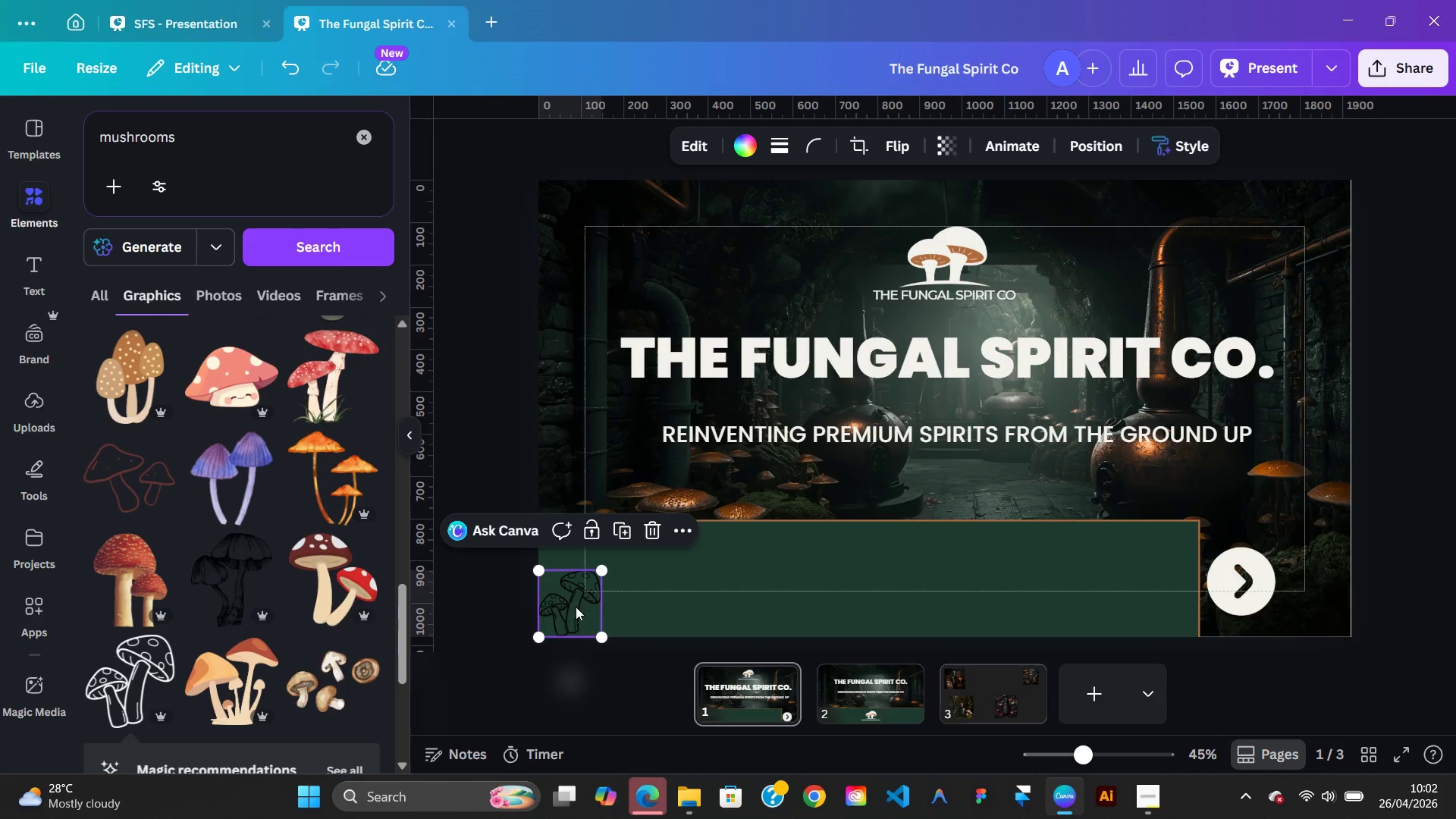 
key(Control+Z)
 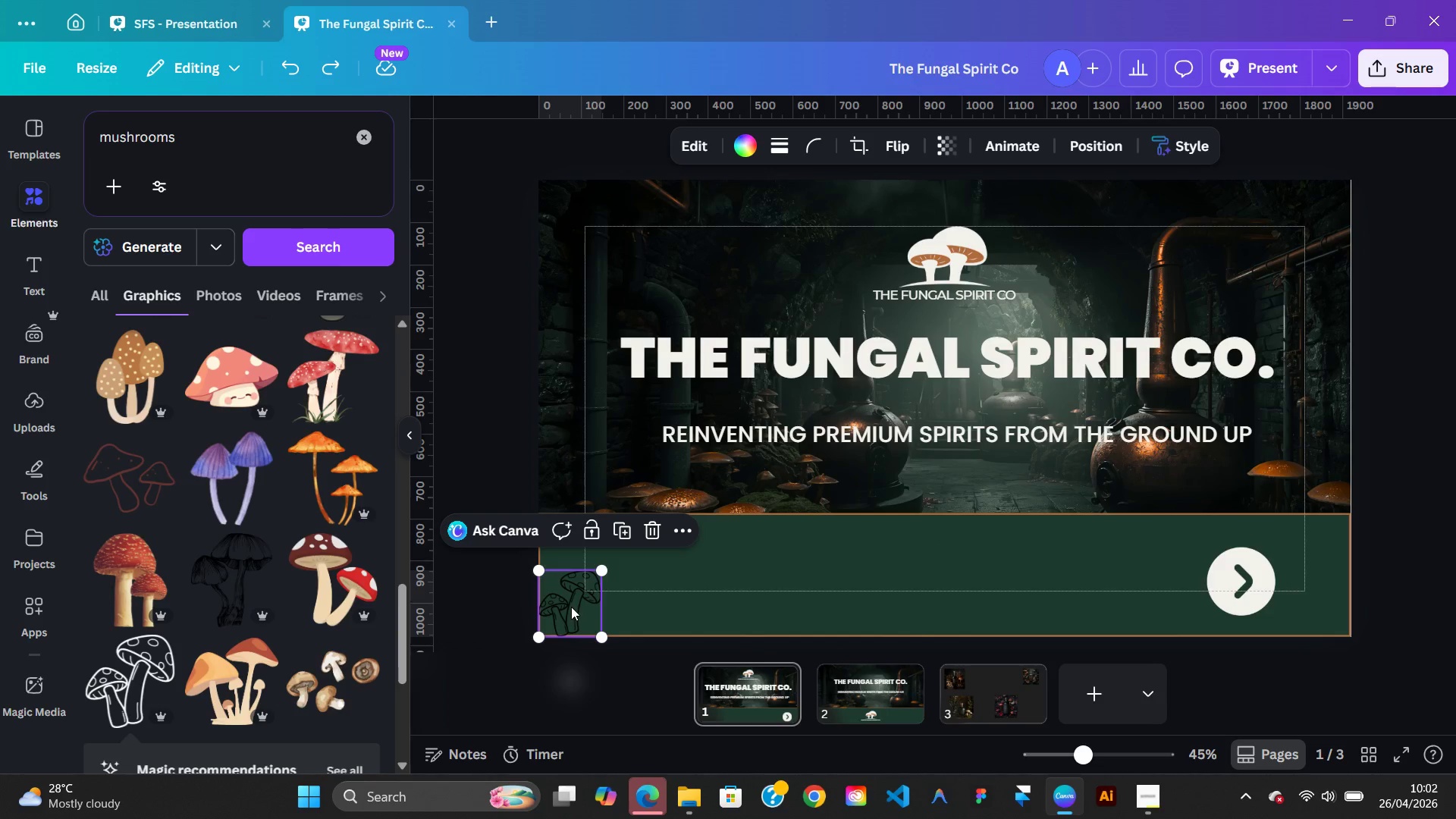 
left_click_drag(start_coordinate=[571, 607], to_coordinate=[654, 581])
 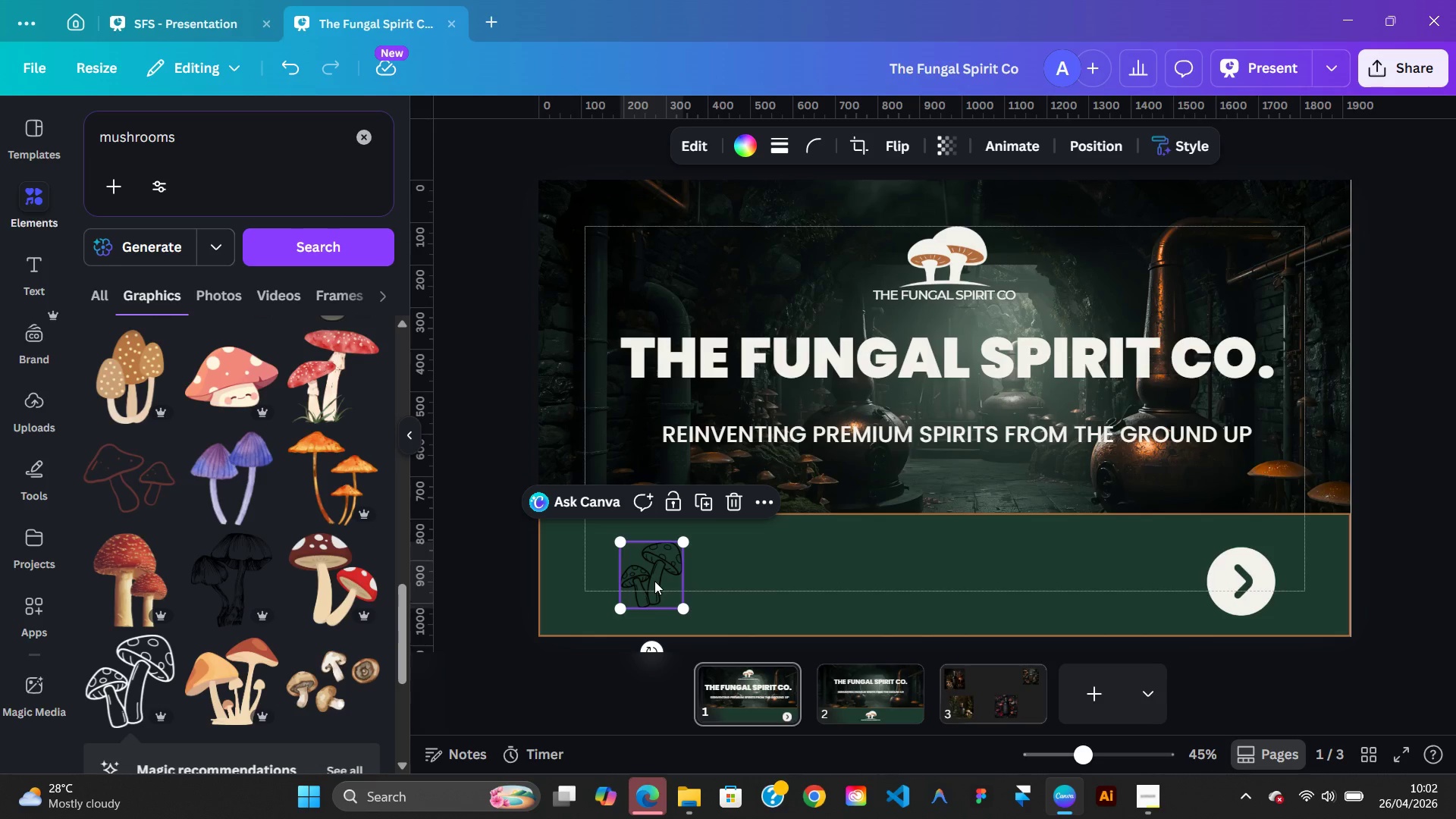 
wait(6.83)
 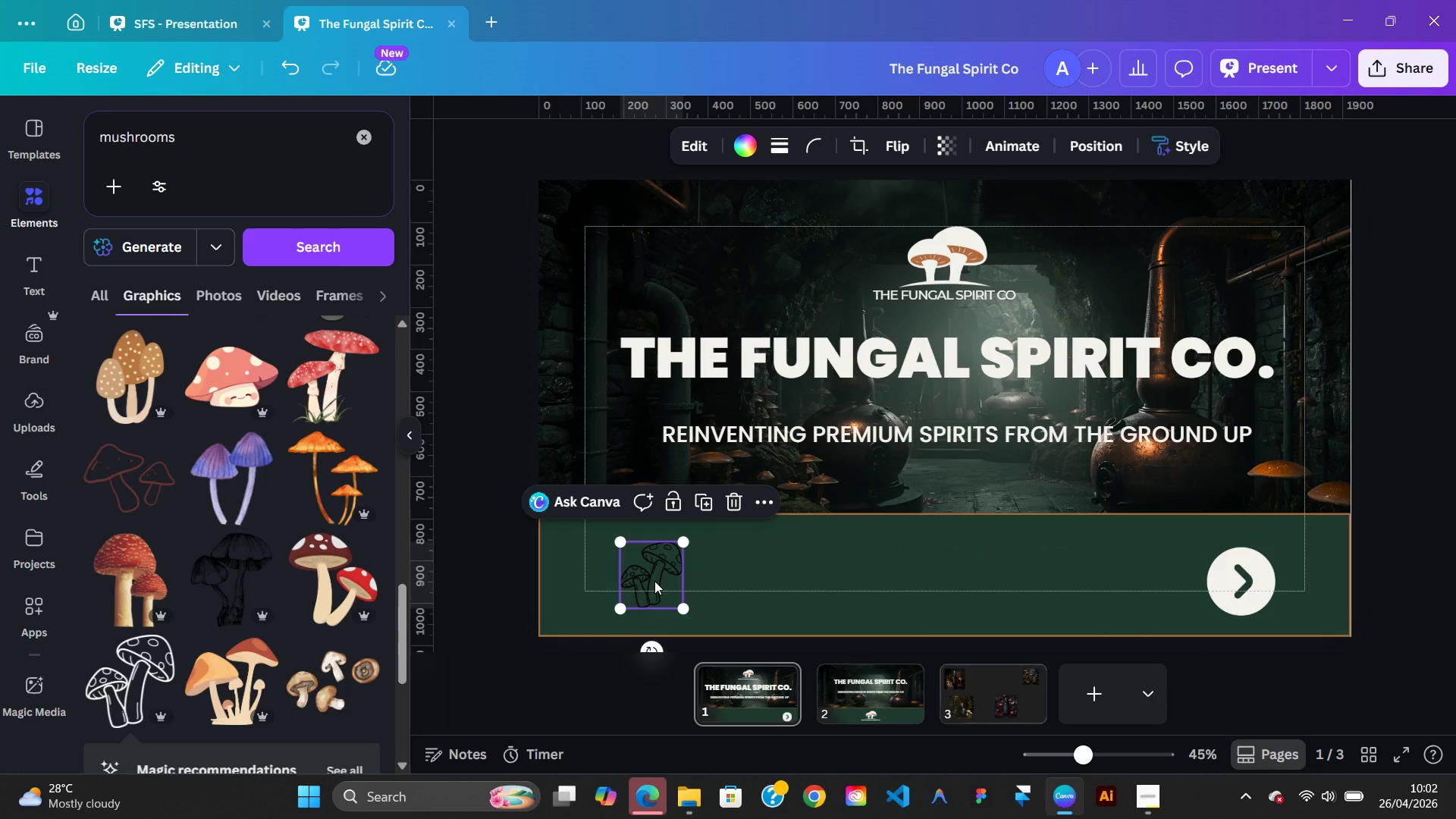 
left_click_drag(start_coordinate=[652, 646], to_coordinate=[610, 651])
 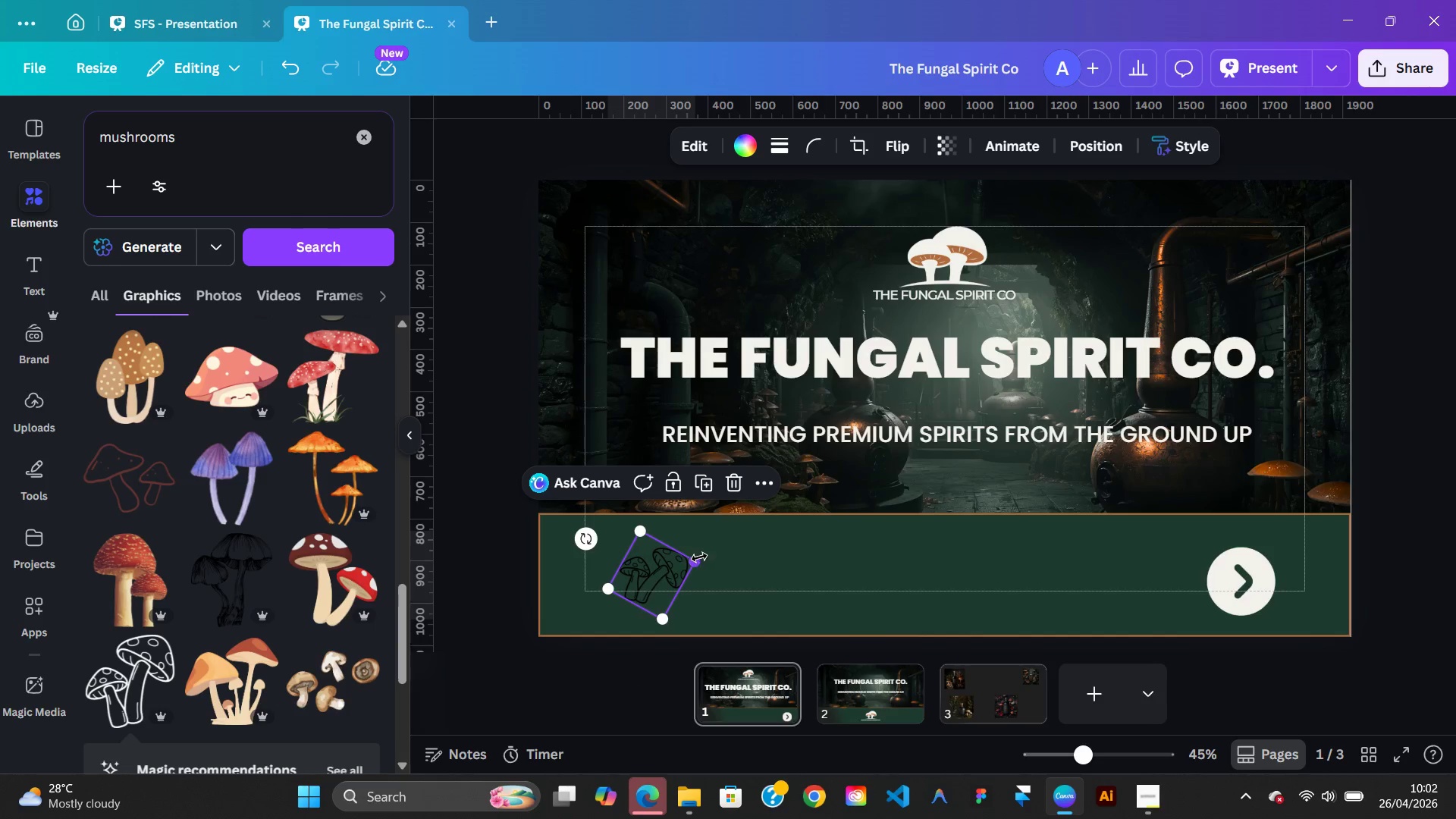 
left_click_drag(start_coordinate=[699, 557], to_coordinate=[729, 547])
 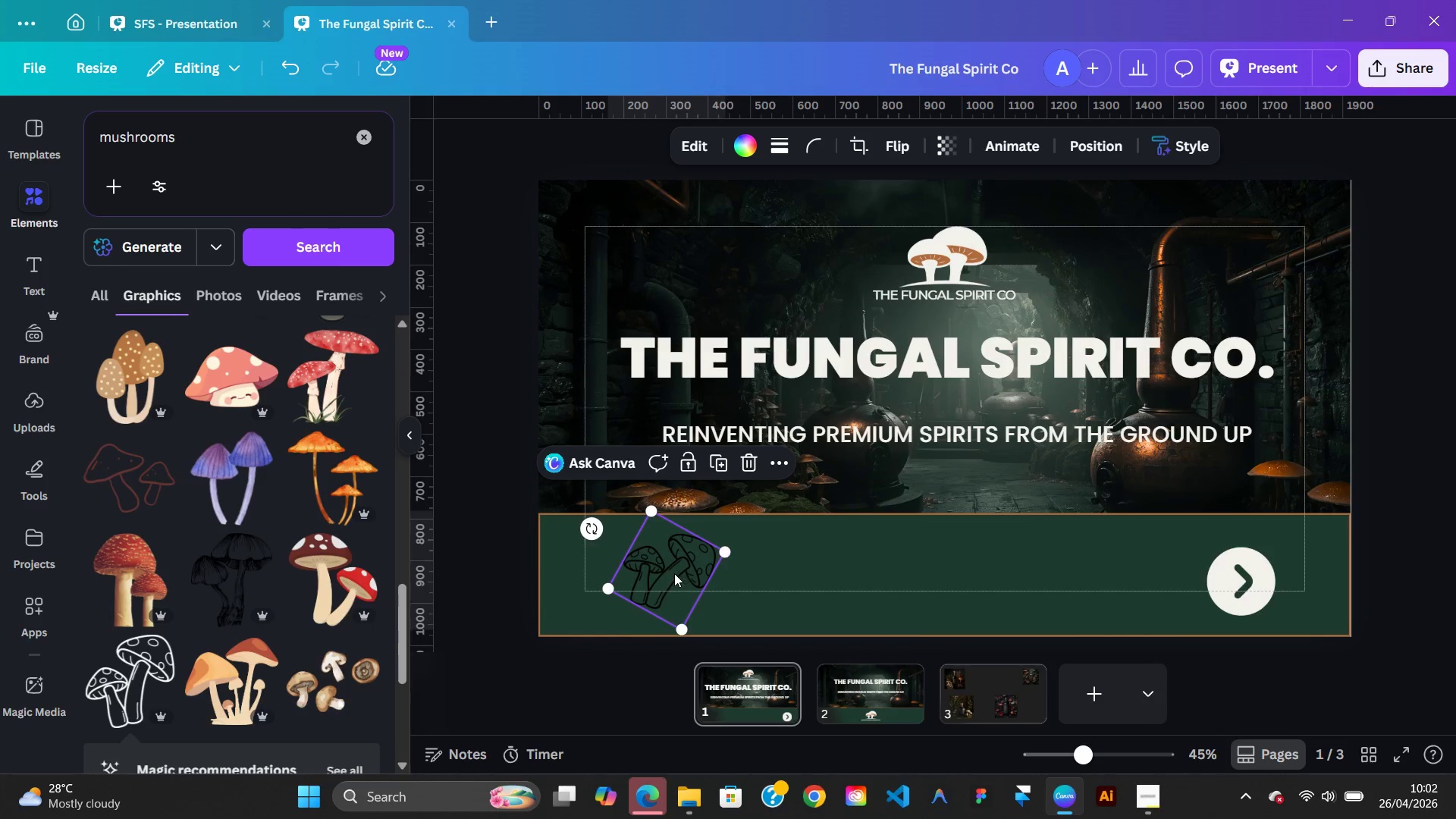 
left_click_drag(start_coordinate=[674, 573], to_coordinate=[573, 604])
 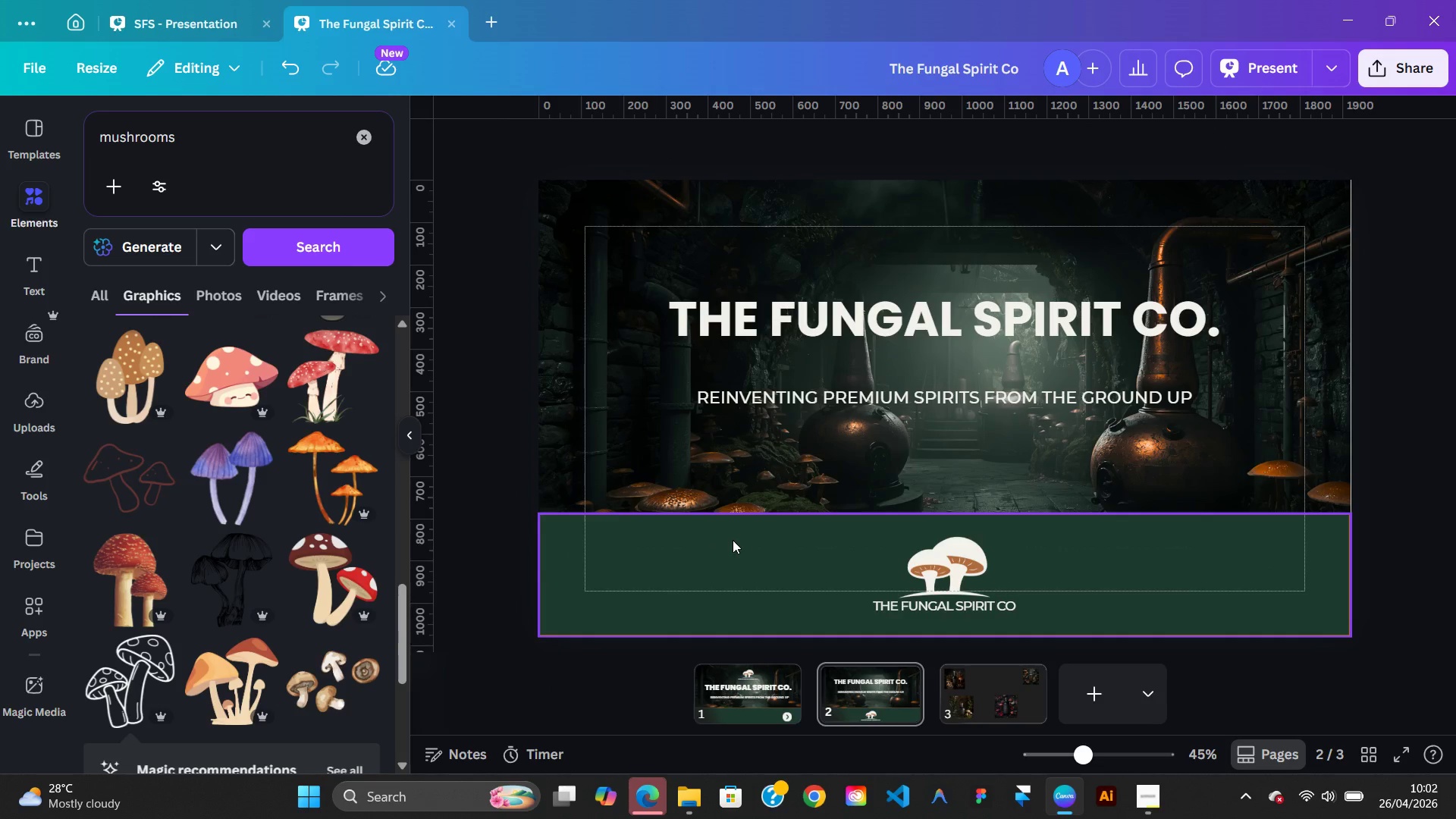 
key(Control+Z)
 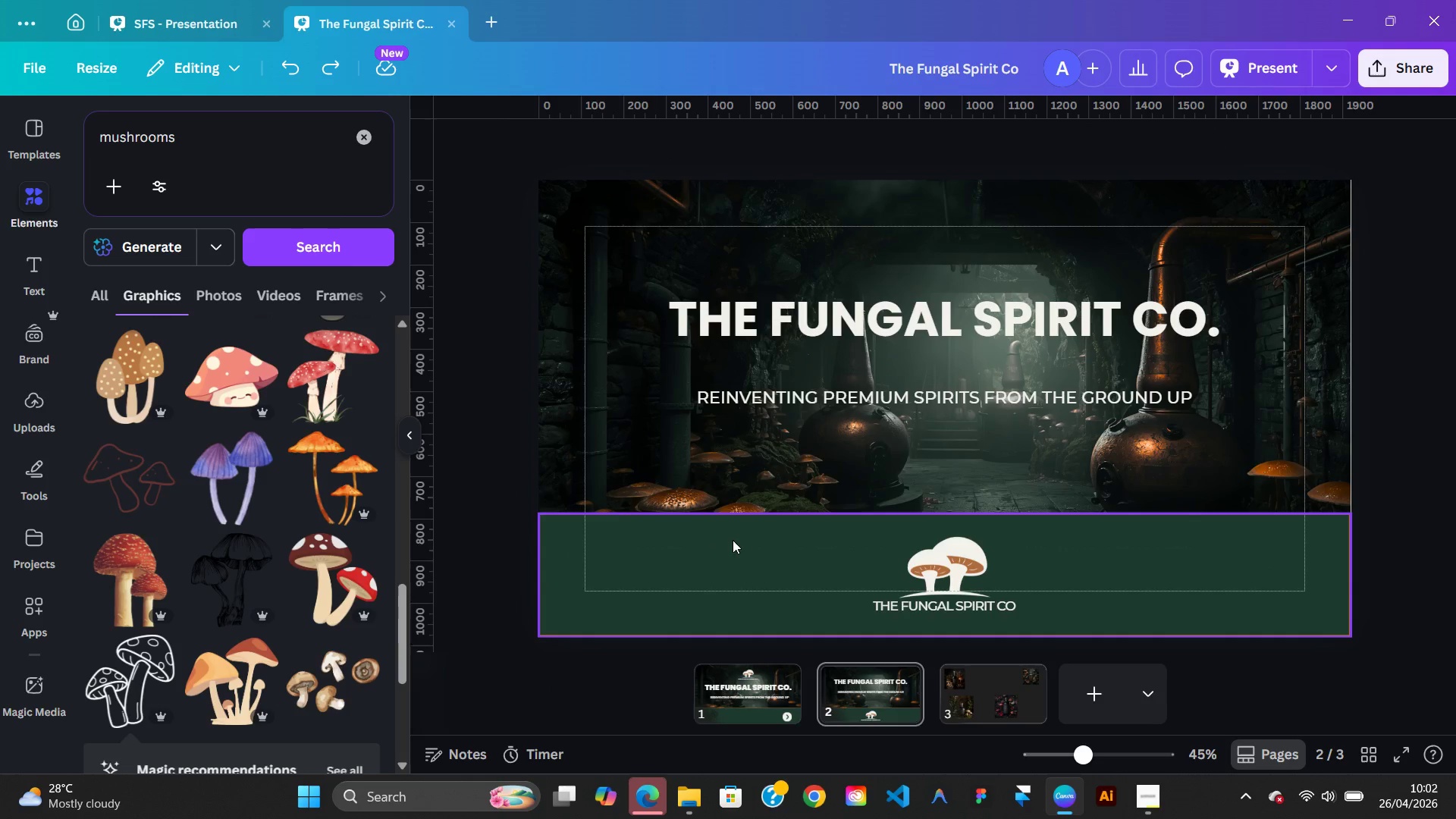 
key(Control+Z)
 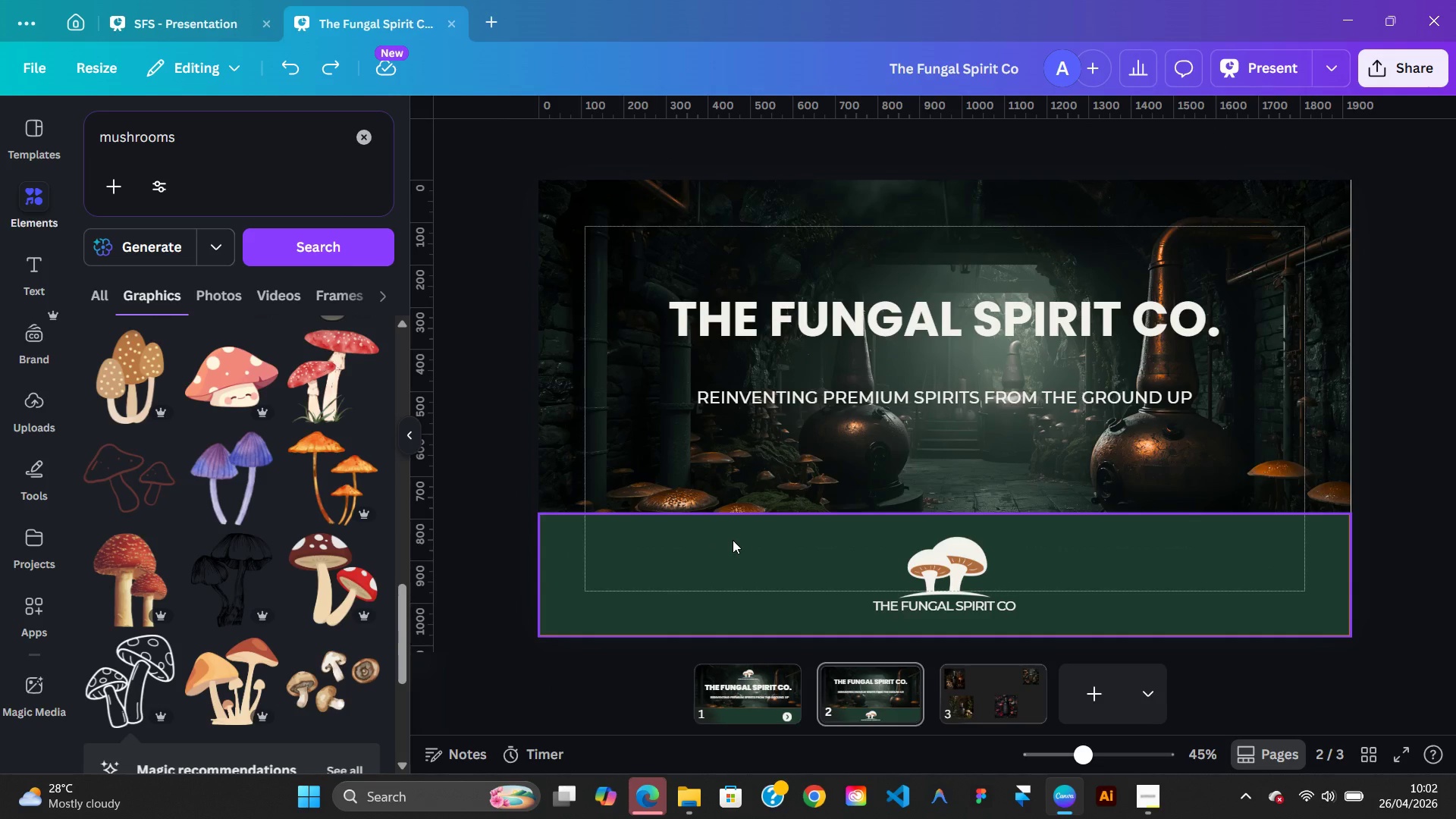 
key(Control+Y)
 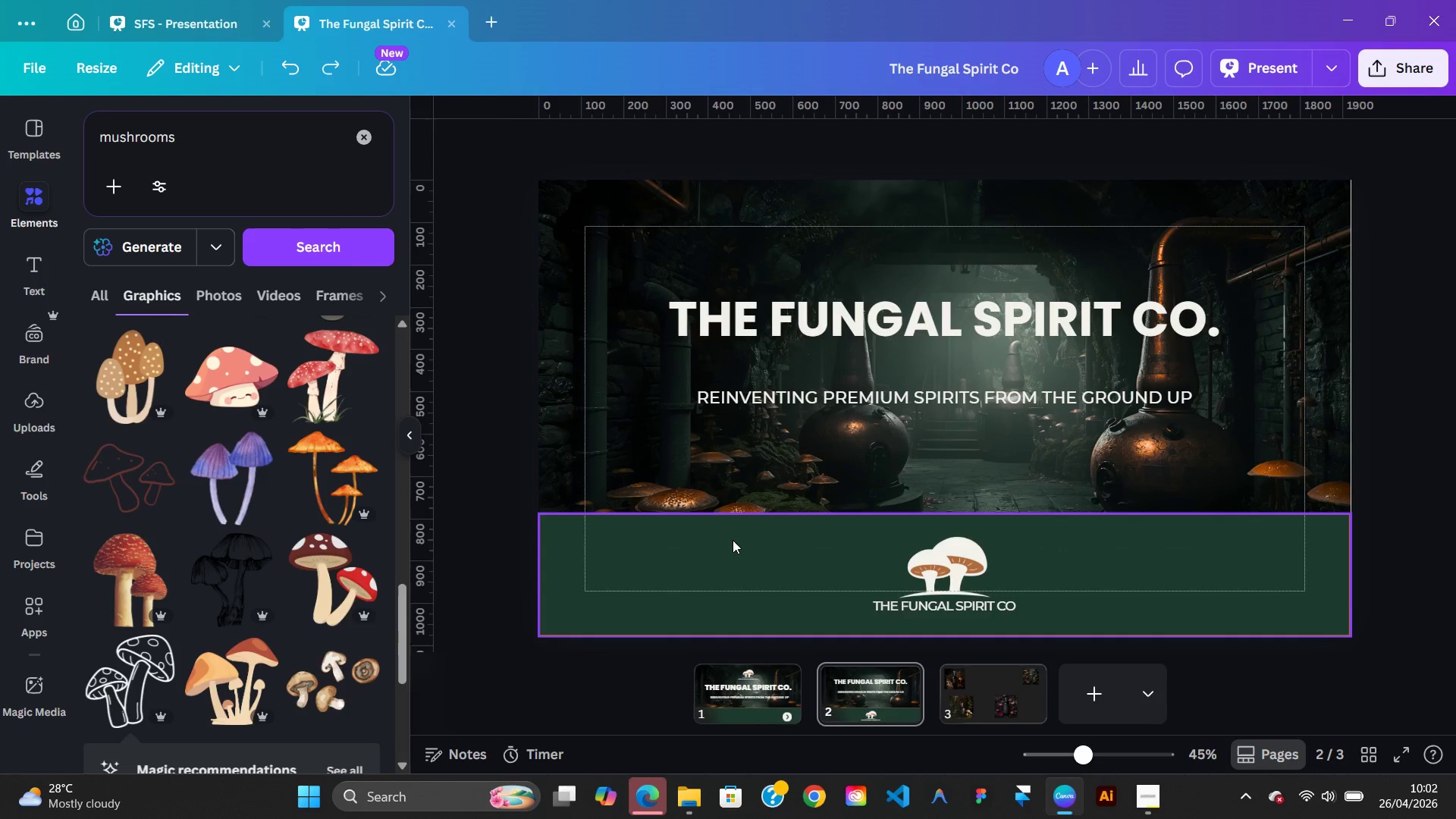 
key(Control+Y)
 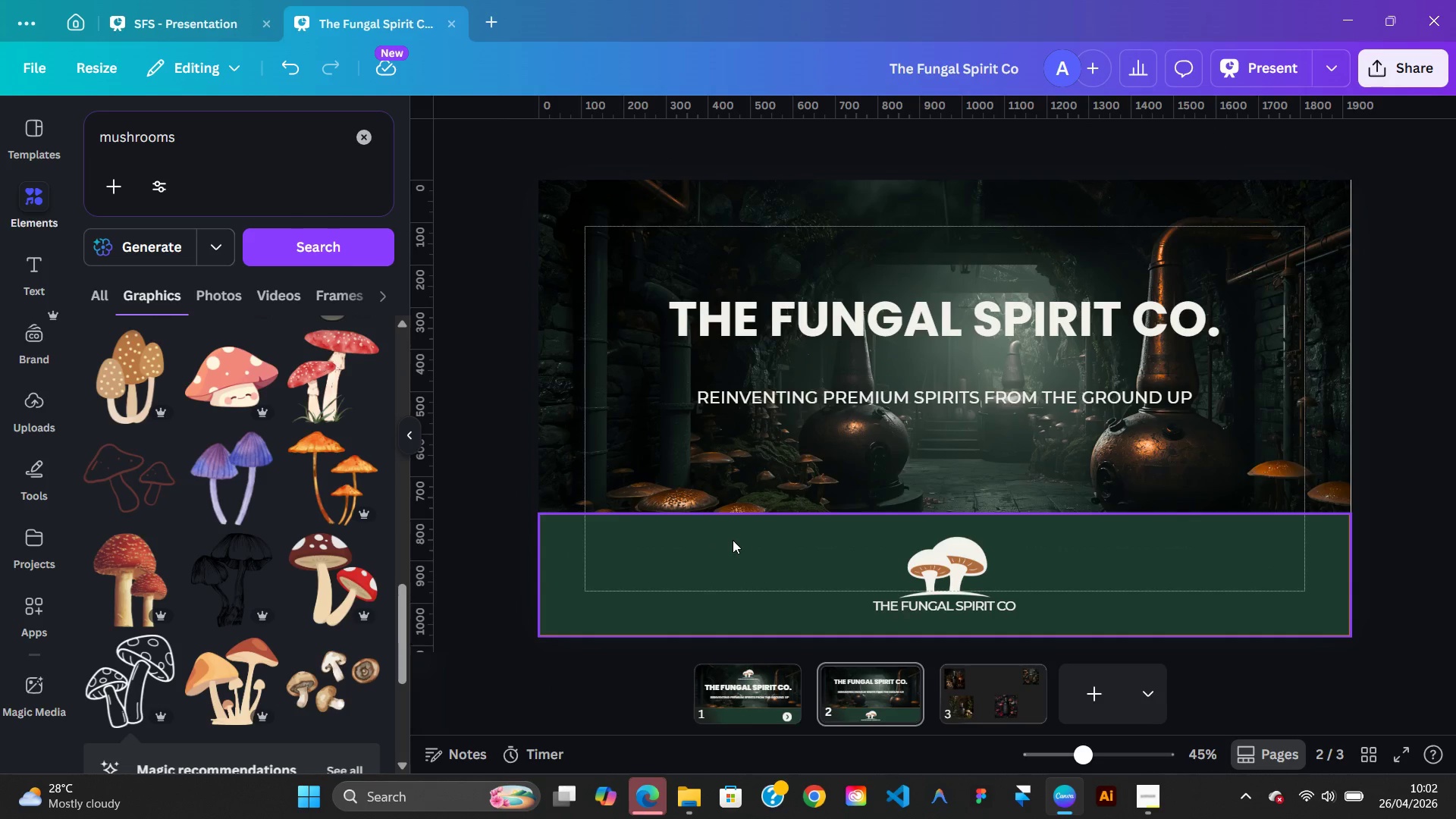 
key(Control+Y)
 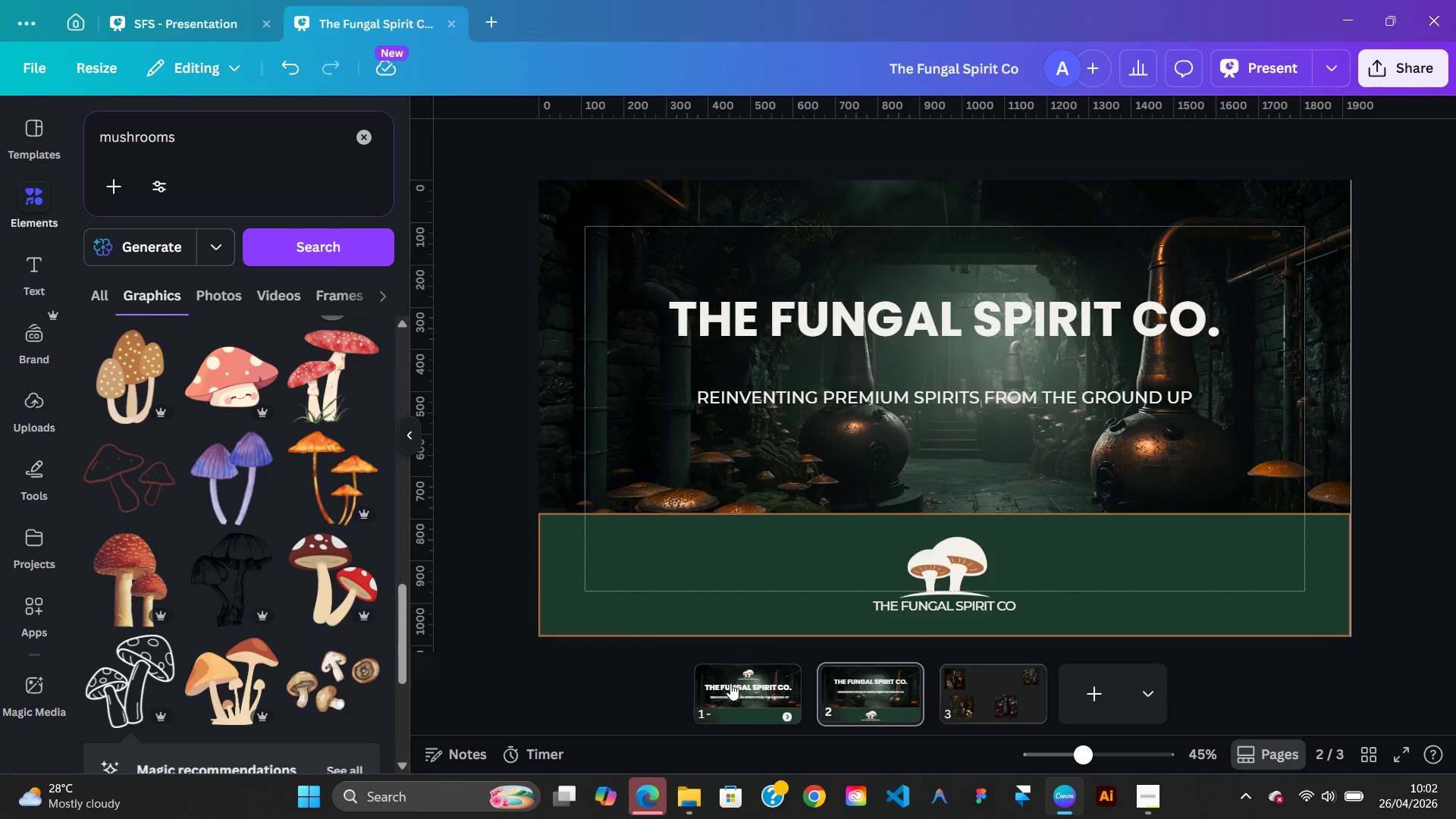 
left_click([745, 703])
 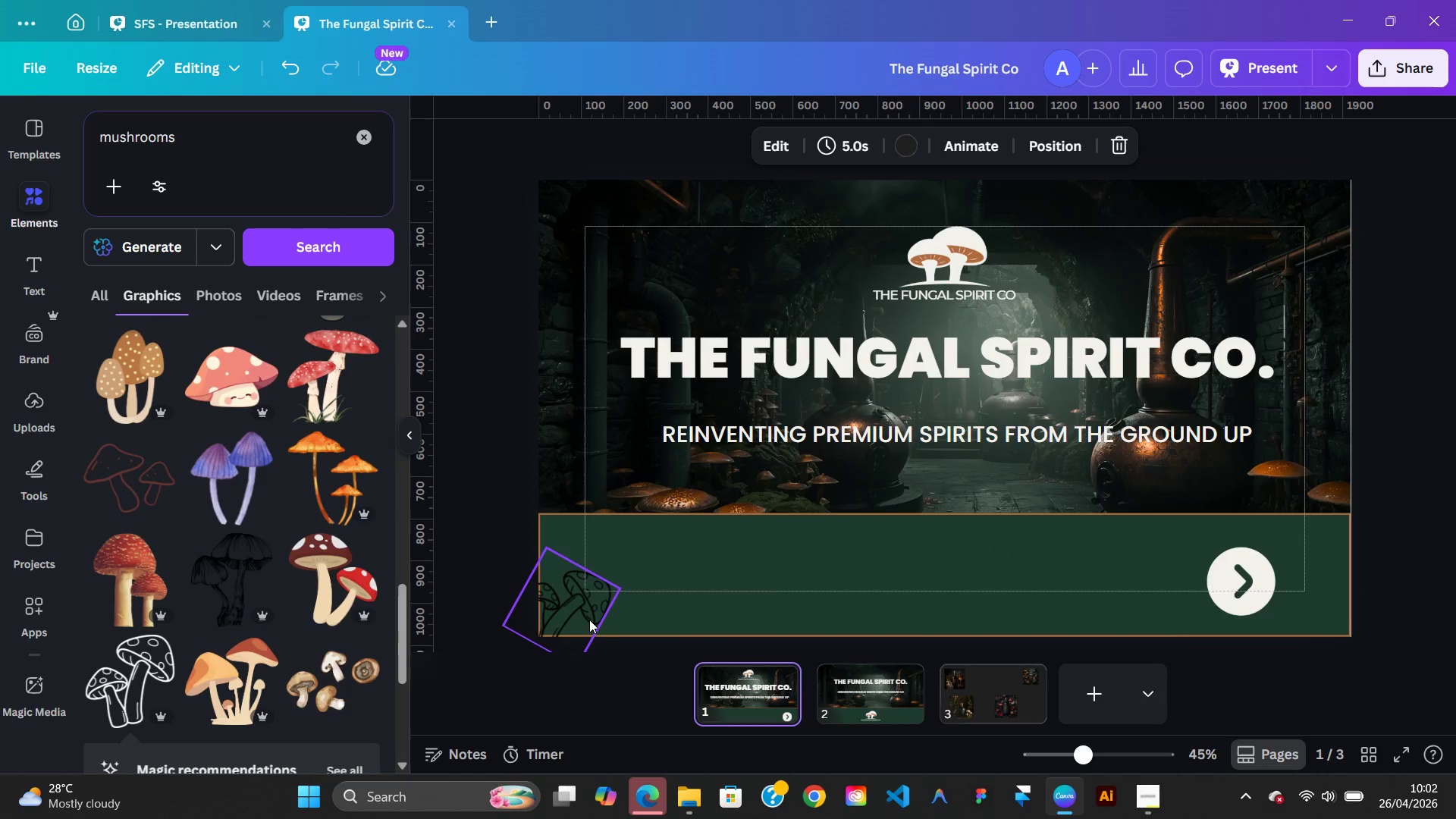 
left_click([589, 620])
 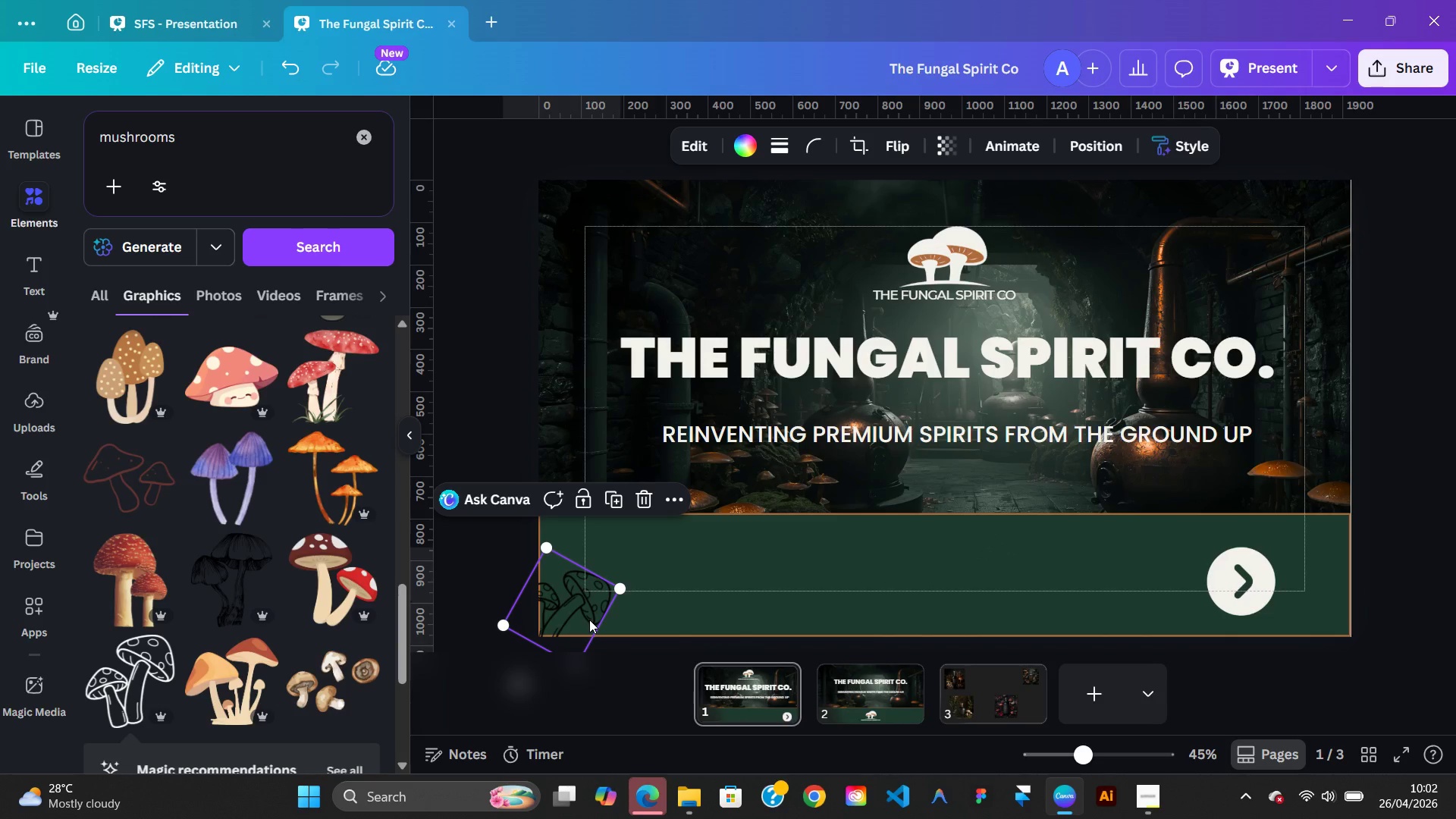 
left_click_drag(start_coordinate=[589, 620], to_coordinate=[628, 545])
 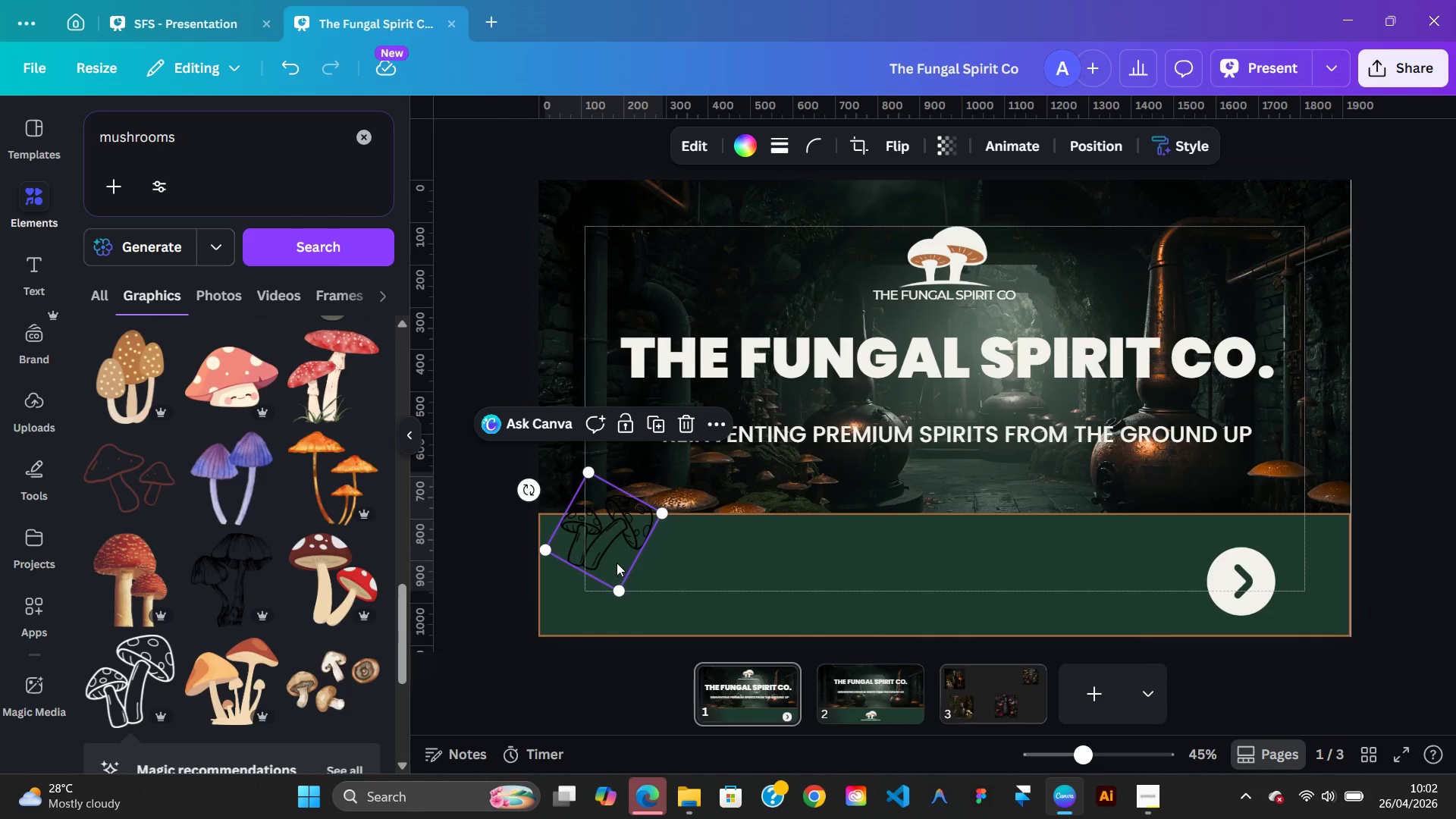 
left_click_drag(start_coordinate=[617, 563], to_coordinate=[649, 509])
 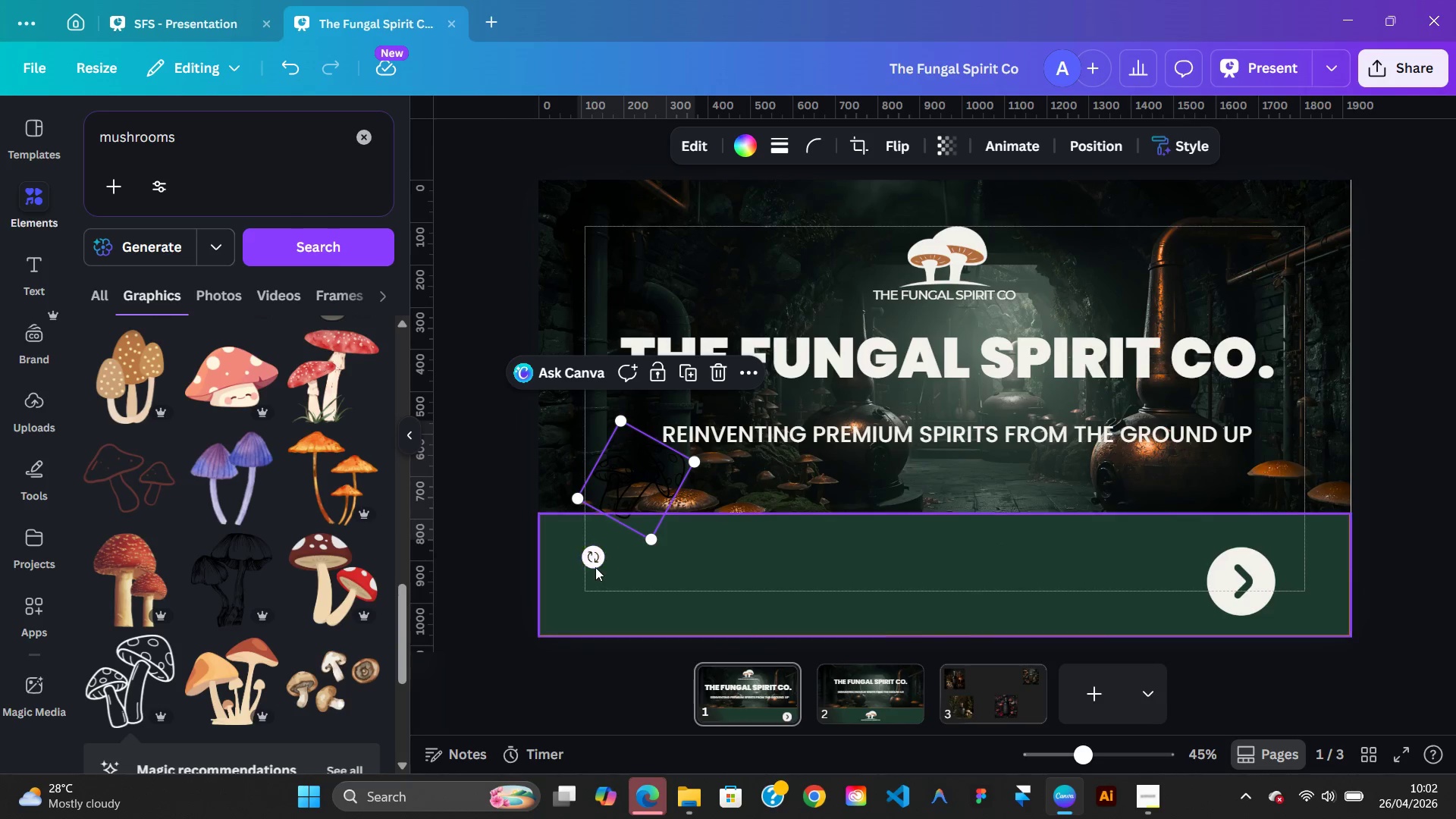 
left_click_drag(start_coordinate=[595, 566], to_coordinate=[561, 559])
 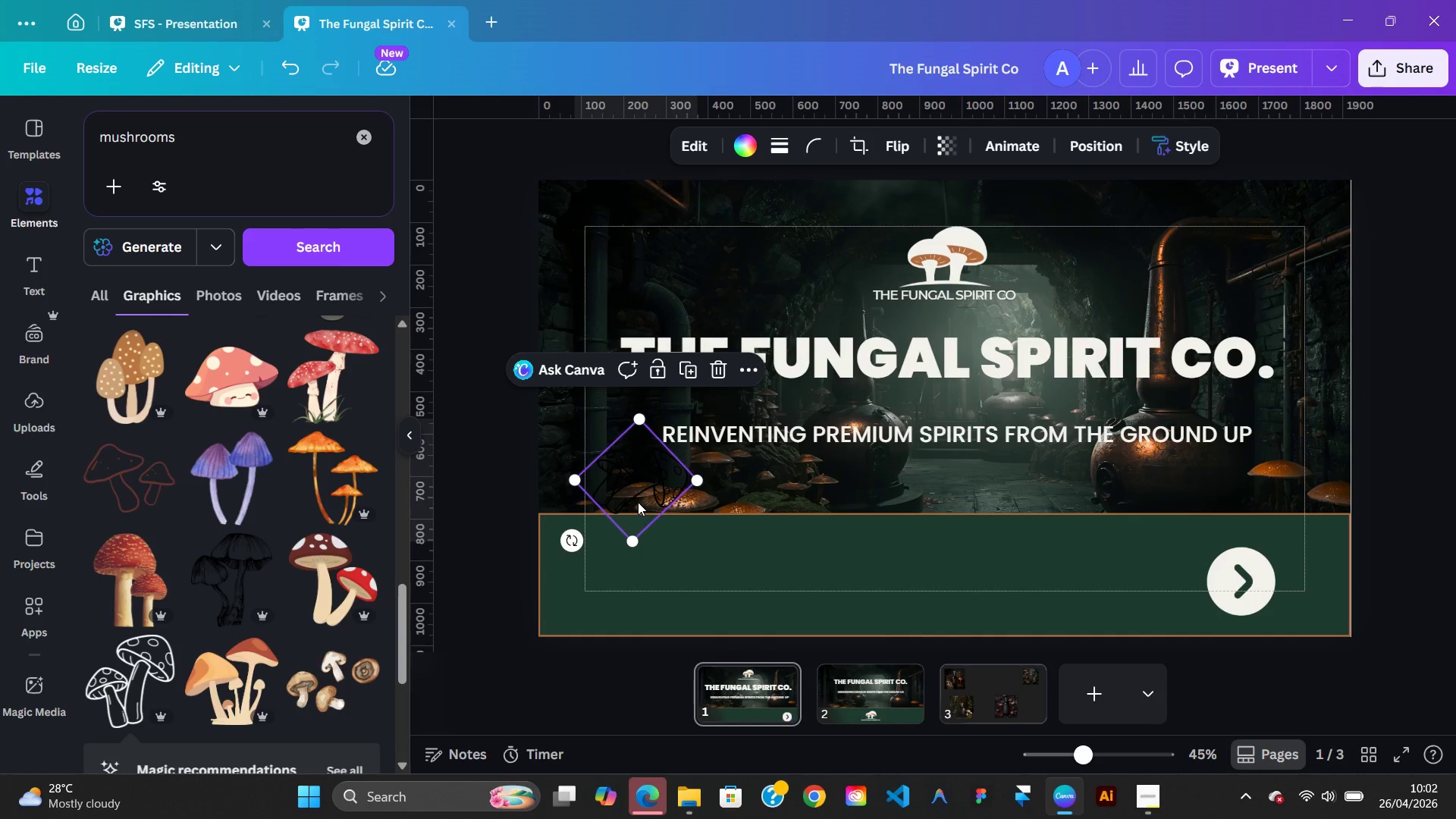 
left_click_drag(start_coordinate=[638, 502], to_coordinate=[582, 624])
 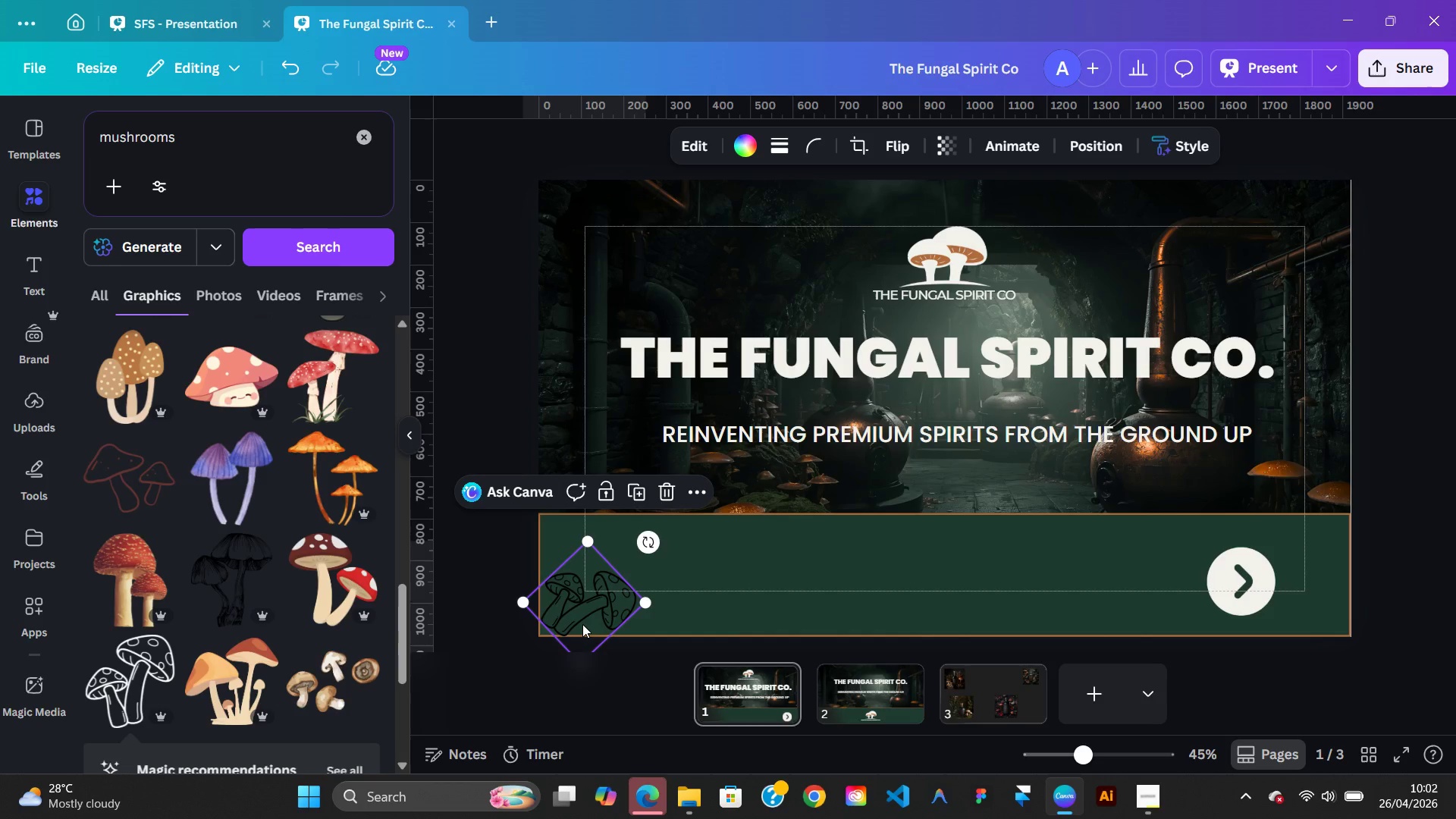 
left_click_drag(start_coordinate=[582, 624], to_coordinate=[570, 634])
 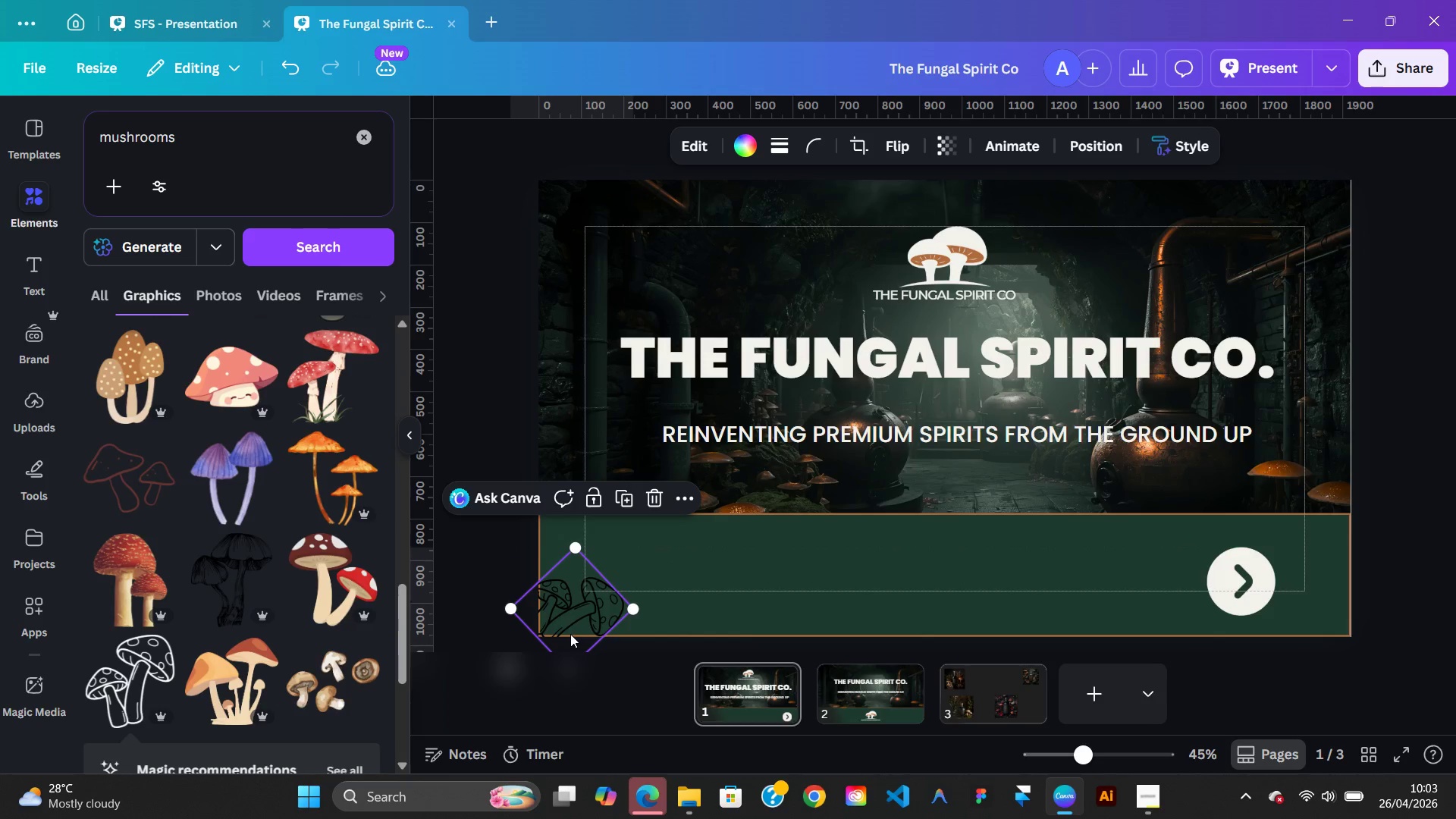 
left_click_drag(start_coordinate=[570, 634], to_coordinate=[568, 639])
 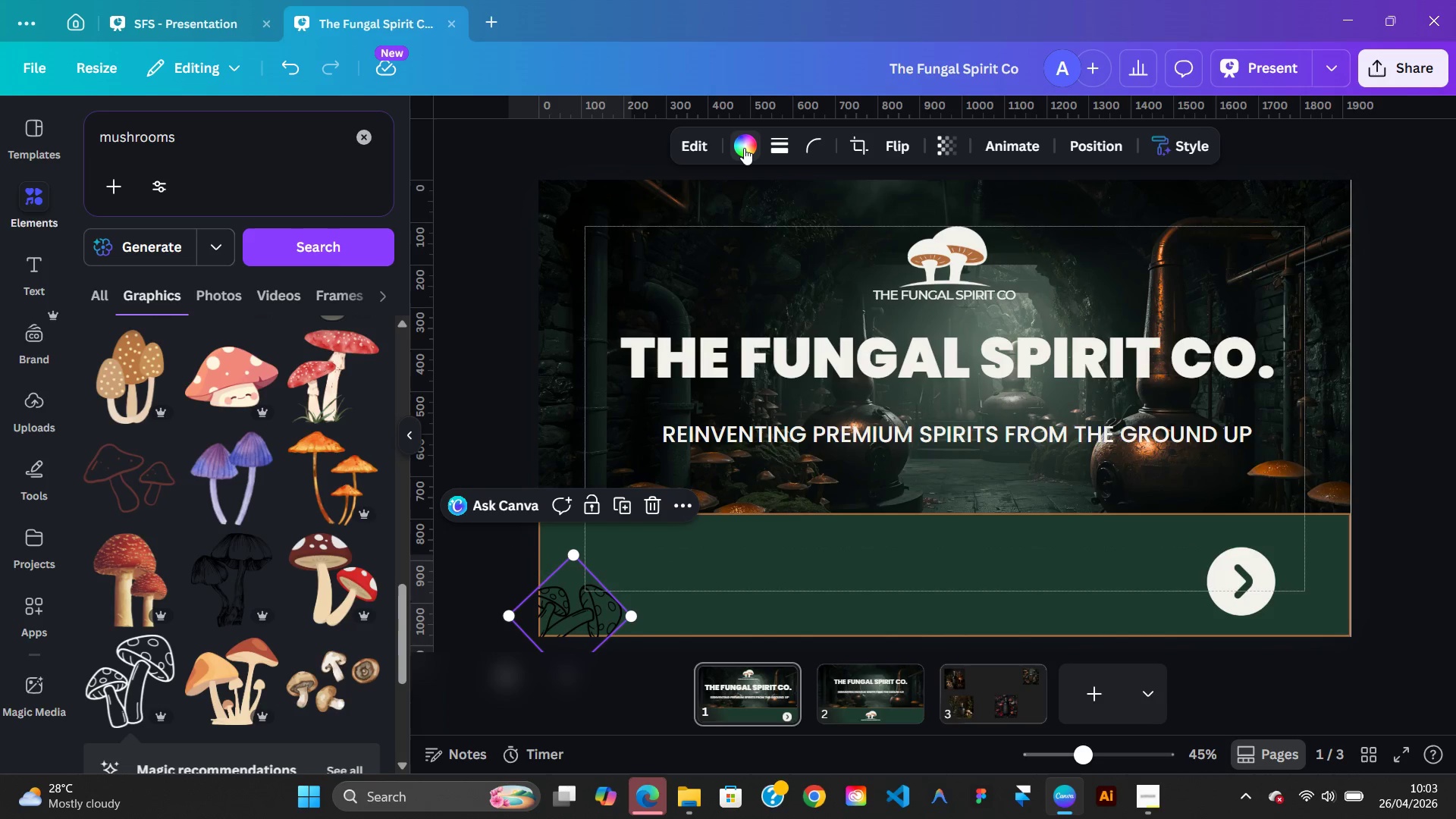 
left_click([744, 147])
 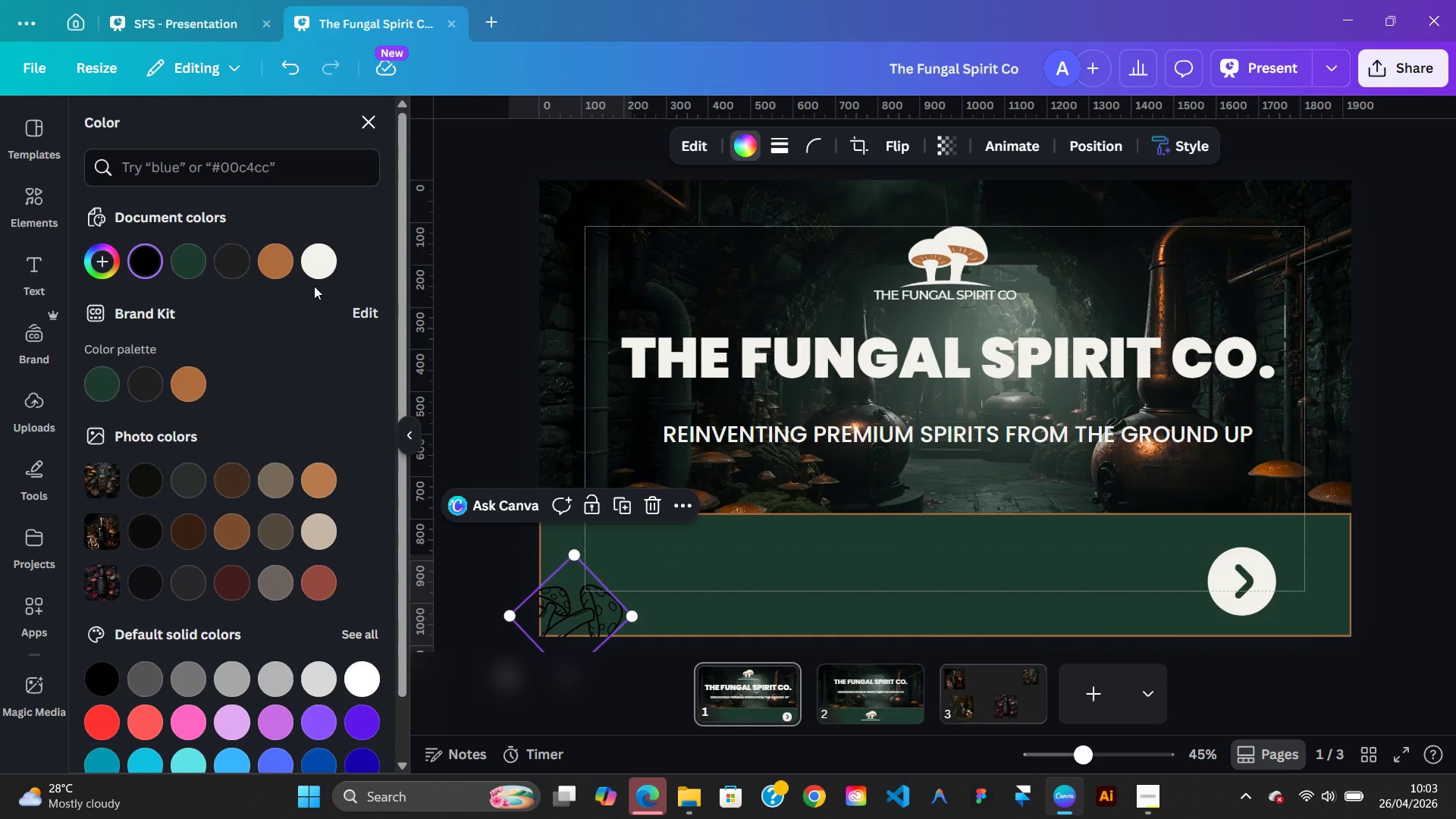 
left_click([312, 281])
 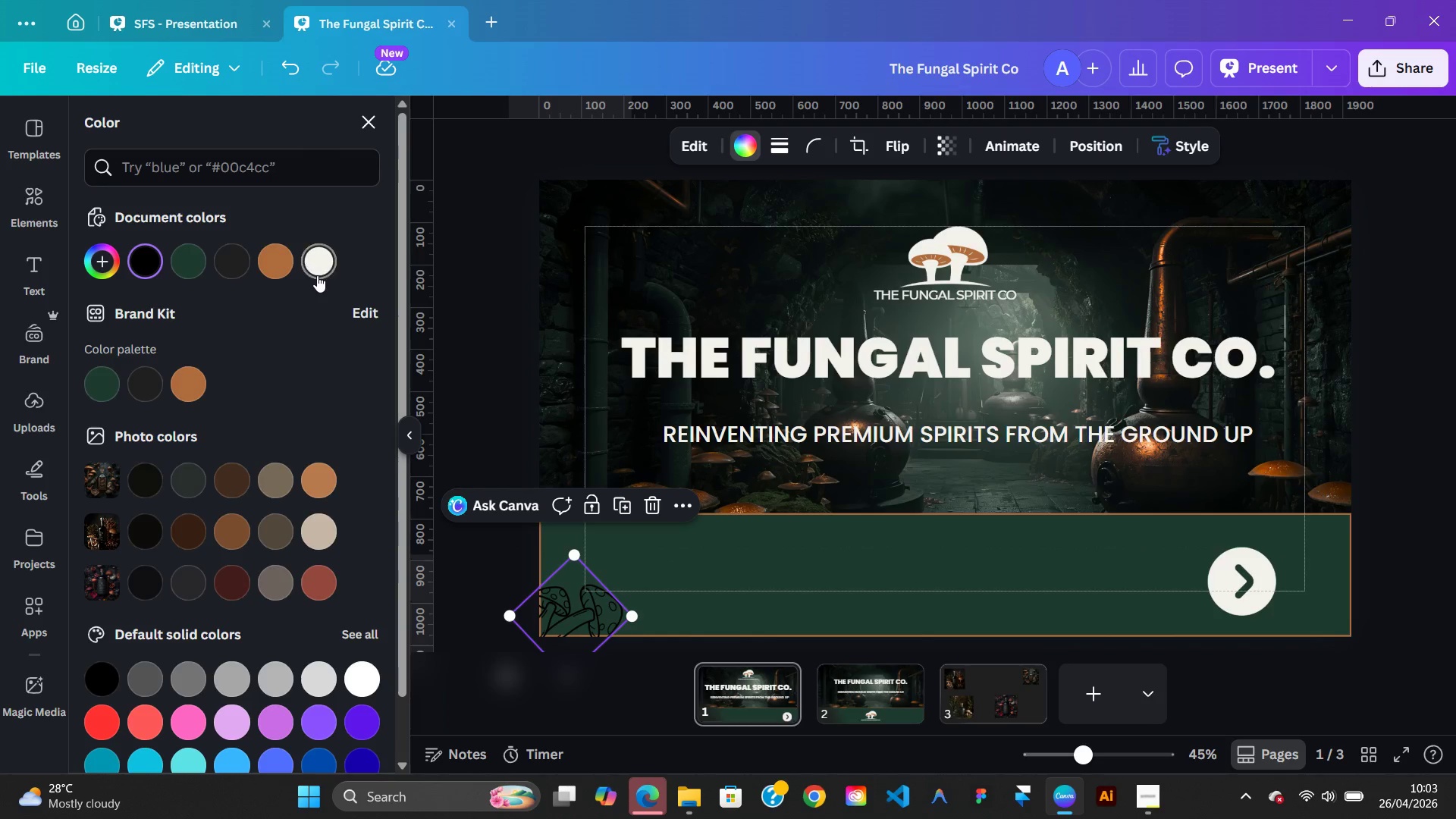 
left_click([317, 275])
 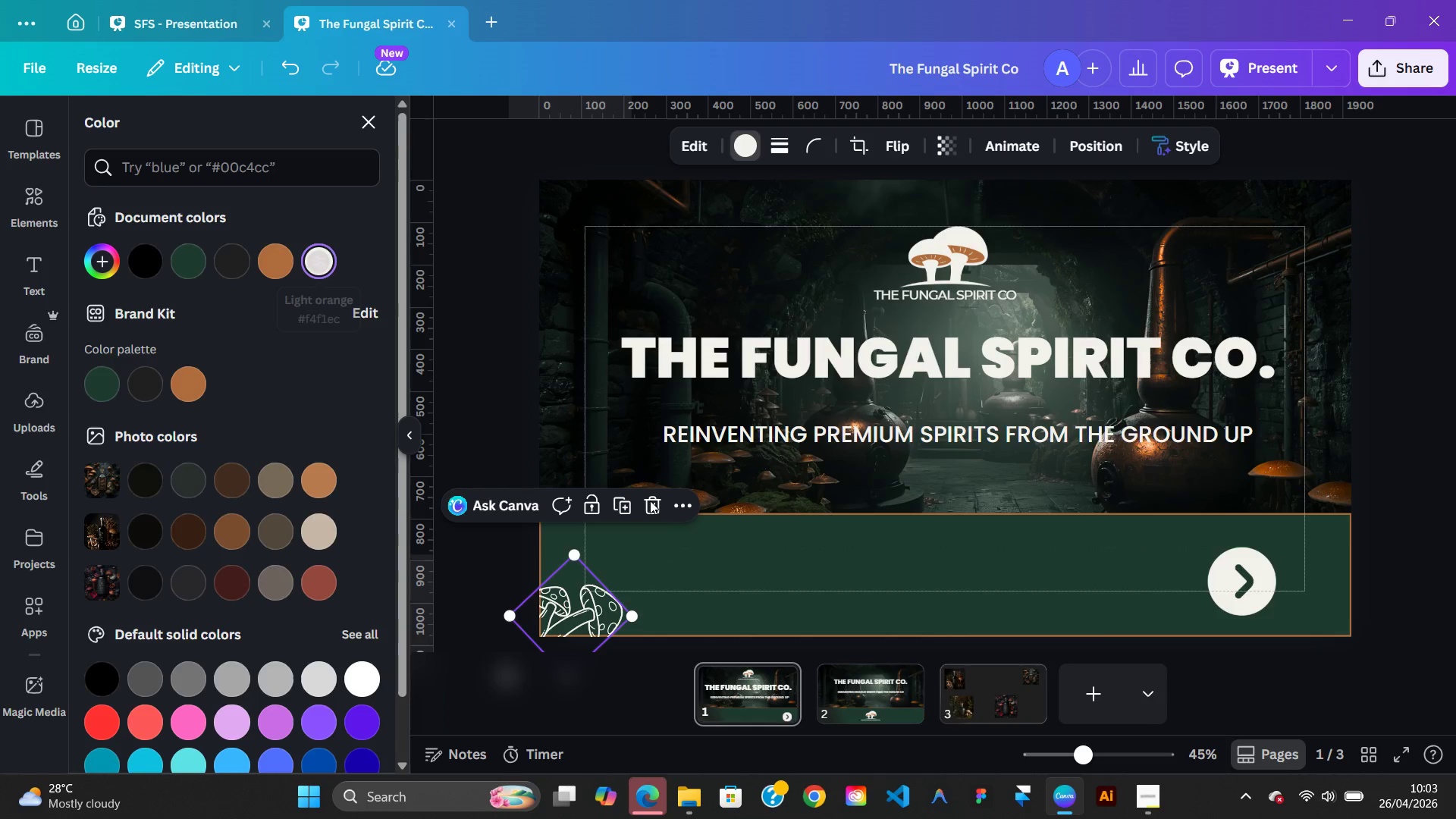 
left_click([691, 519])
 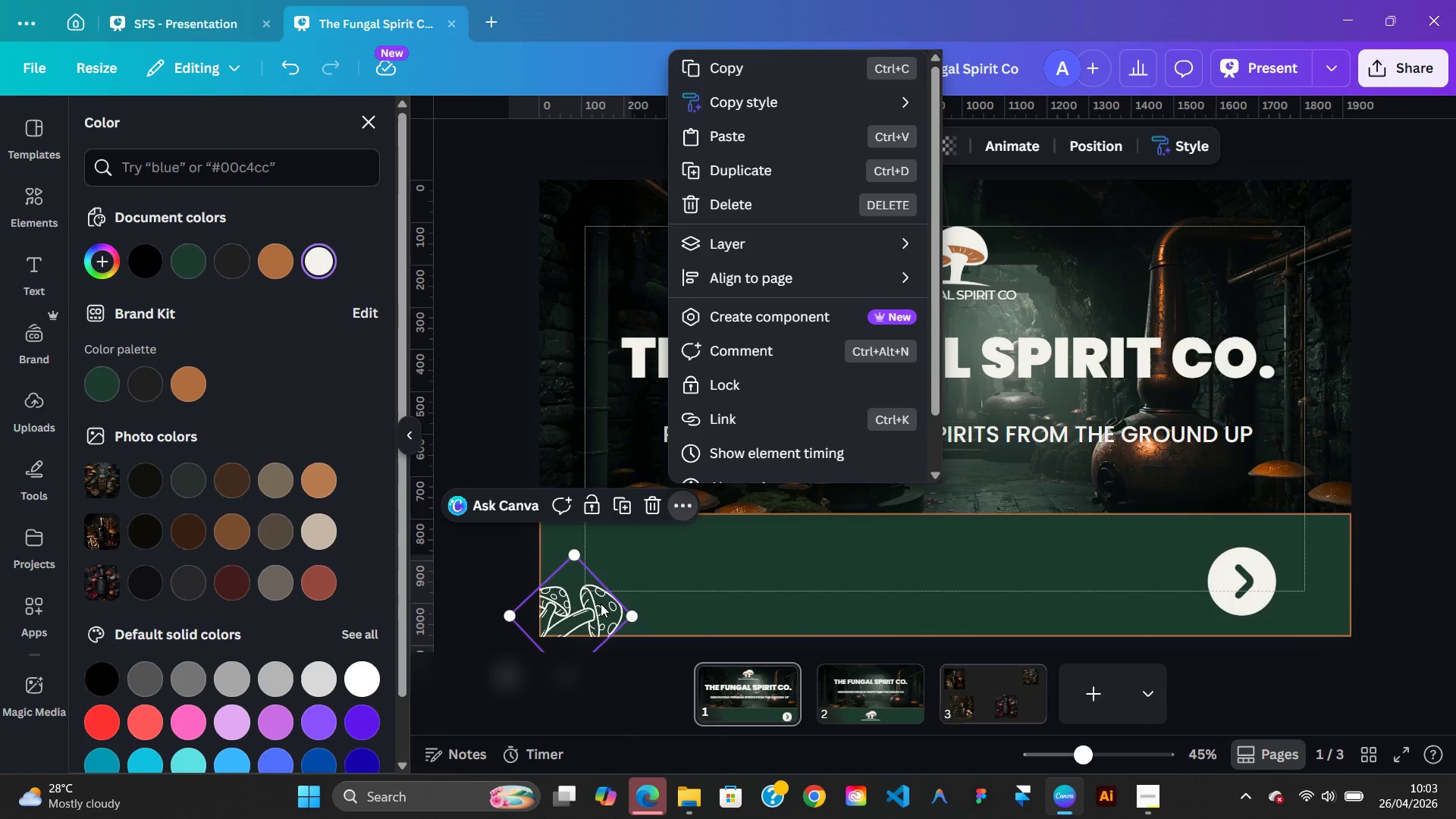 
left_click([592, 607])
 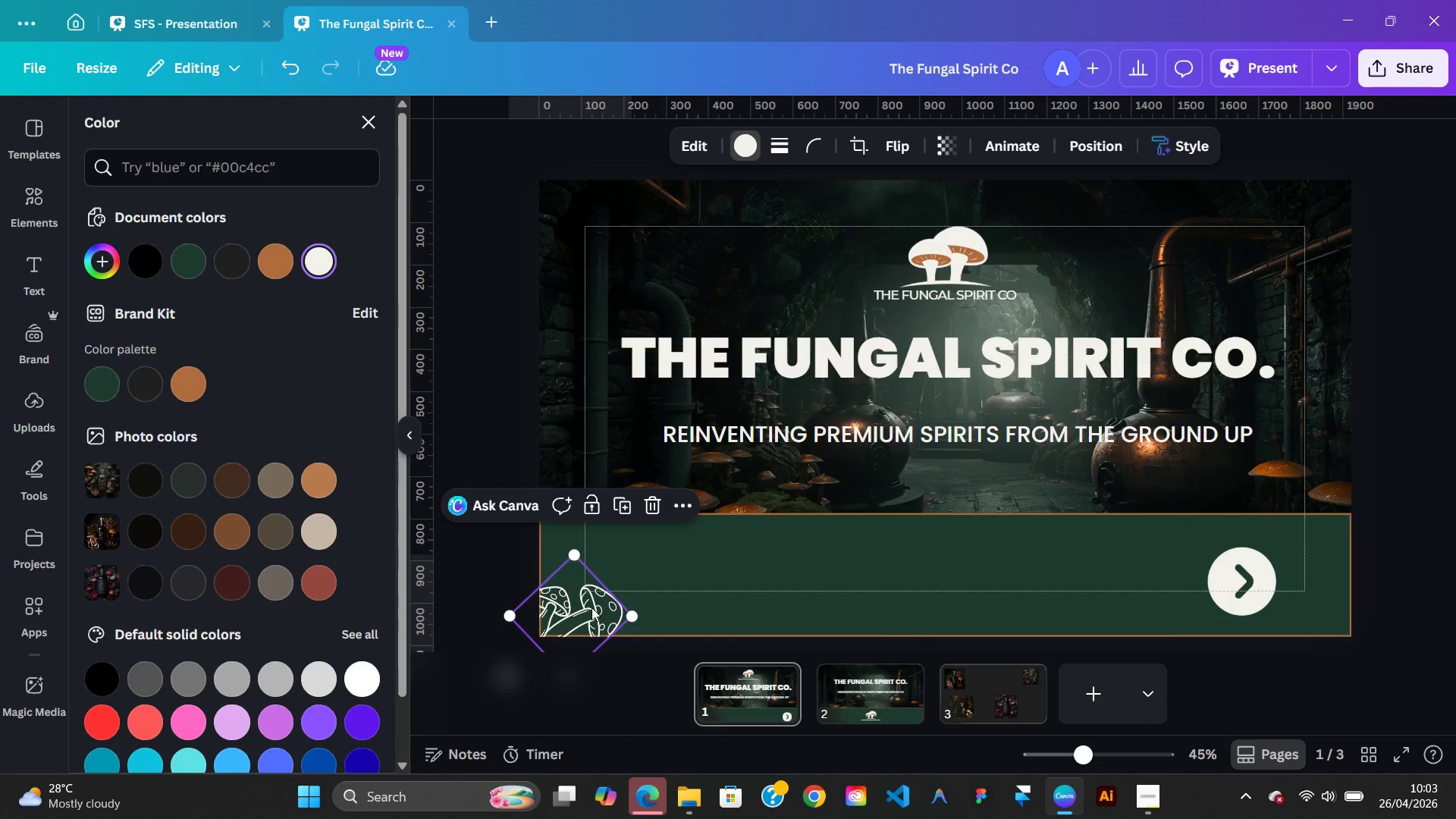 
key(Delete)
 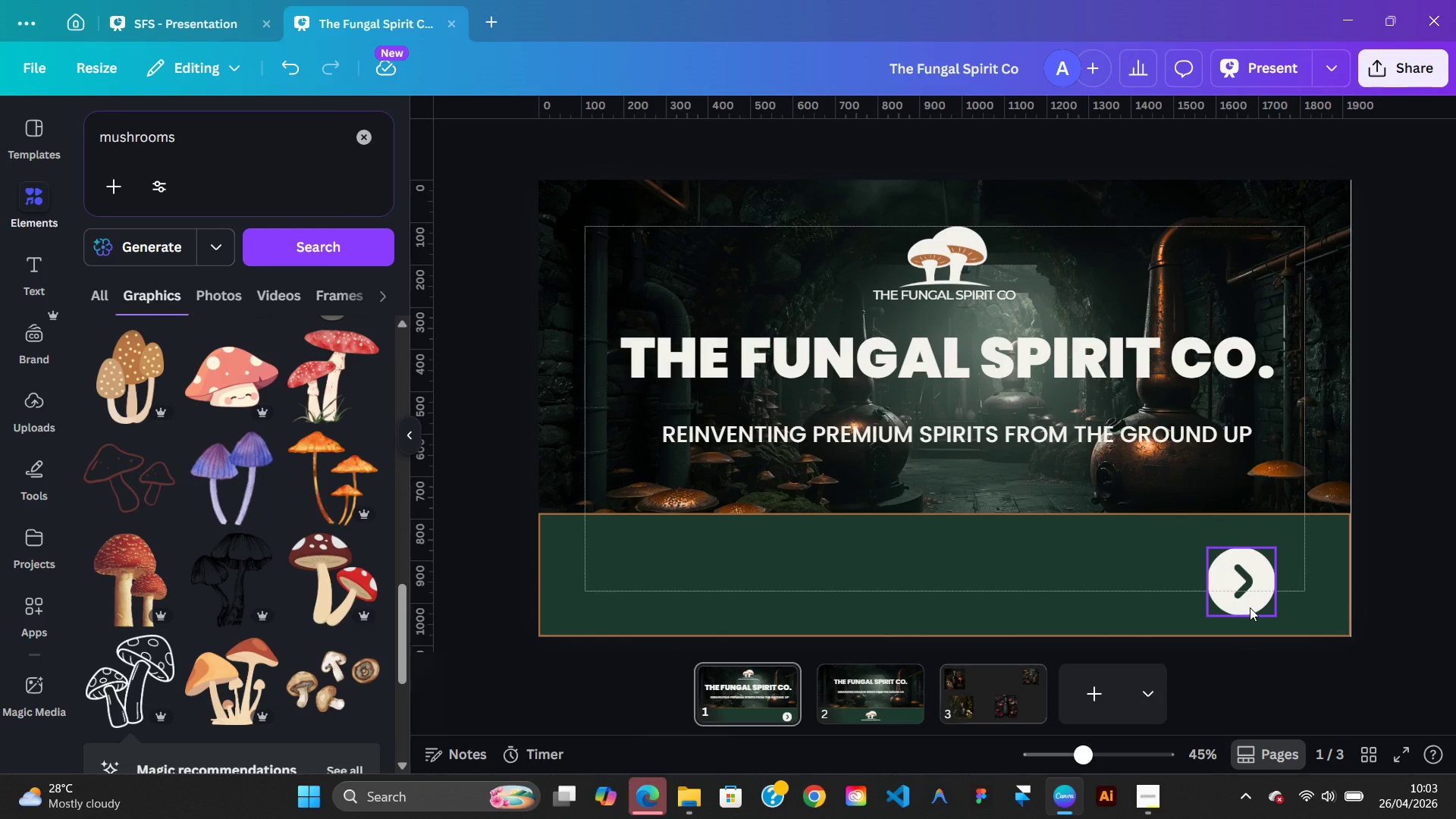 
left_click_drag(start_coordinate=[1228, 595], to_coordinate=[931, 588])
 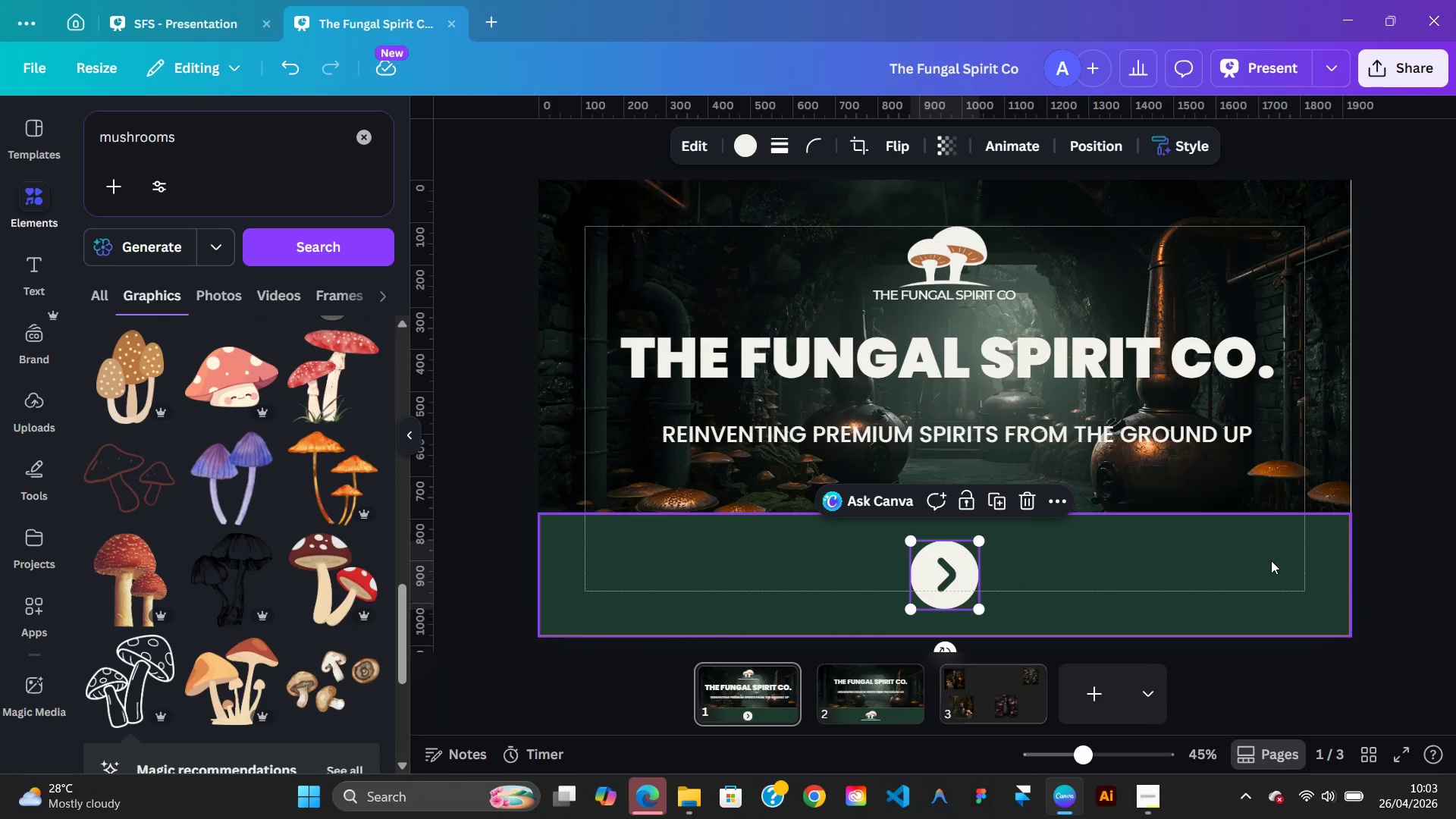 
left_click([1271, 560])
 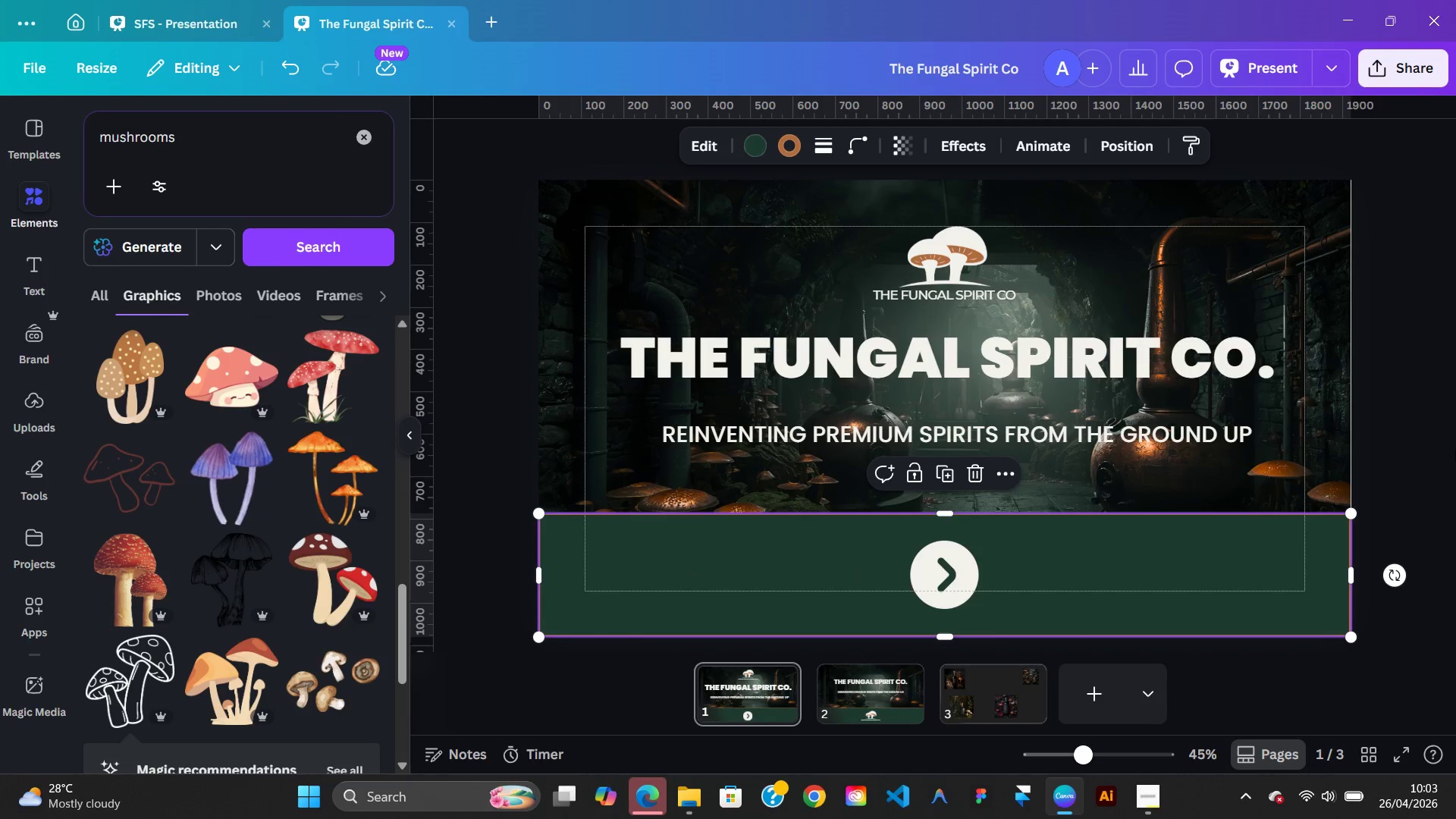 
left_click([1455, 449])
 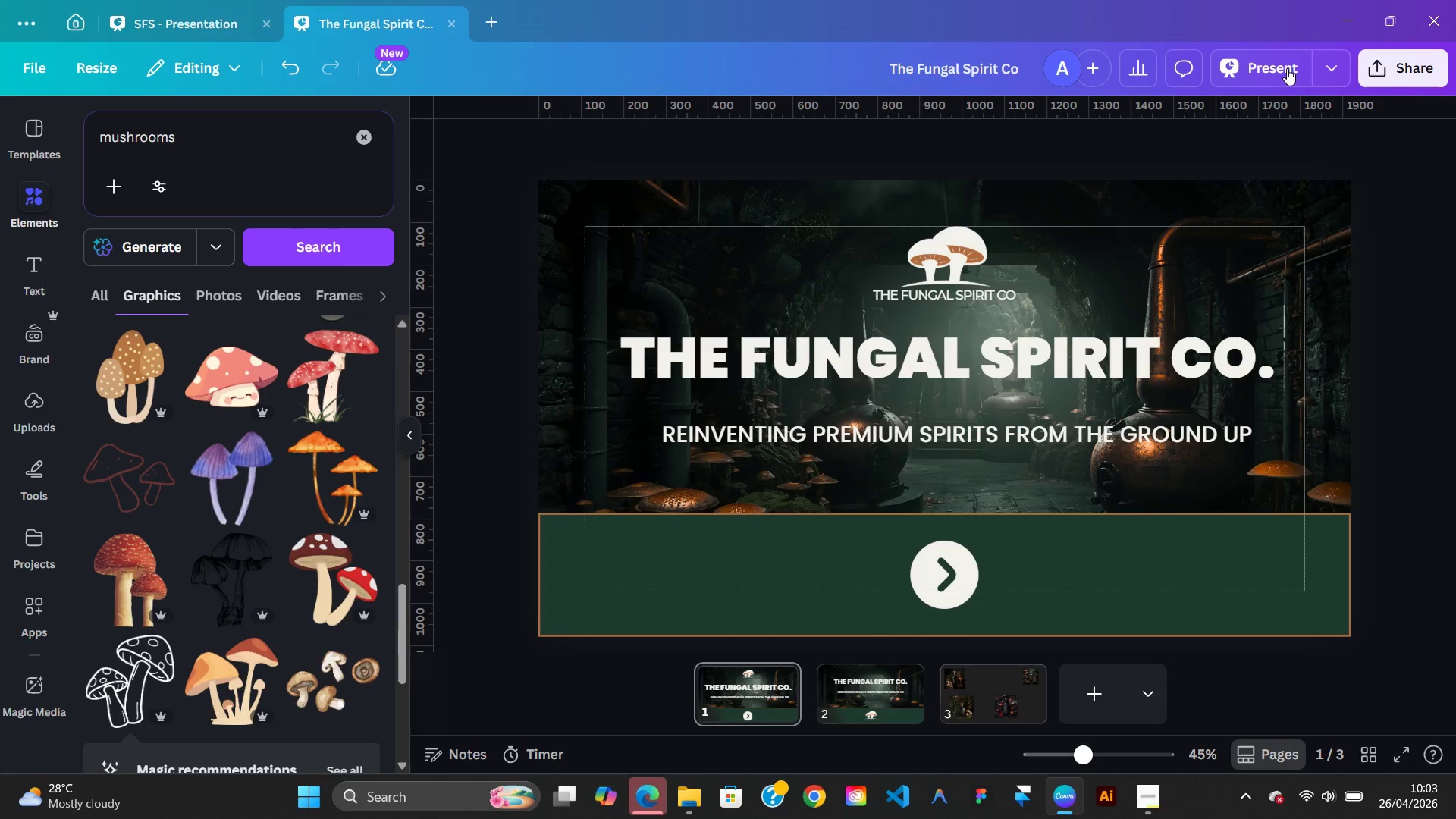 
left_click([1279, 68])
 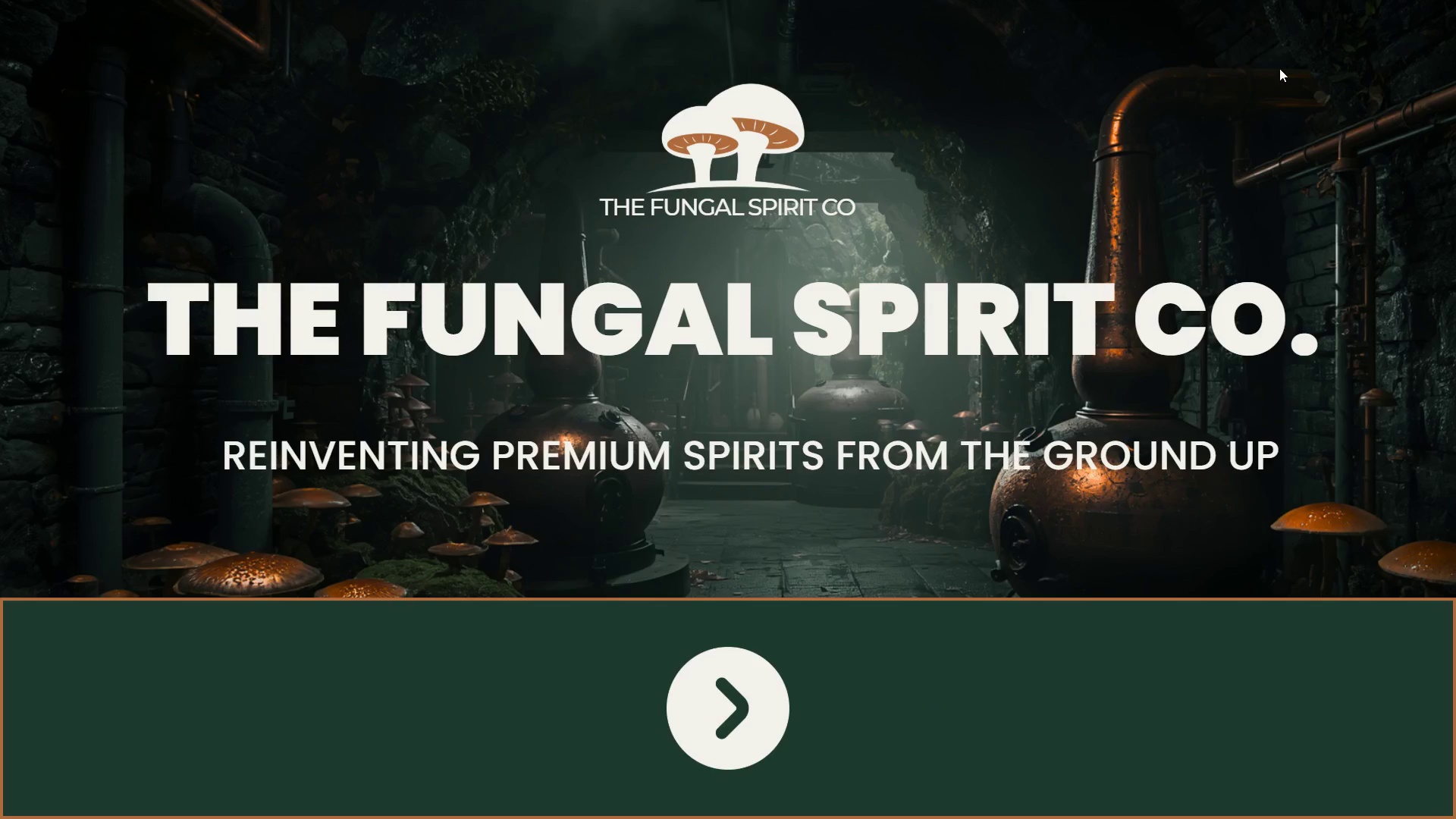 
wait(9.2)
 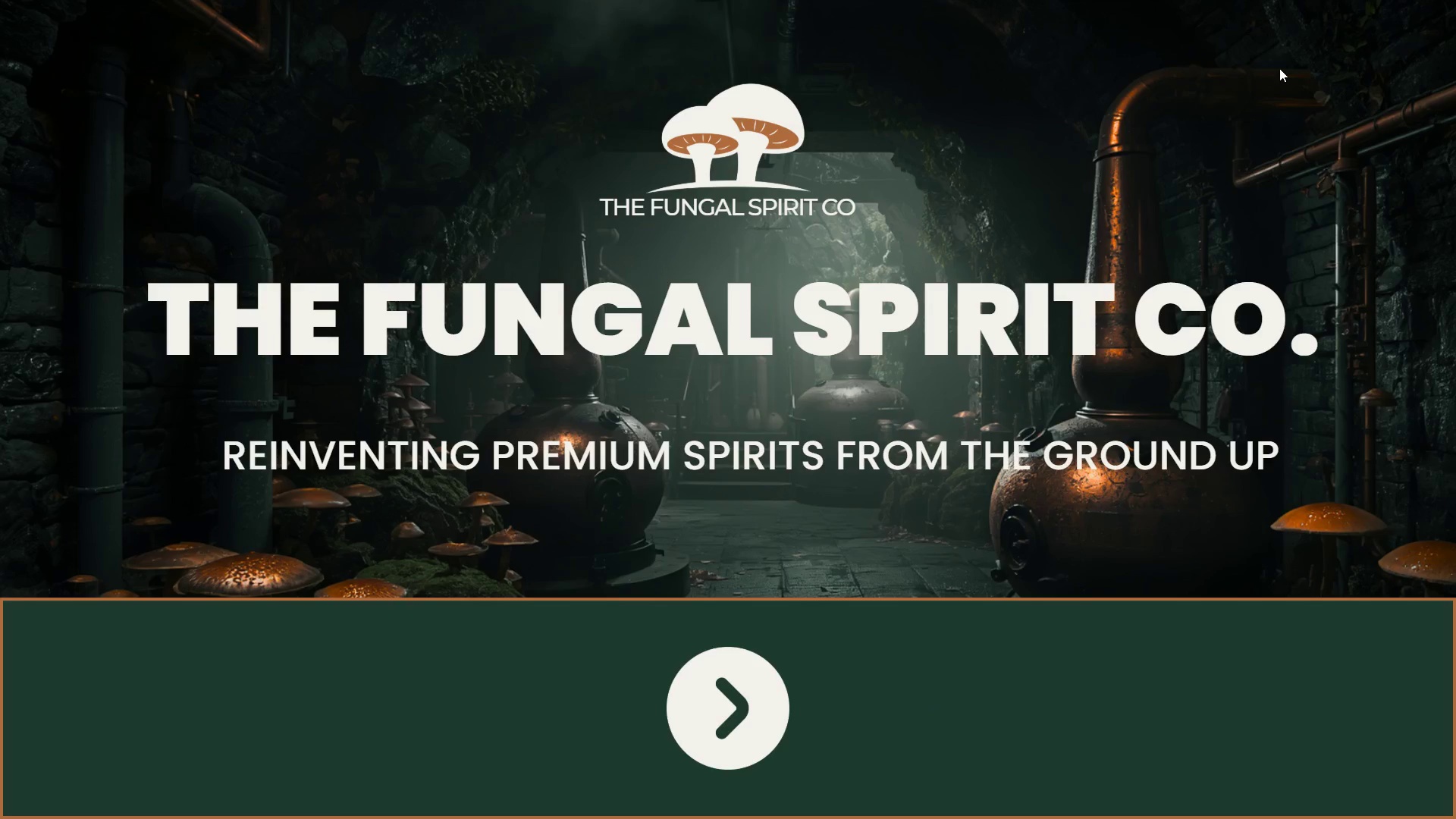 
left_click([1425, 798])
 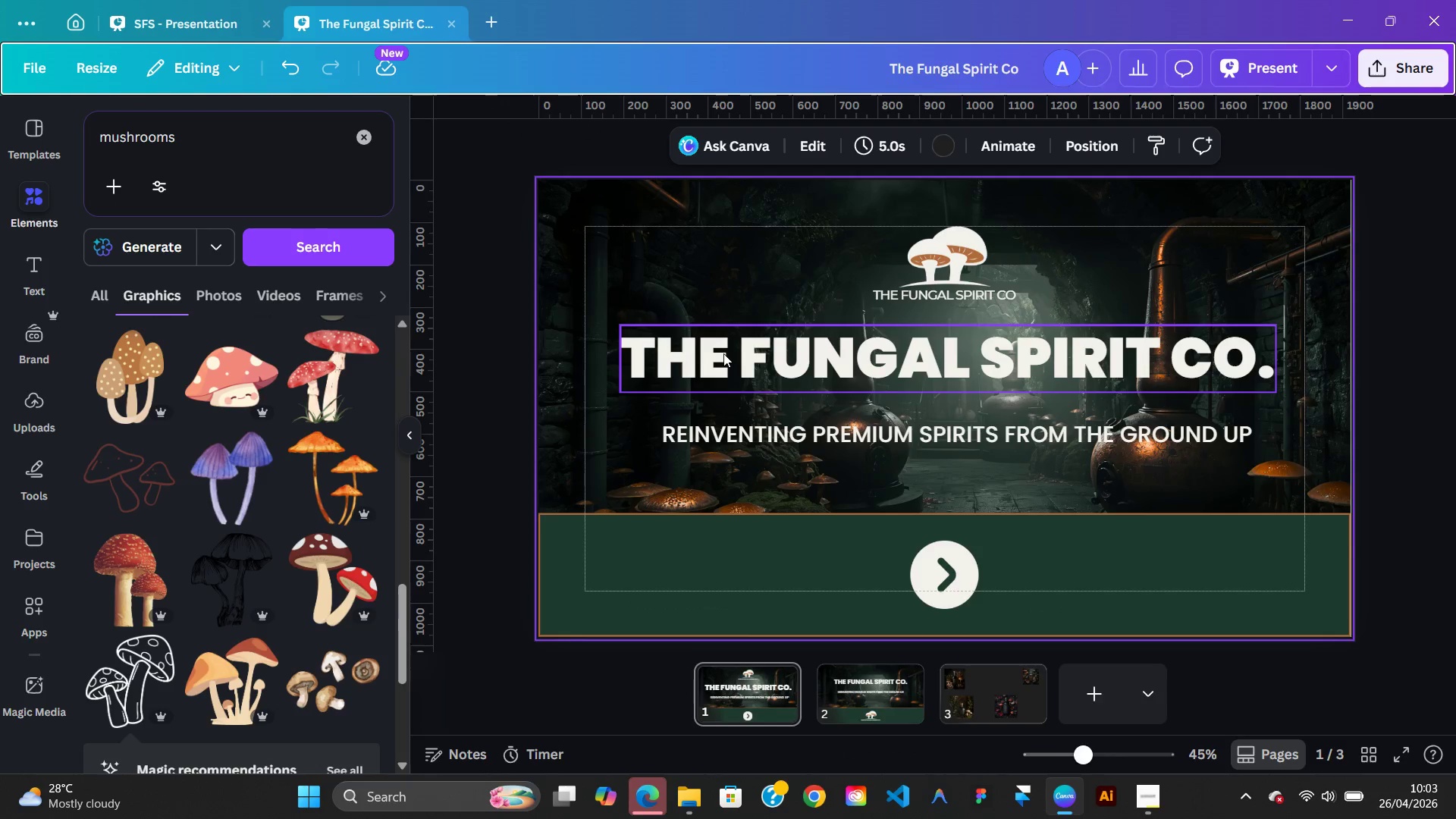 
left_click([158, 19])
 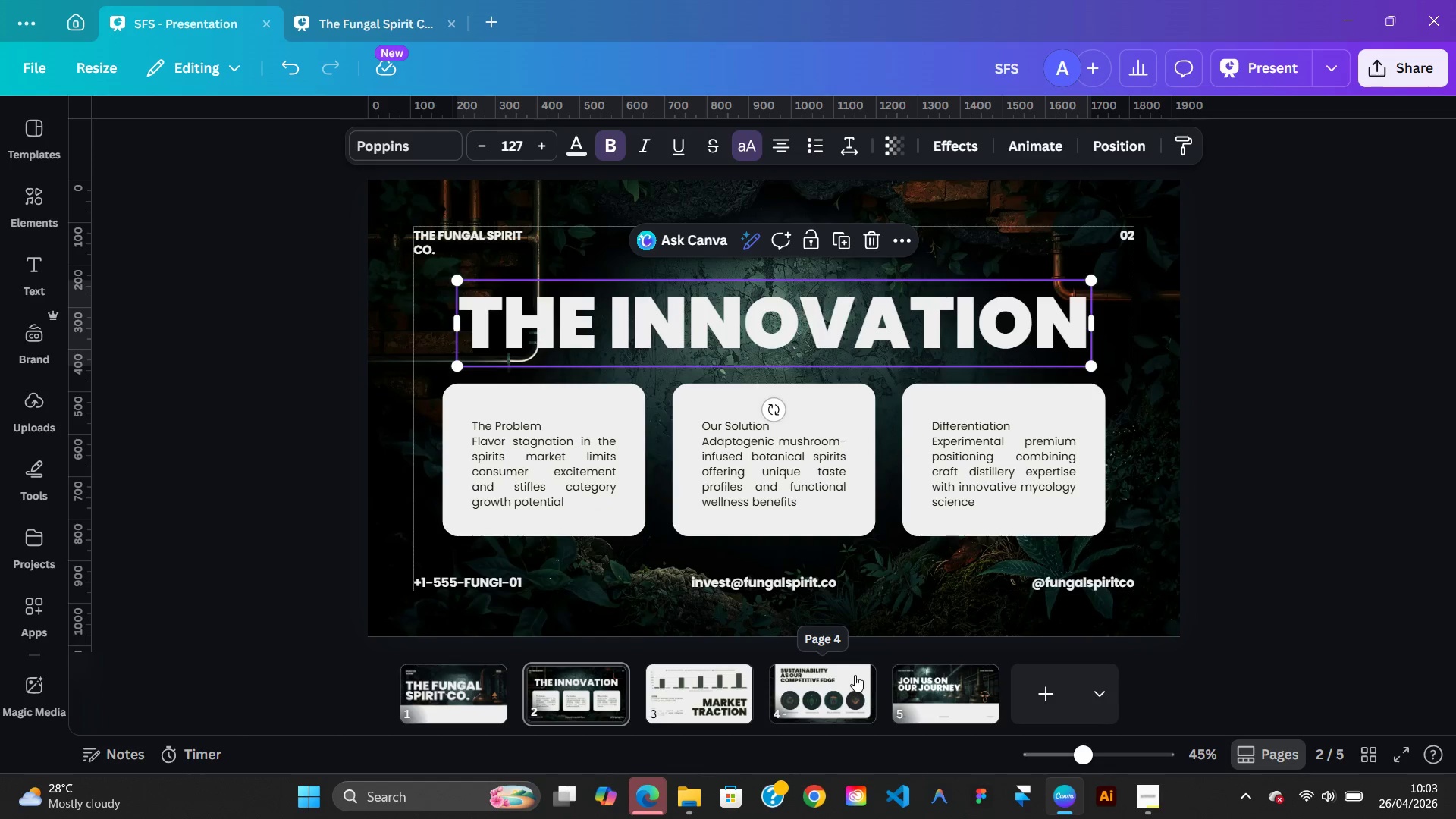 
left_click([918, 701])
 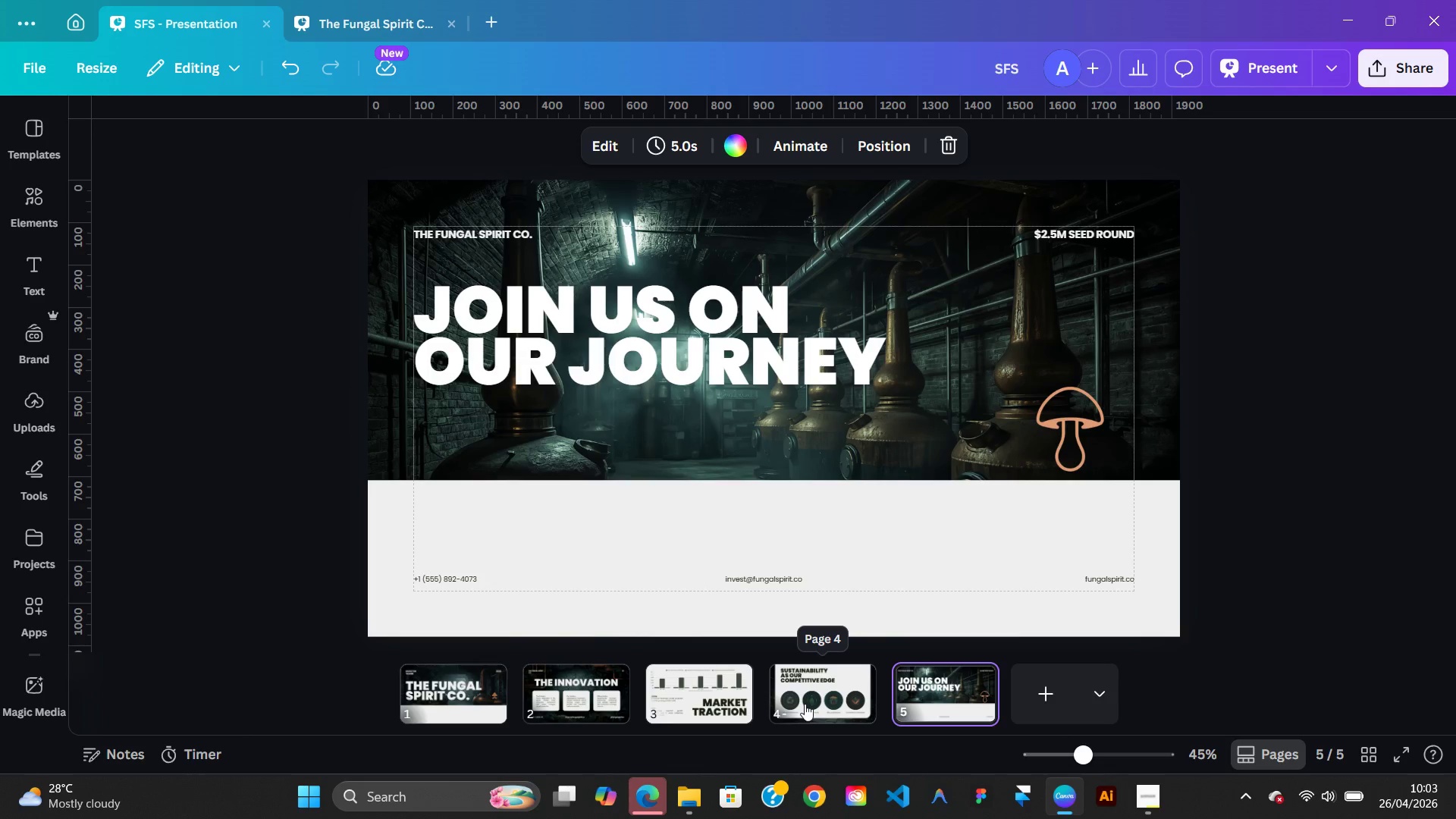 
left_click([805, 704])
 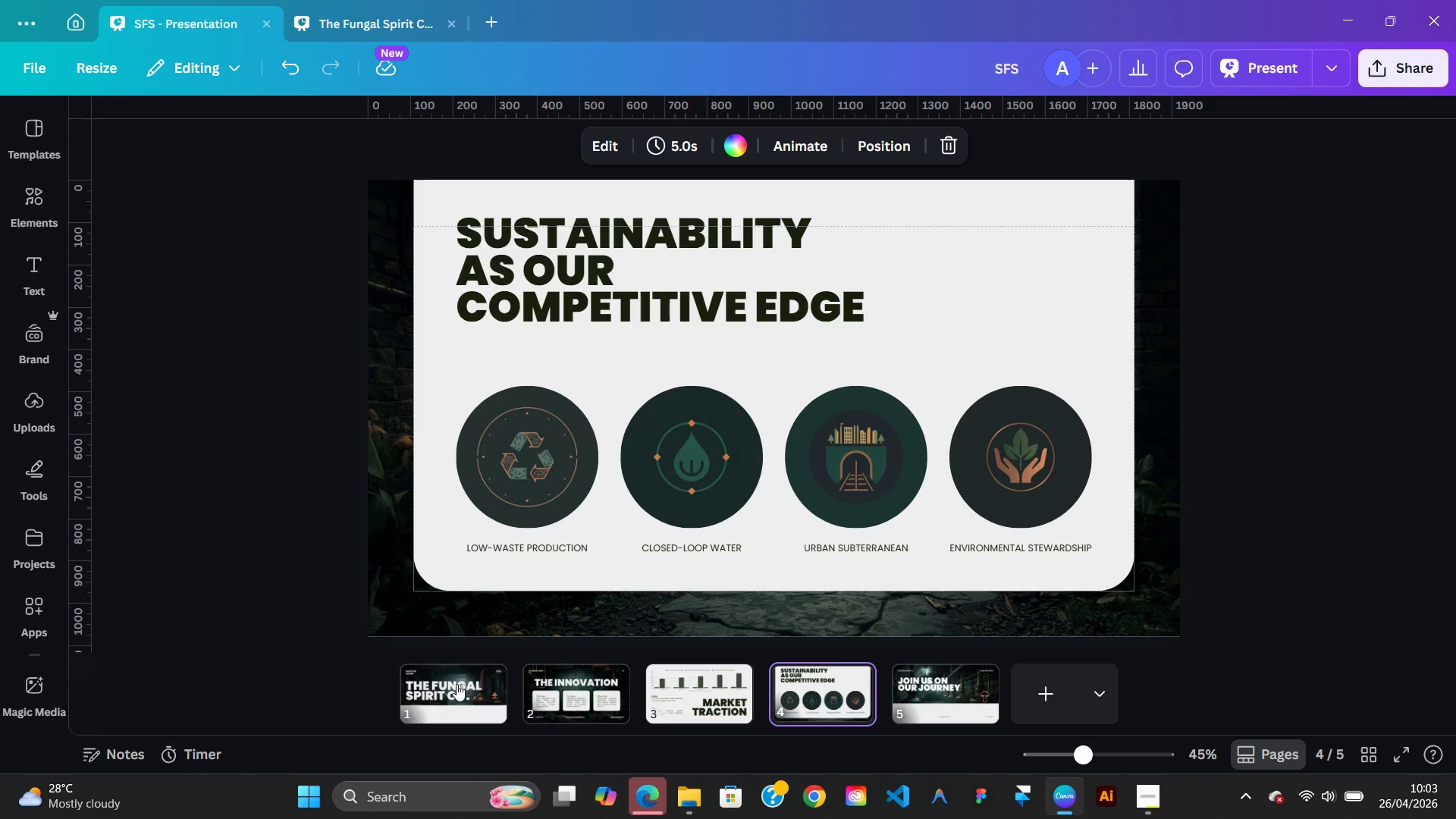 
left_click([456, 684])
 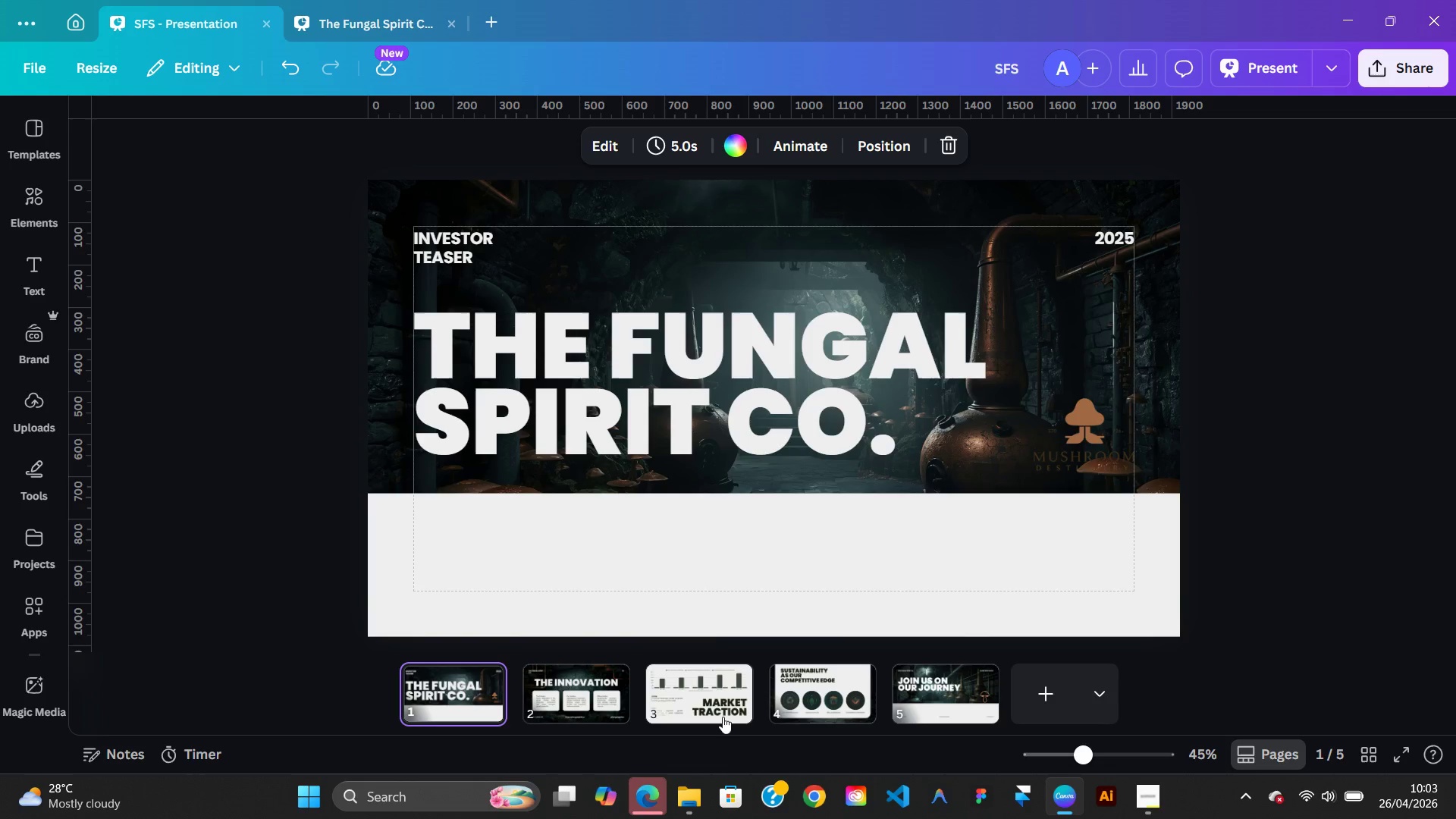 
left_click([720, 716])
 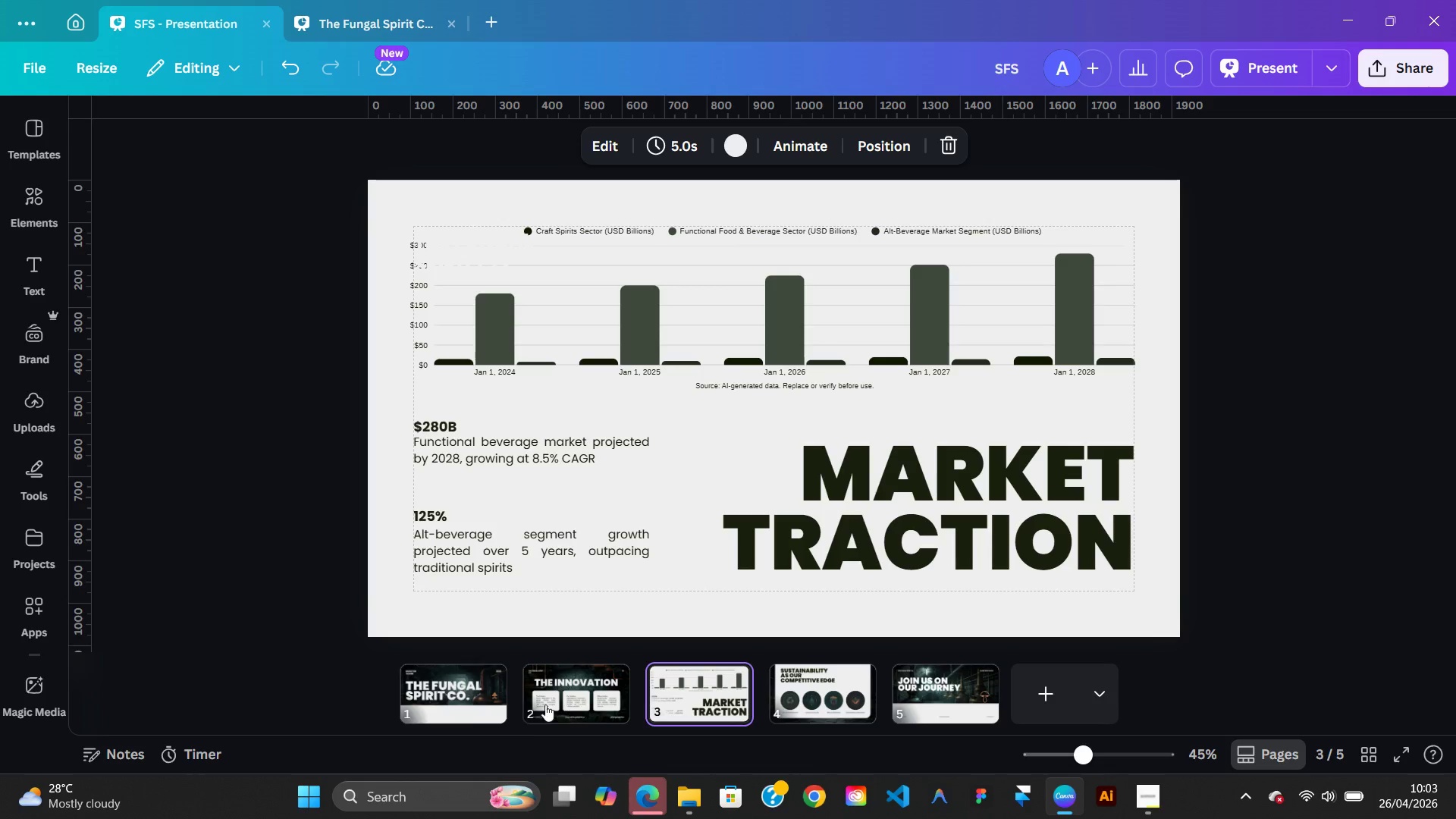 
left_click([472, 707])
 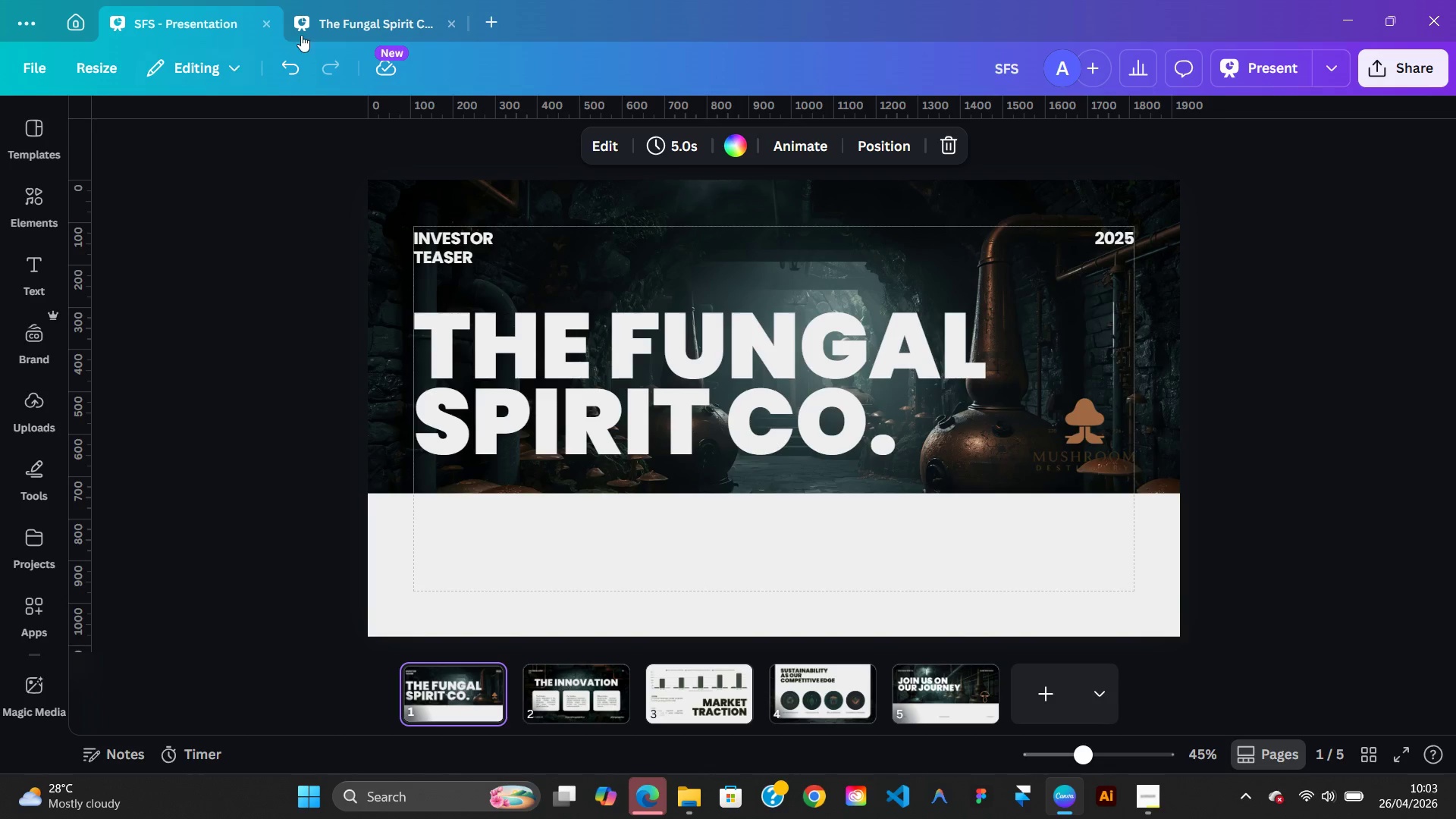 
left_click([342, 14])
 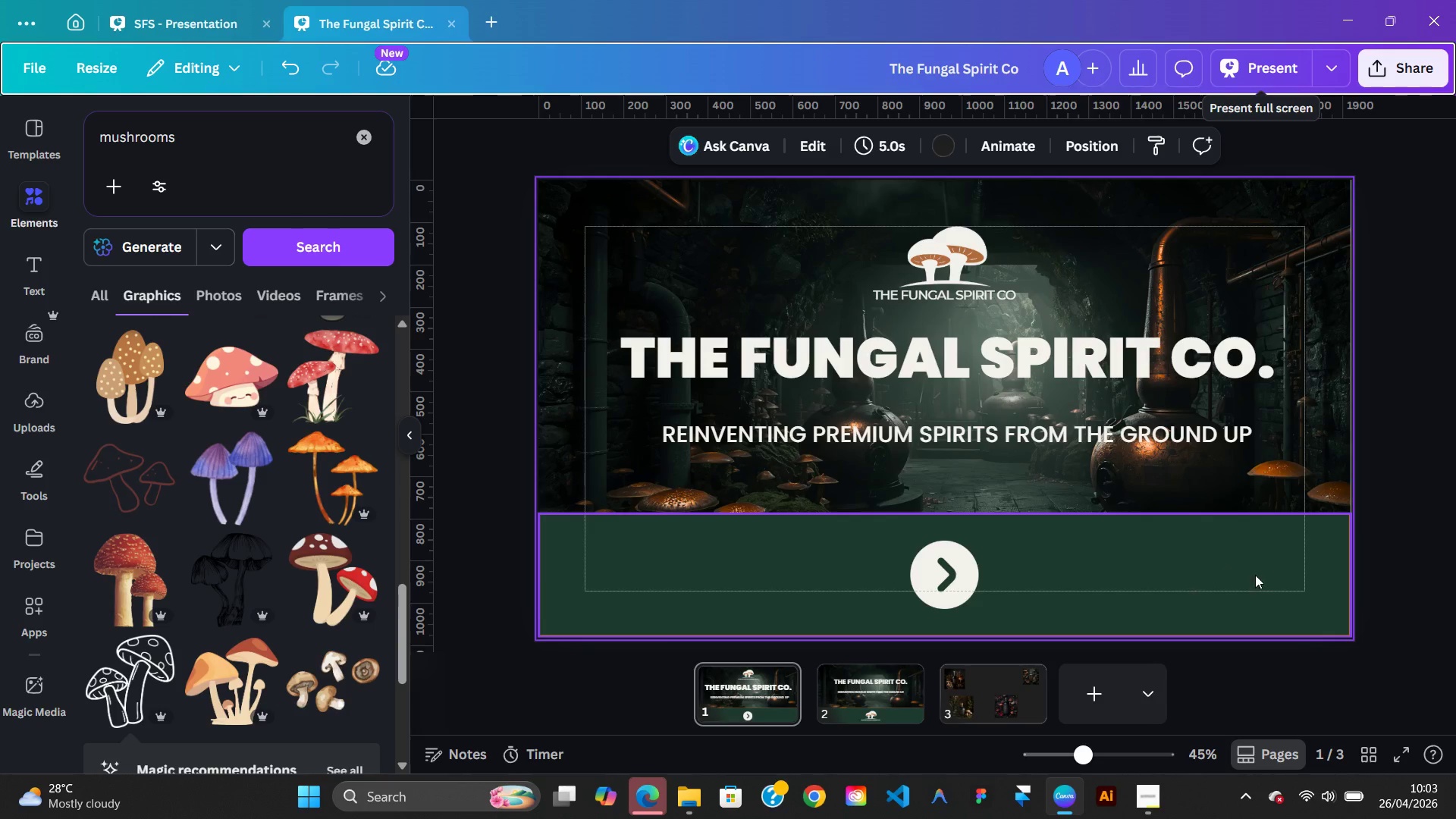 
wait(14.52)
 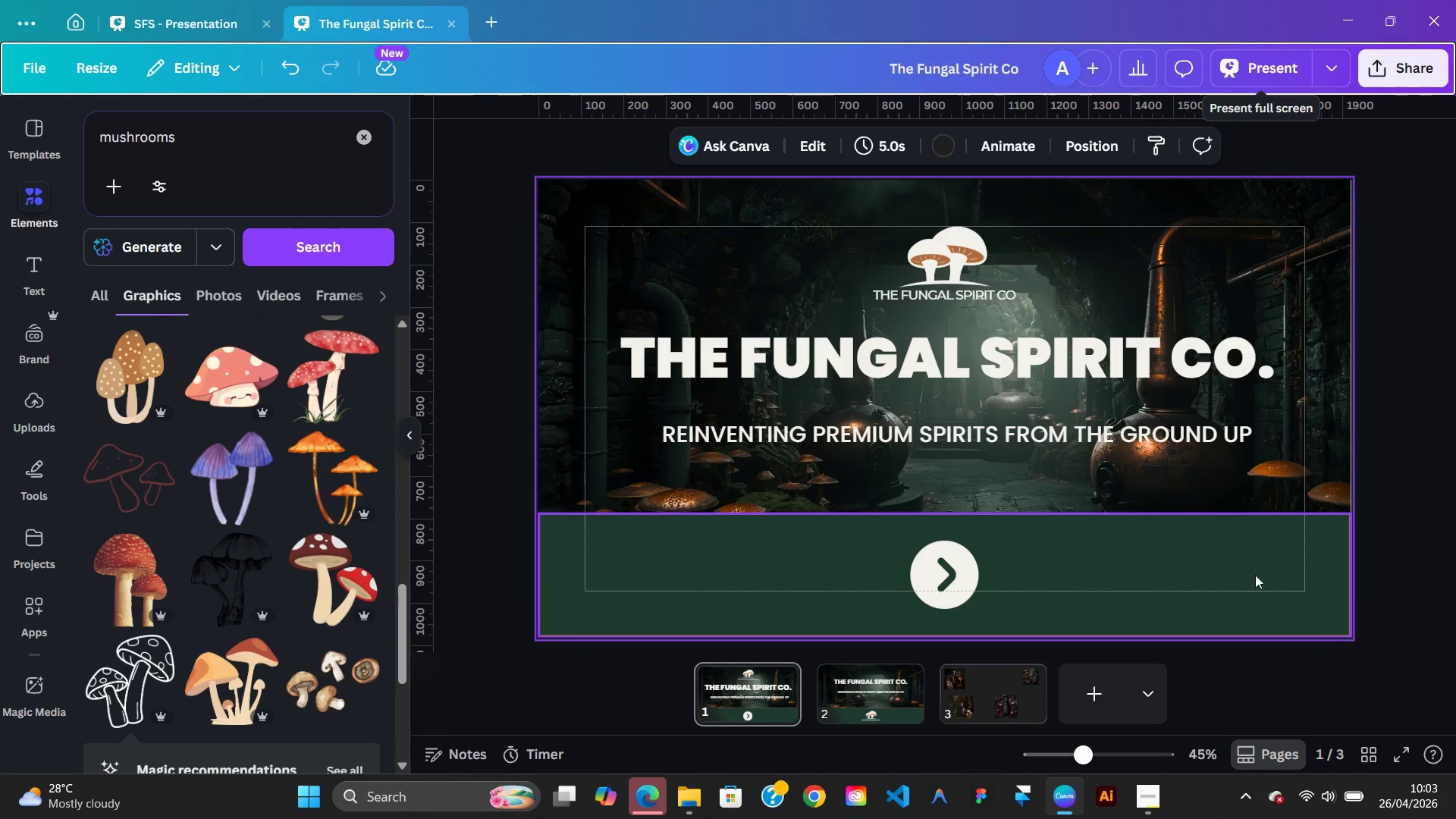 
left_click([360, 138])
 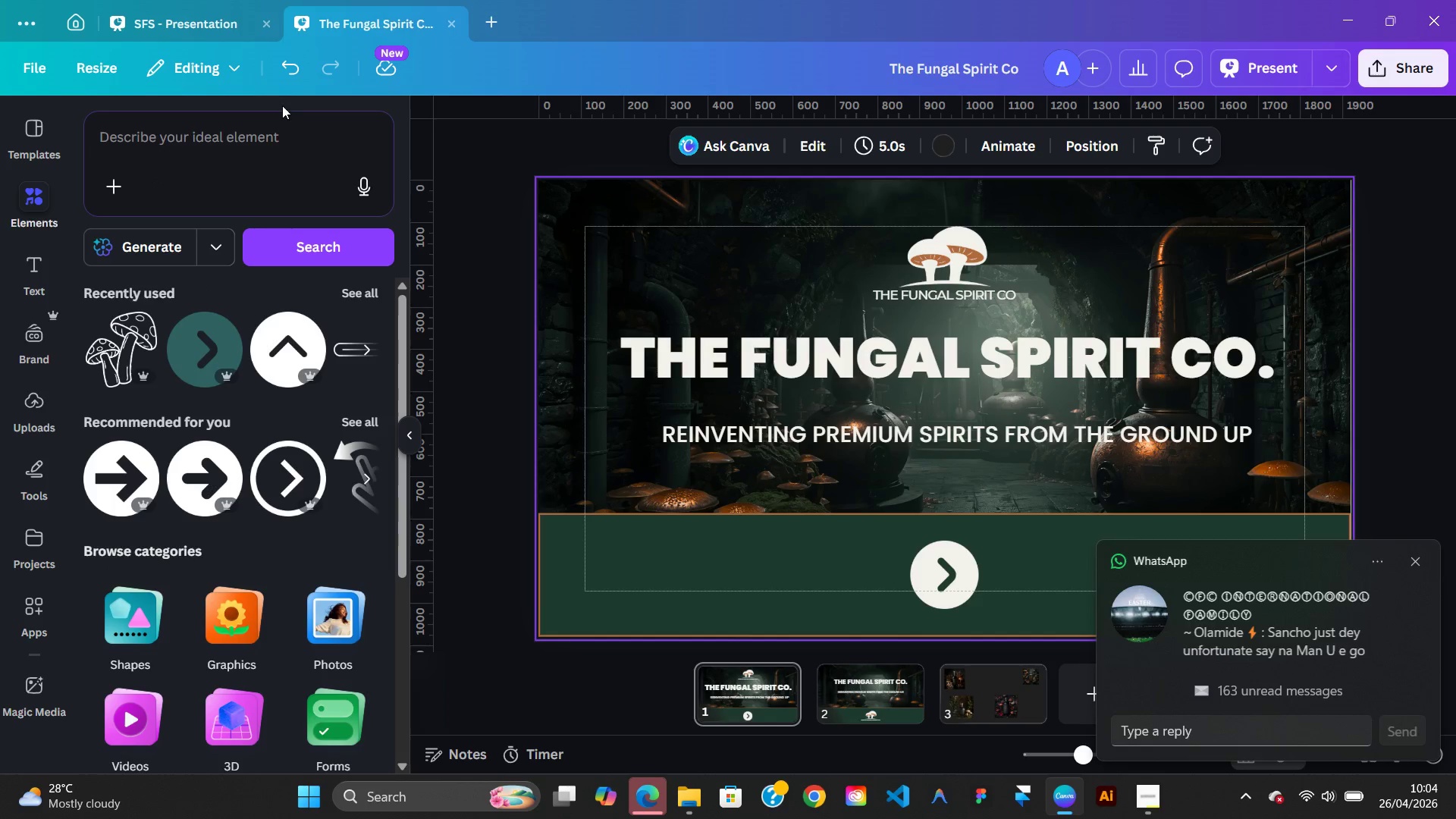 
left_click([275, 143])
 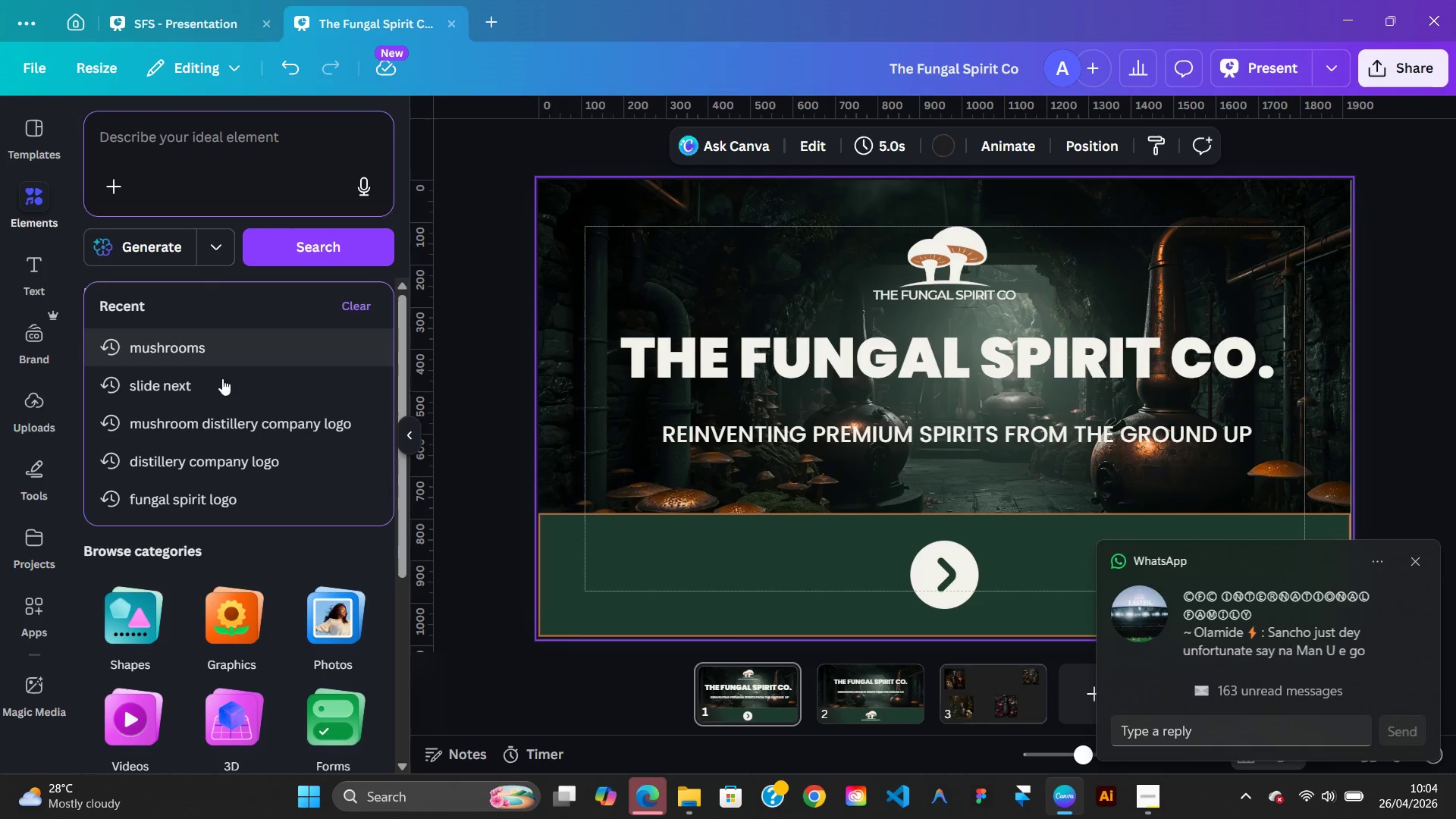 
left_click([218, 393])
 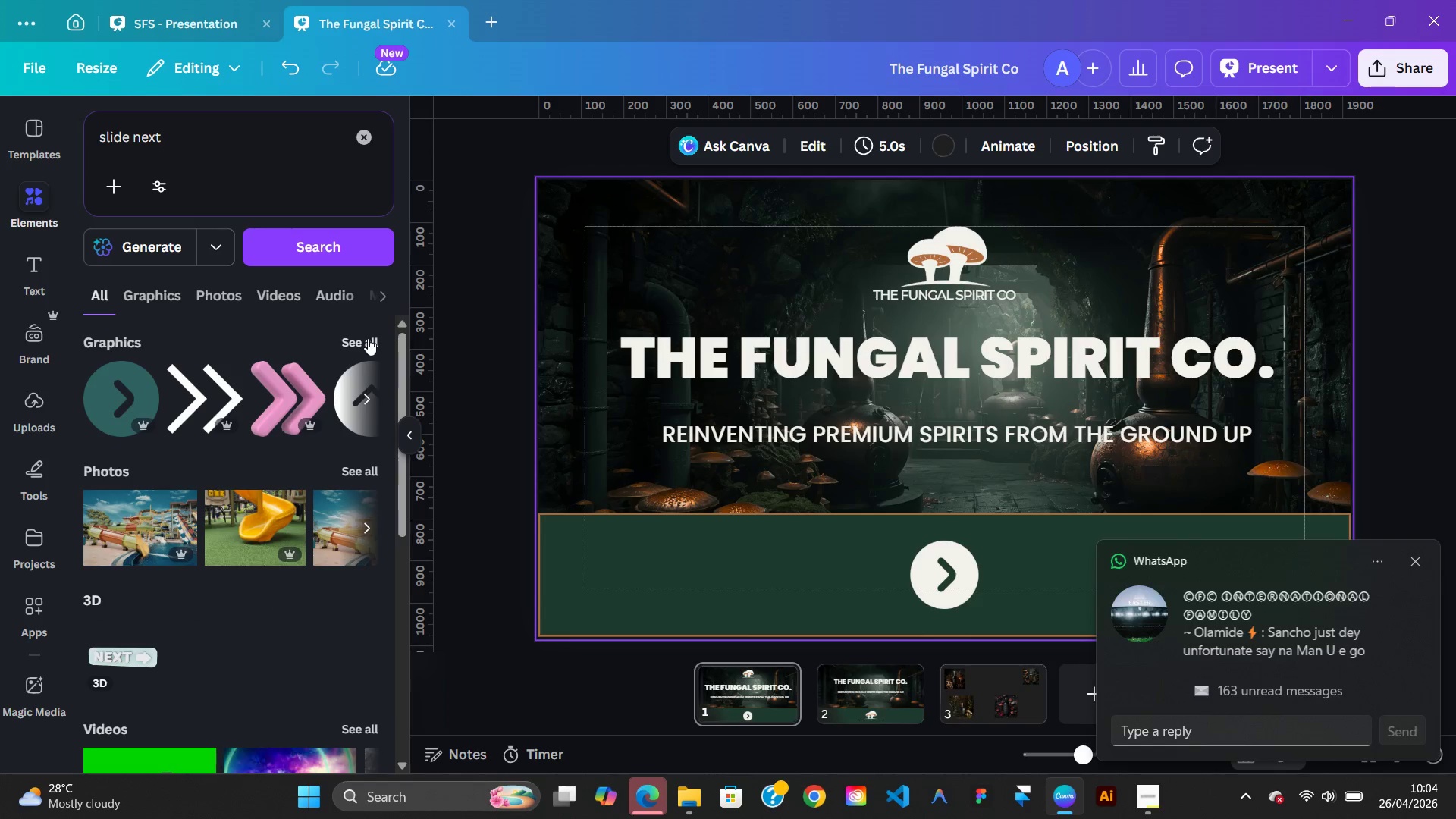 
left_click([368, 338])
 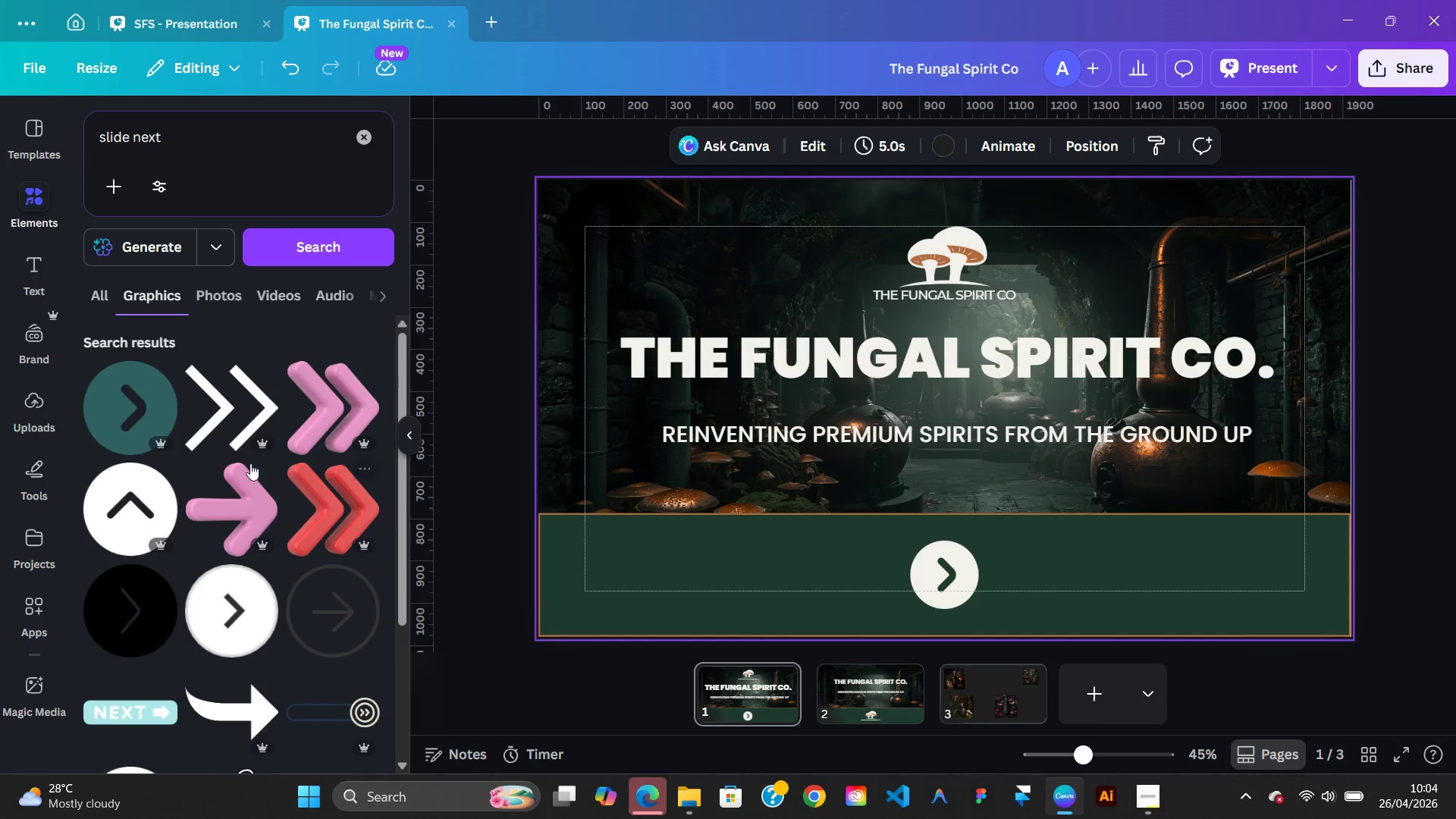 
left_click([234, 416])
 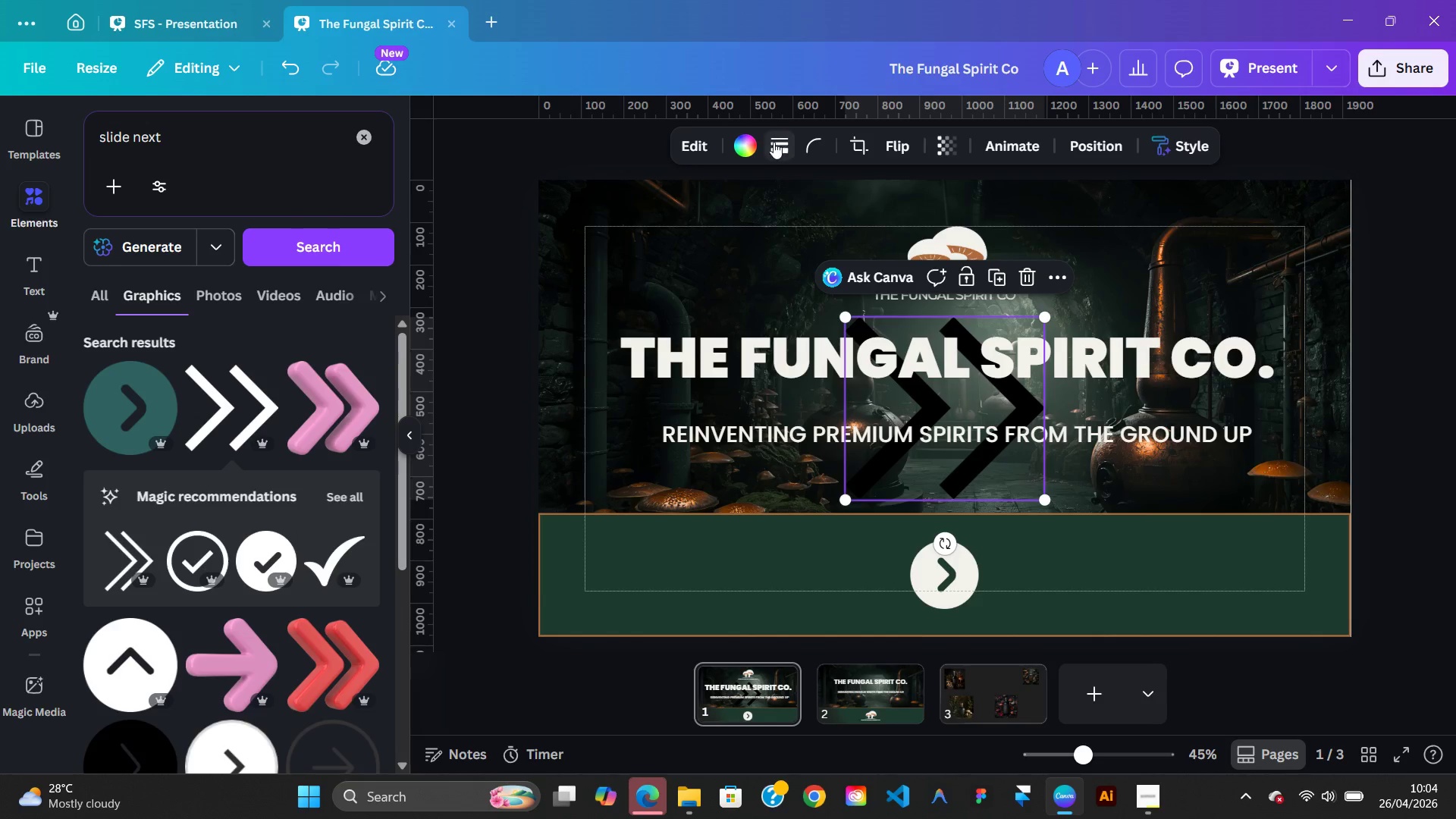 
left_click([758, 144])
 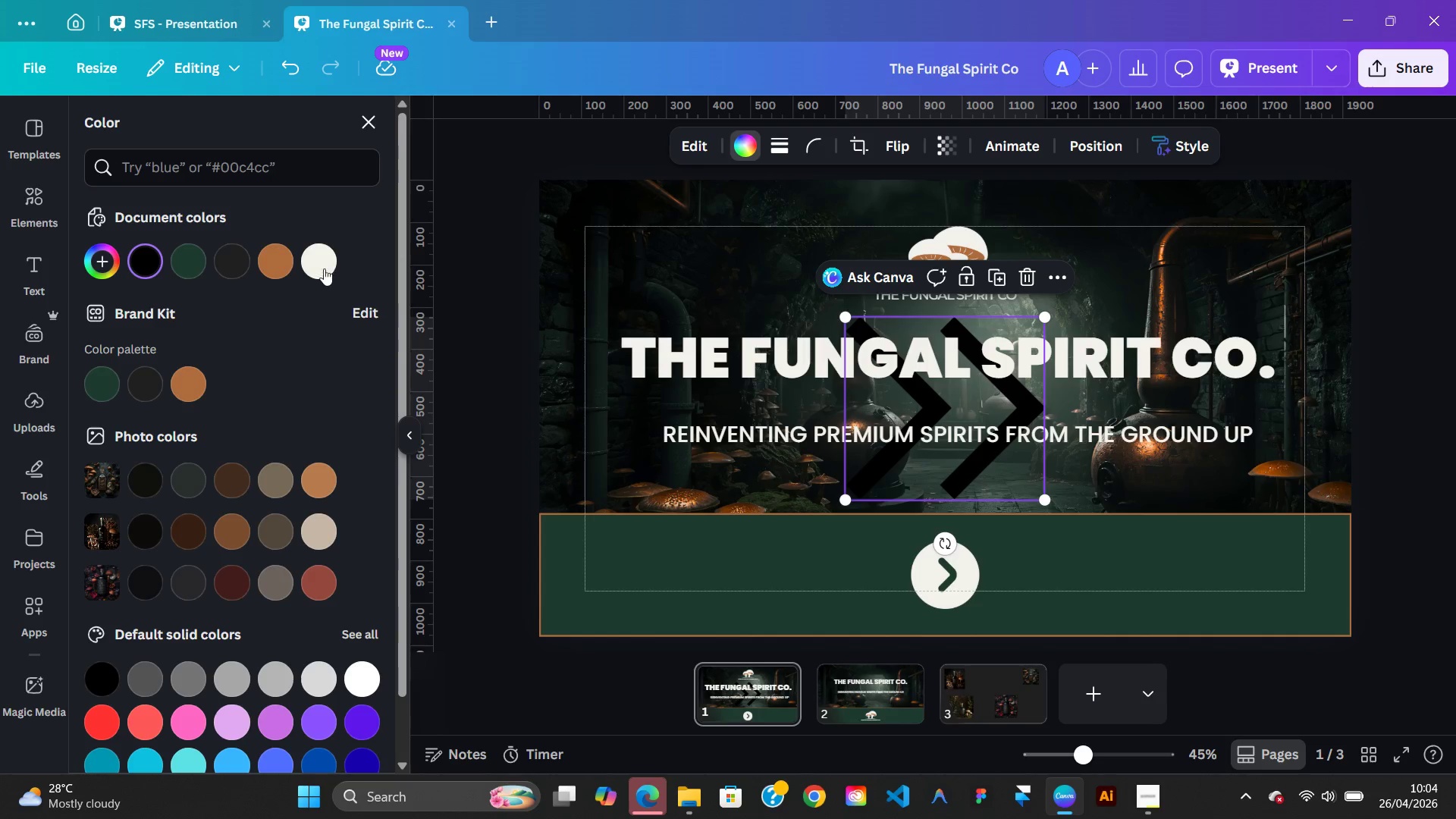 
left_click([331, 261])
 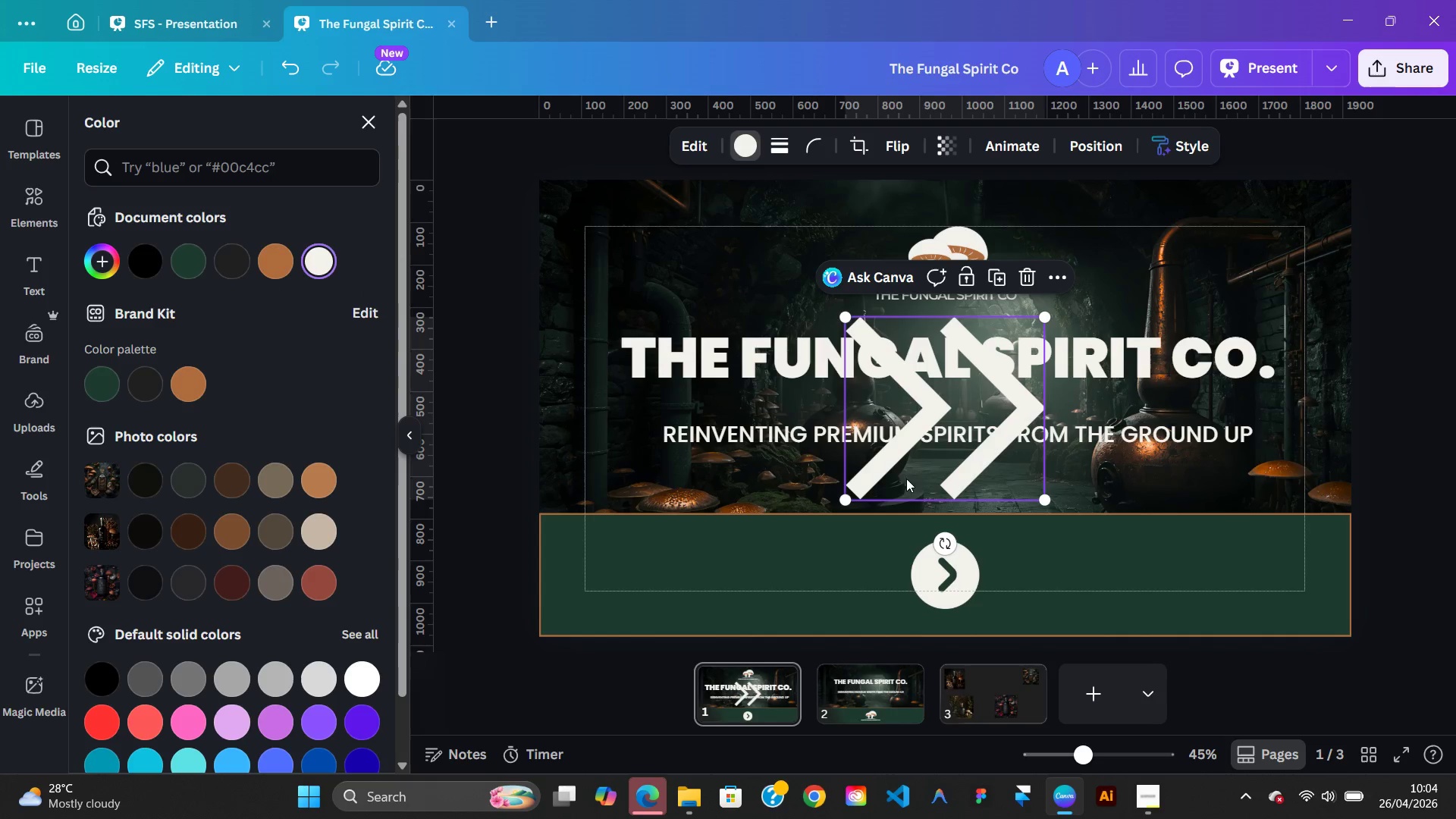 
left_click_drag(start_coordinate=[925, 474], to_coordinate=[915, 614])
 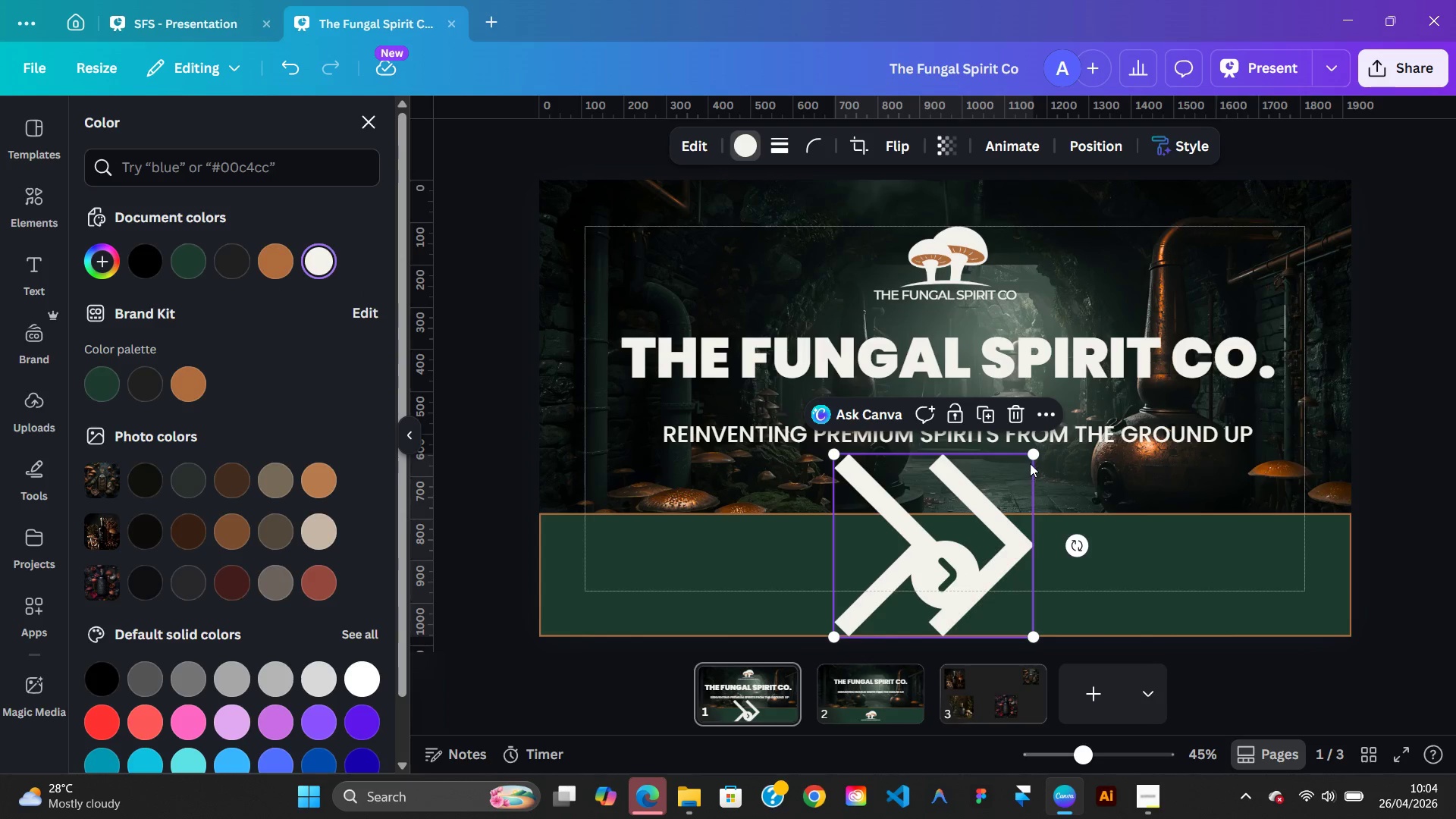 
left_click_drag(start_coordinate=[1034, 457], to_coordinate=[964, 585])
 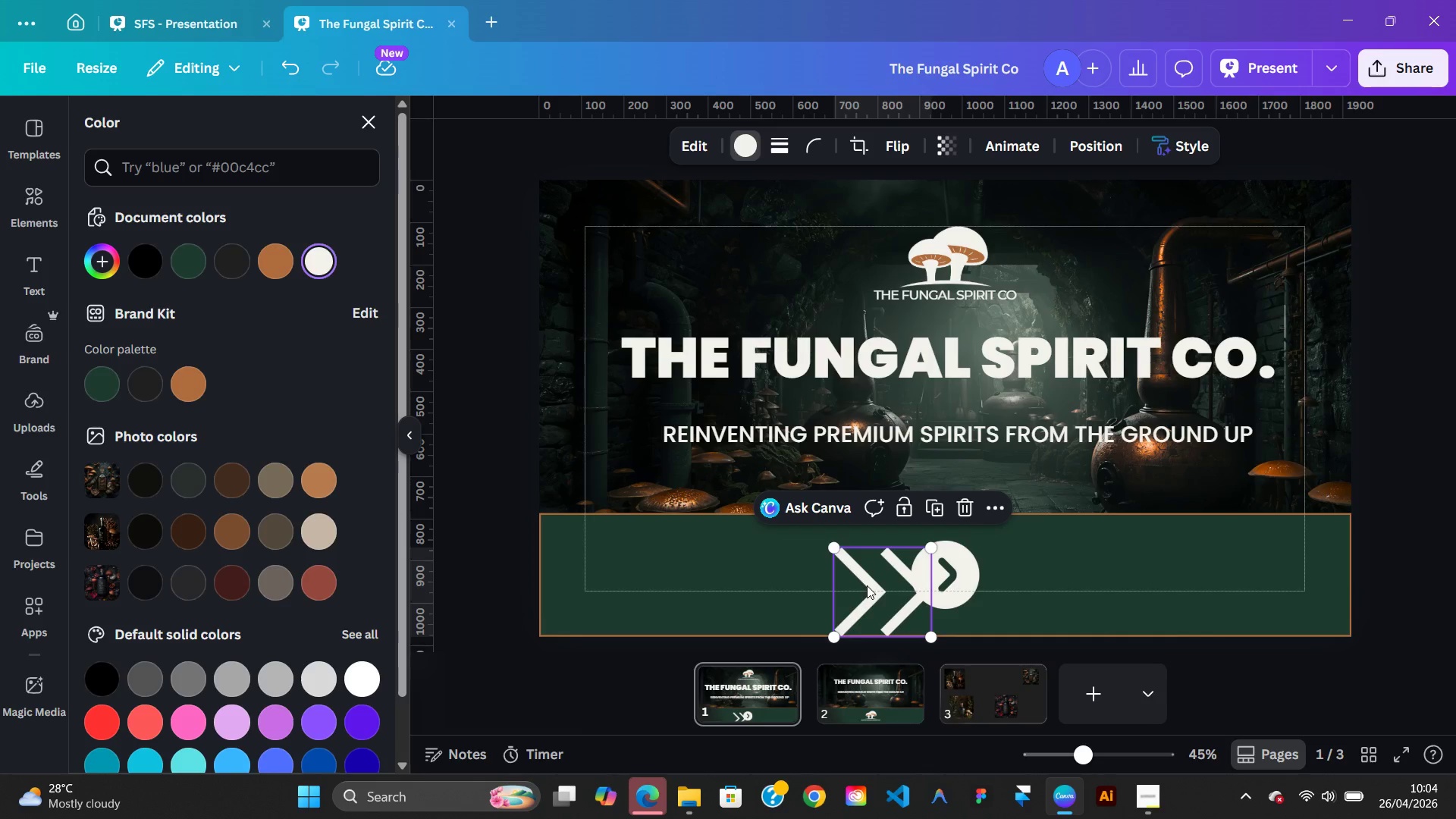 
left_click_drag(start_coordinate=[867, 585], to_coordinate=[1056, 570])
 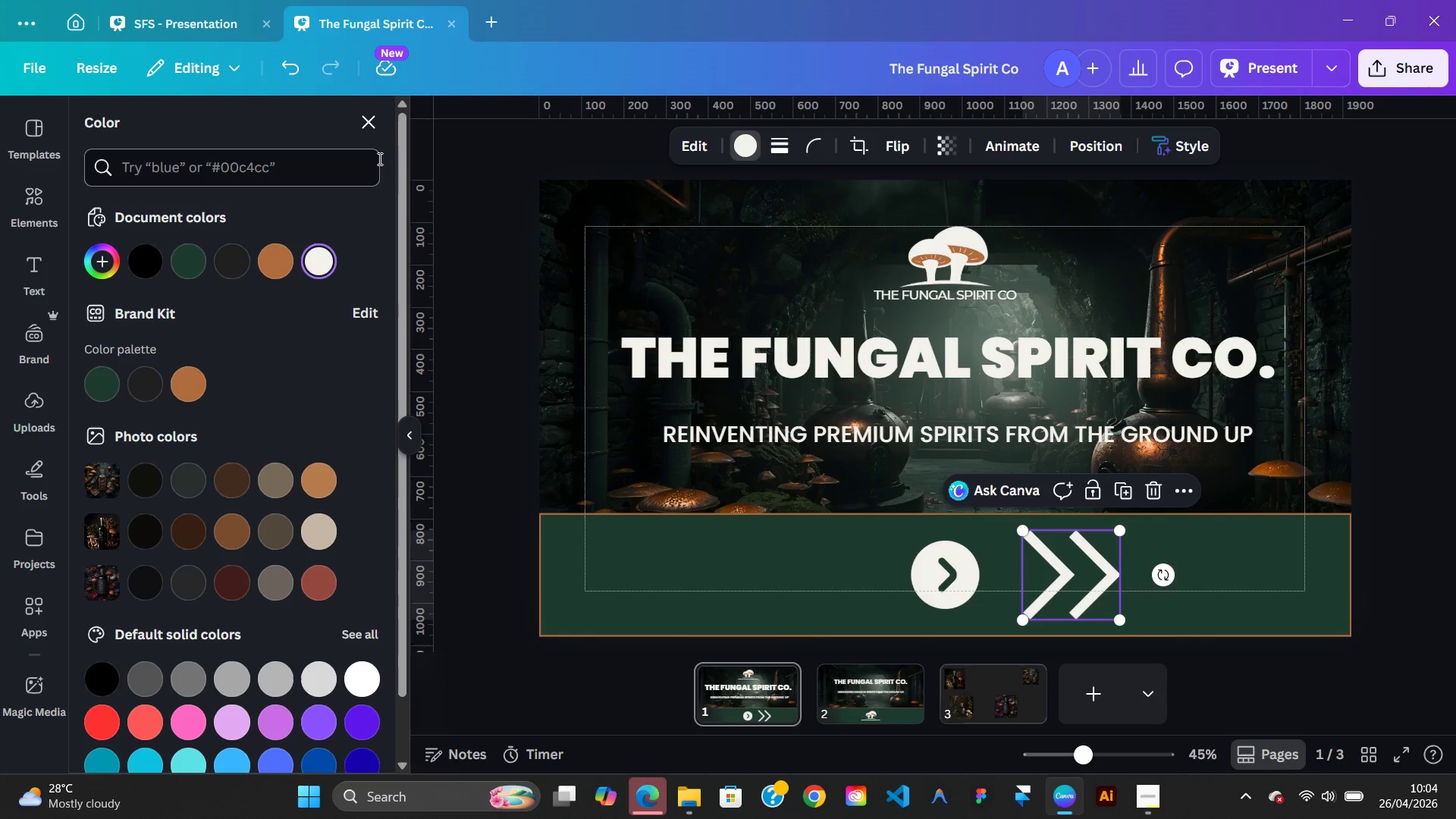 
left_click([370, 127])
 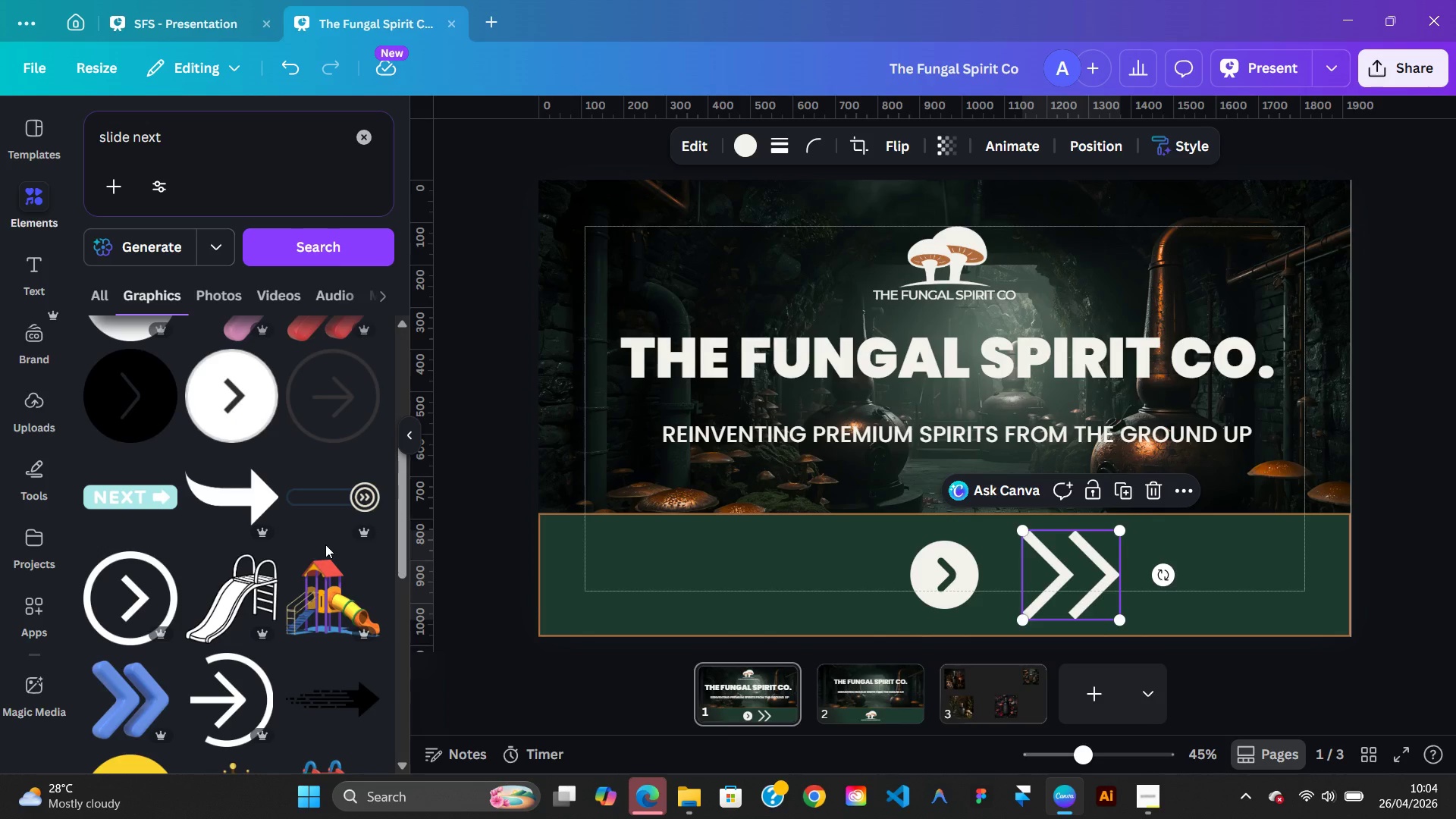 
wait(13.67)
 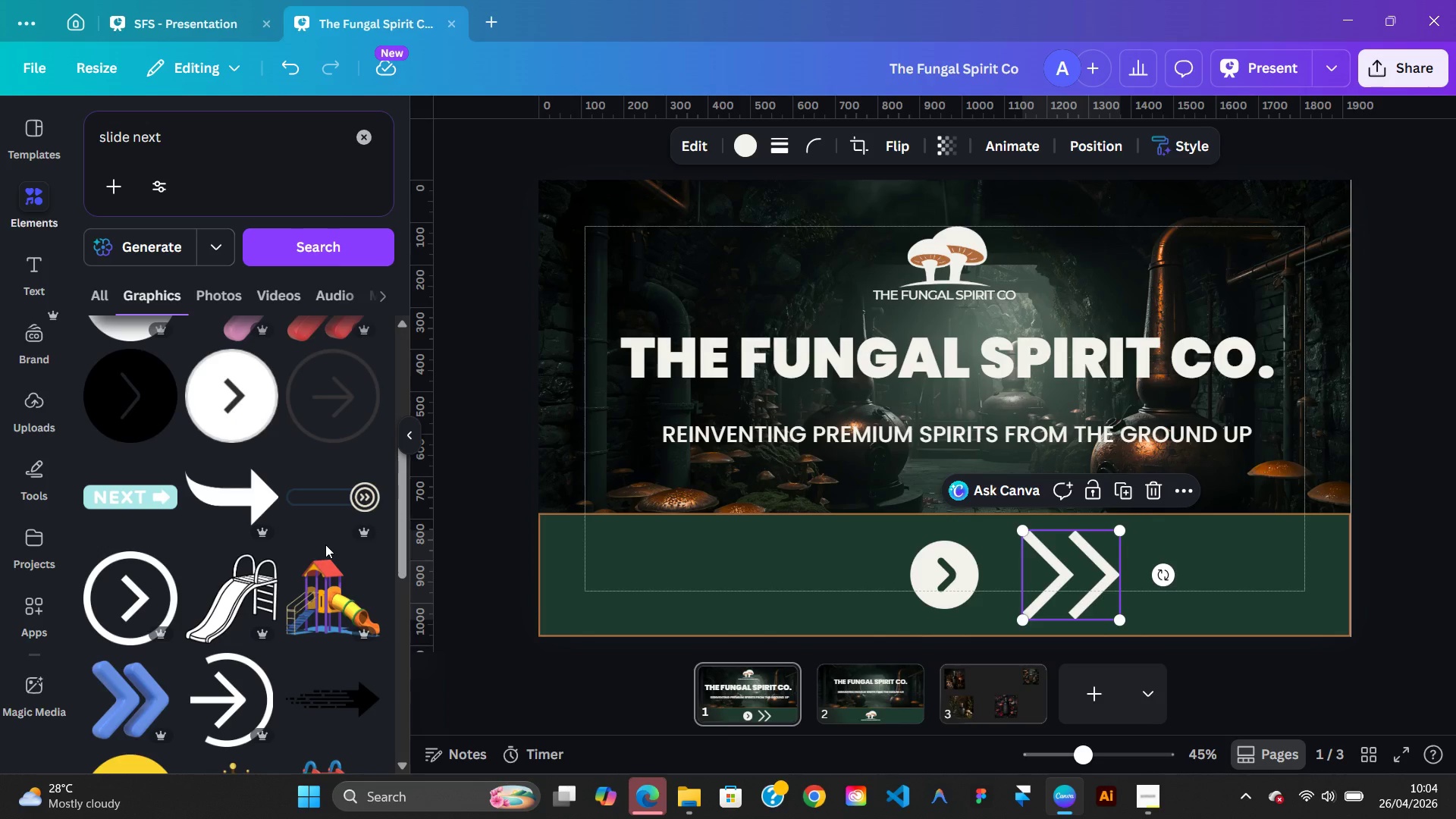 
mouse_move([240, 603])
 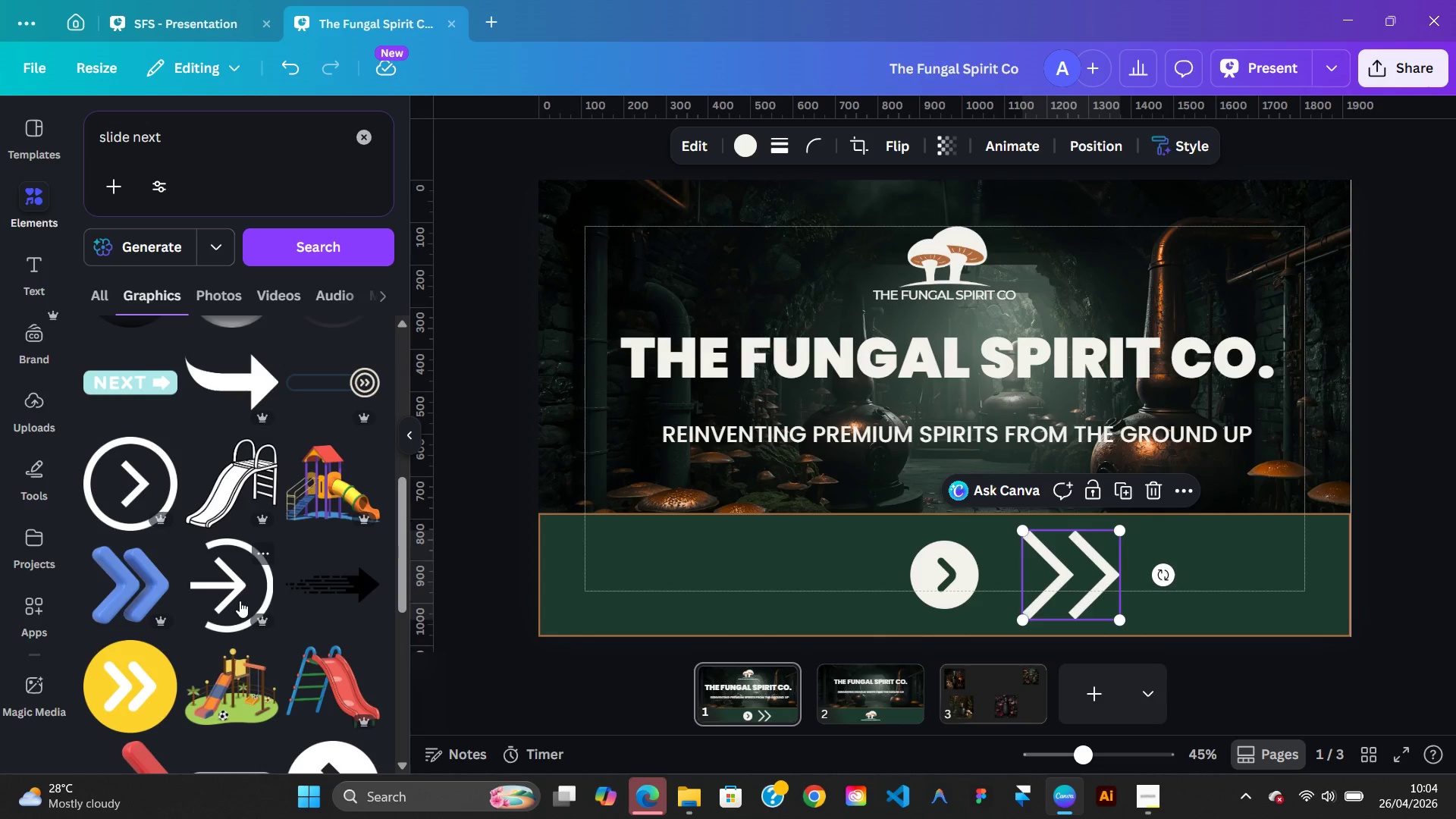 
left_click([240, 601])
 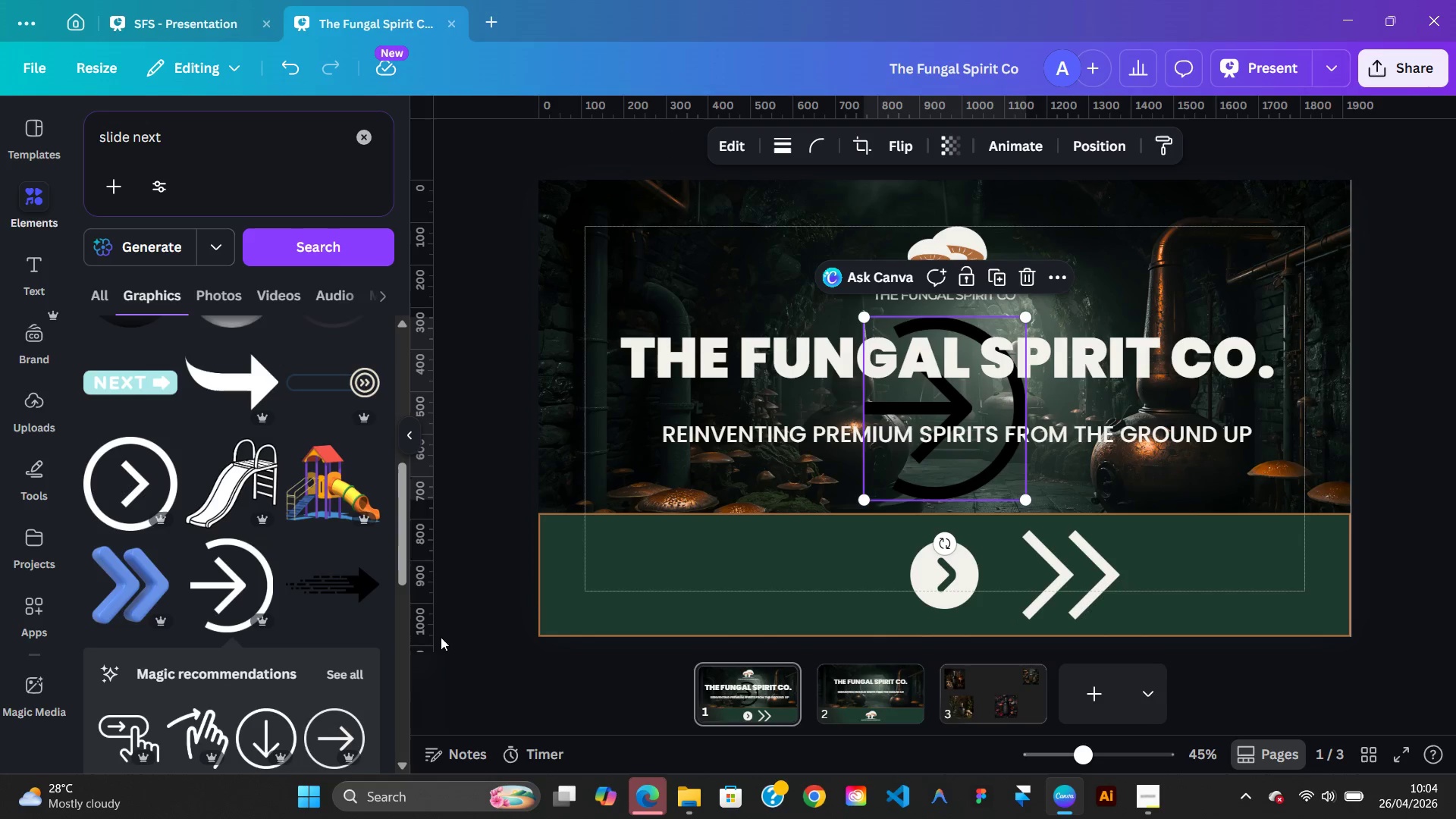 
mouse_move([308, 620])
 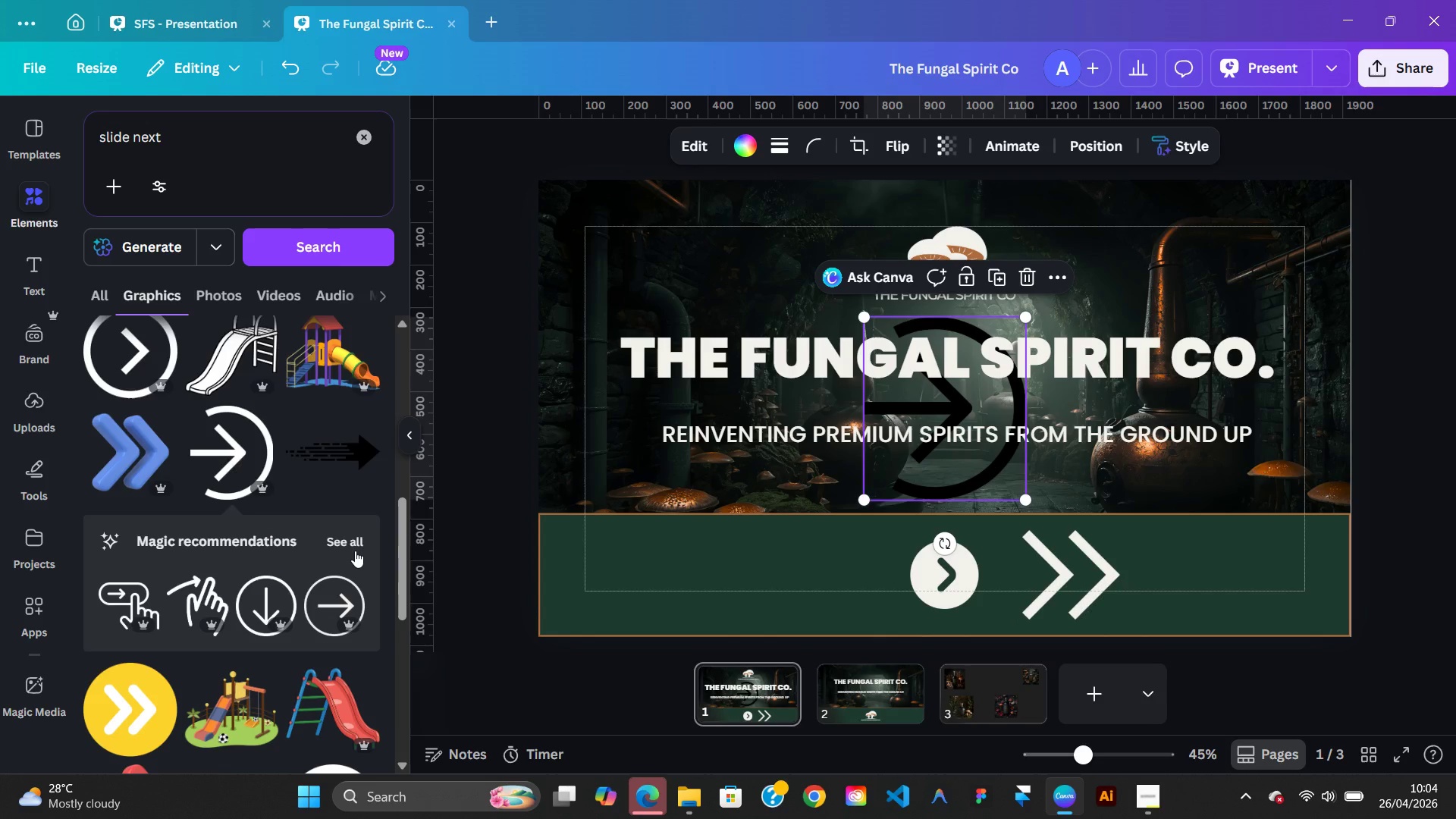 
left_click([355, 551])
 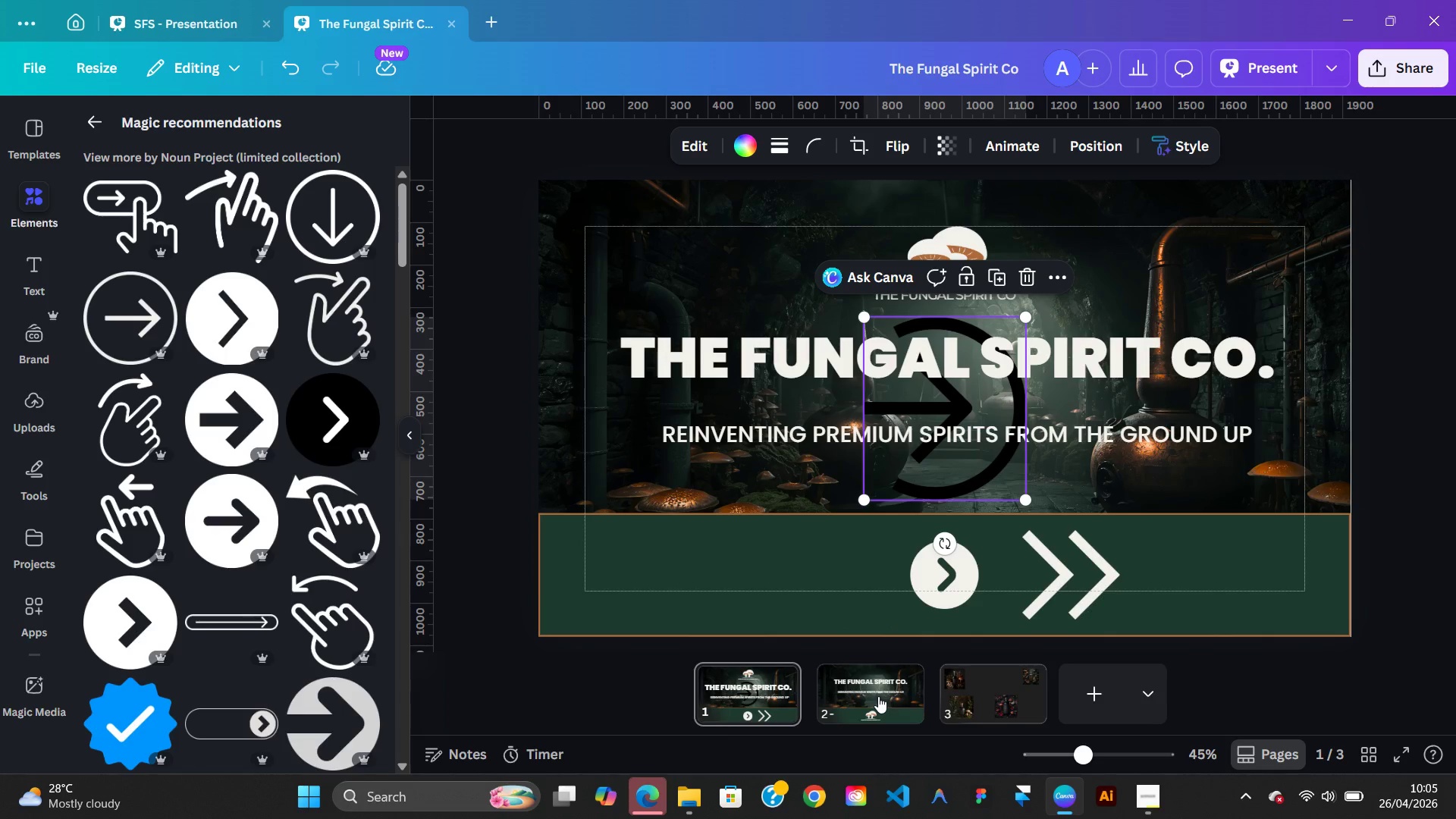 
wait(32.44)
 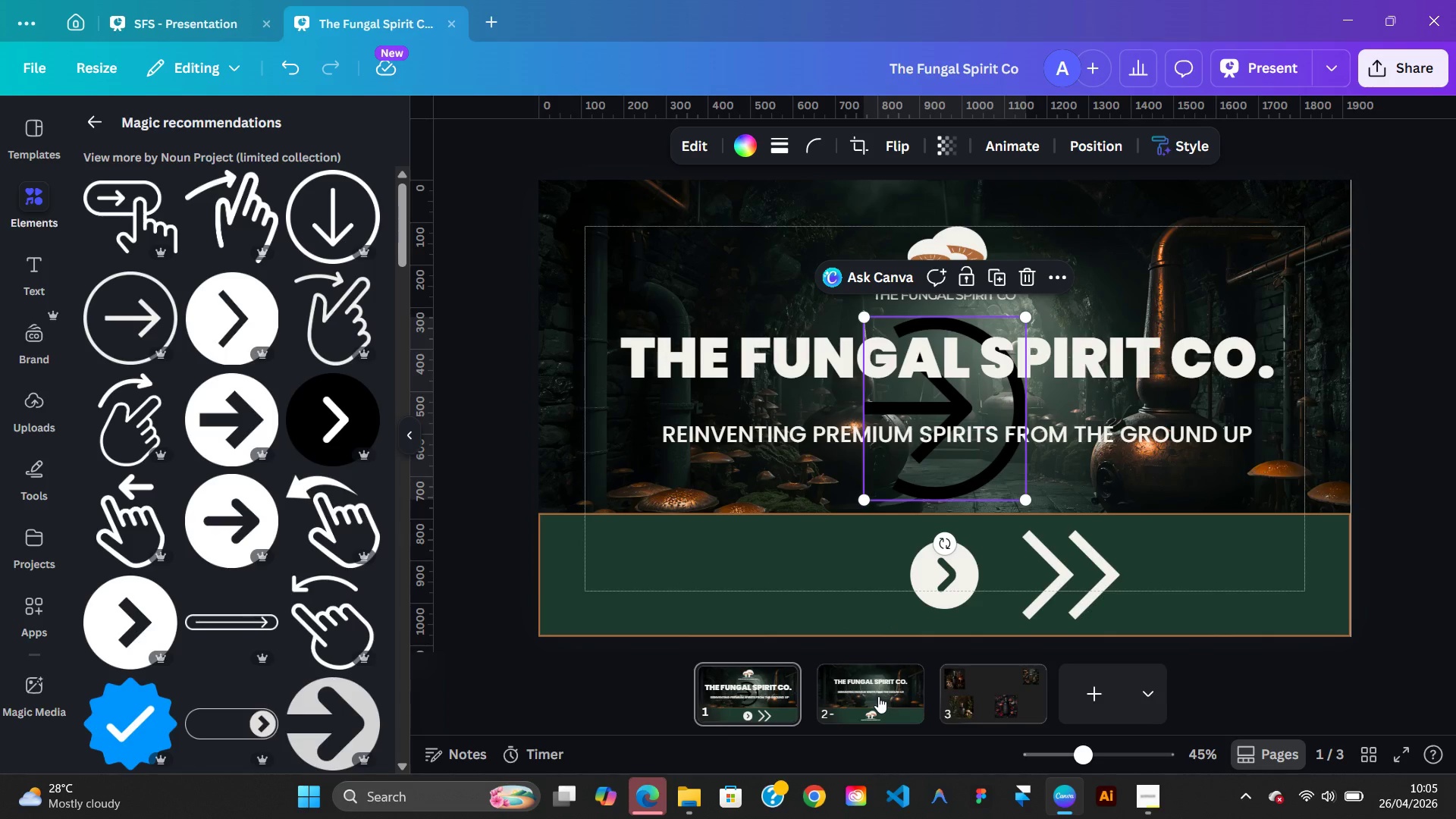 
left_click([140, 538])
 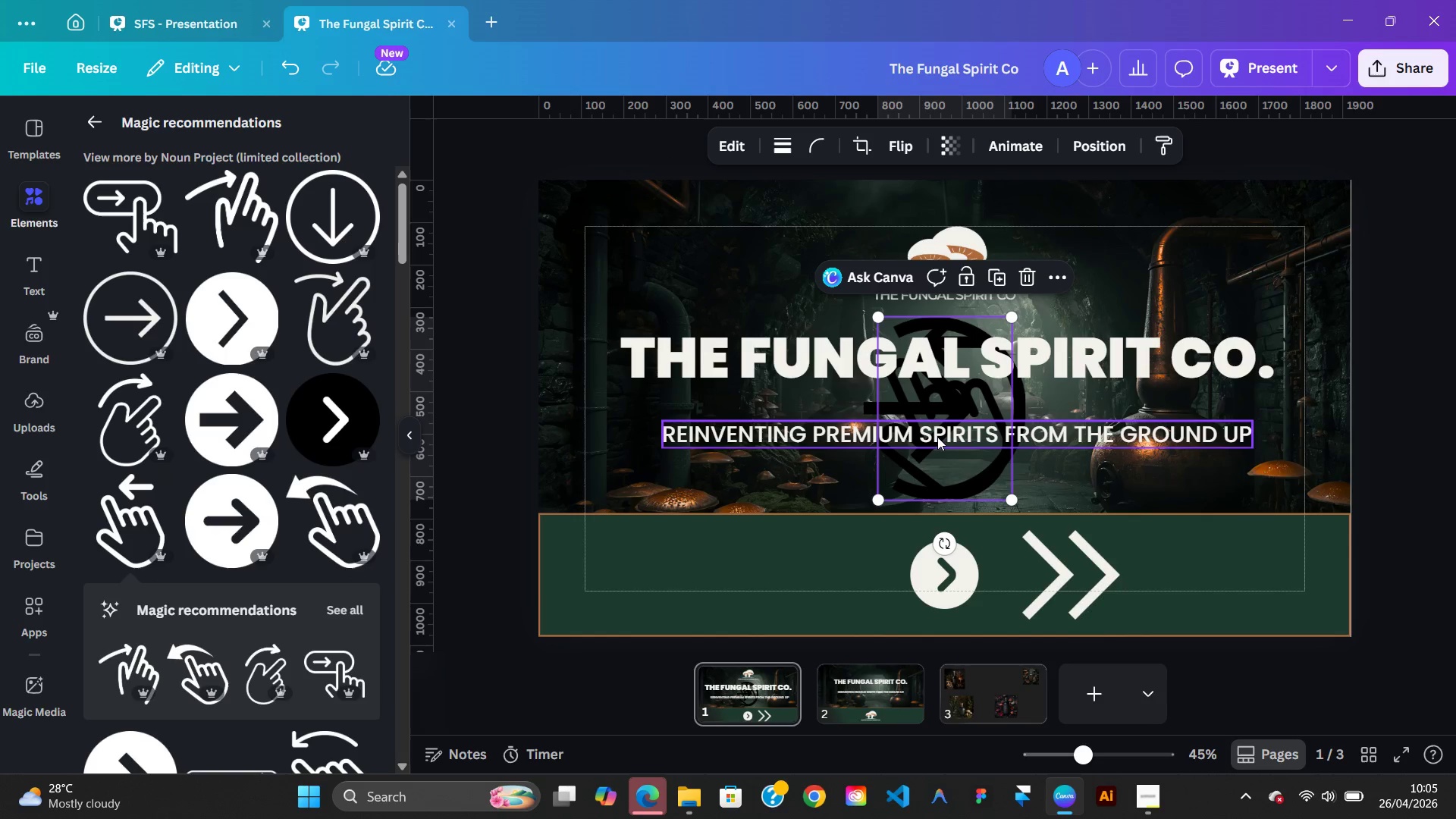 
left_click_drag(start_coordinate=[979, 462], to_coordinate=[958, 608])
 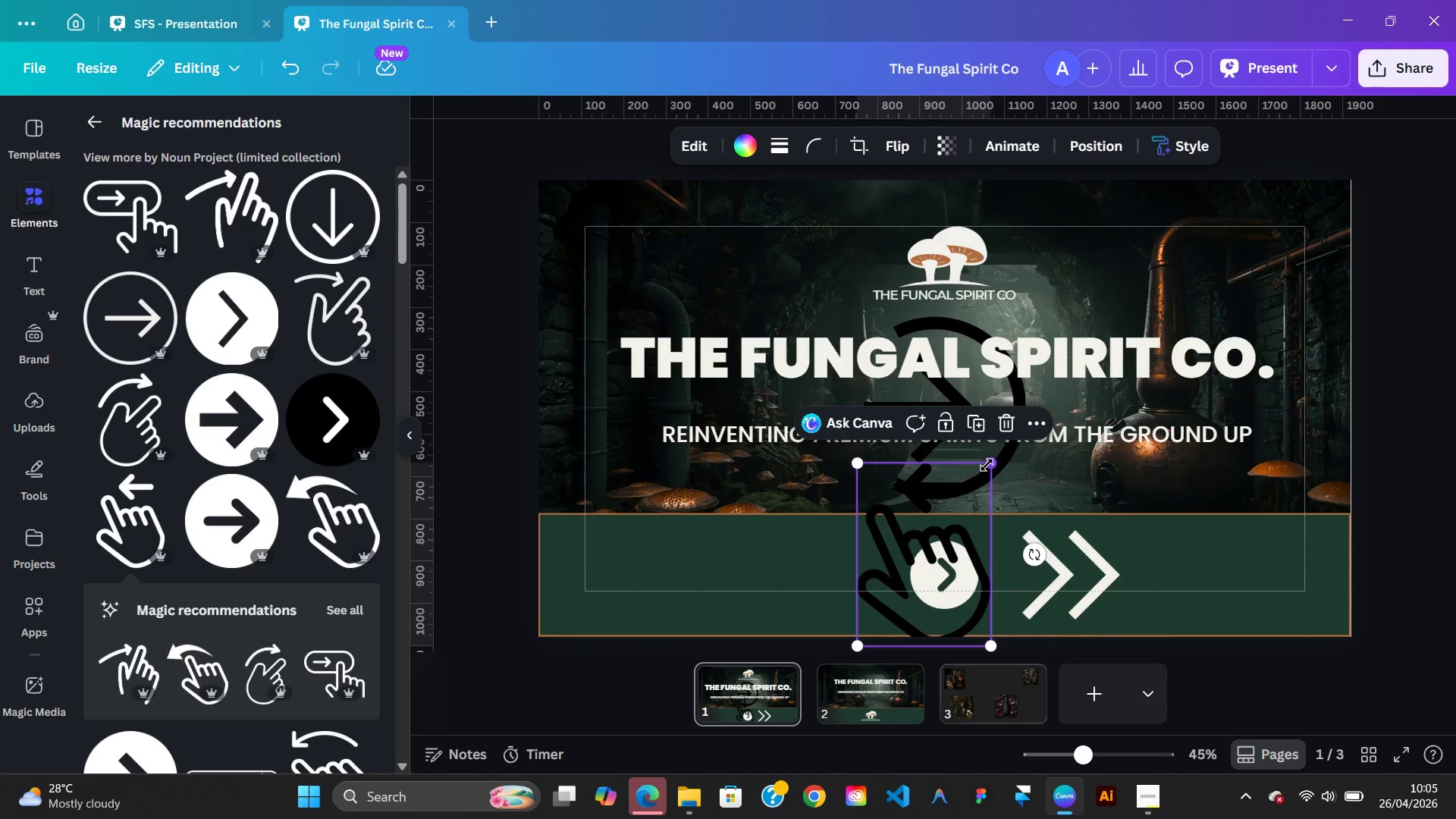 
left_click_drag(start_coordinate=[987, 465], to_coordinate=[931, 581])
 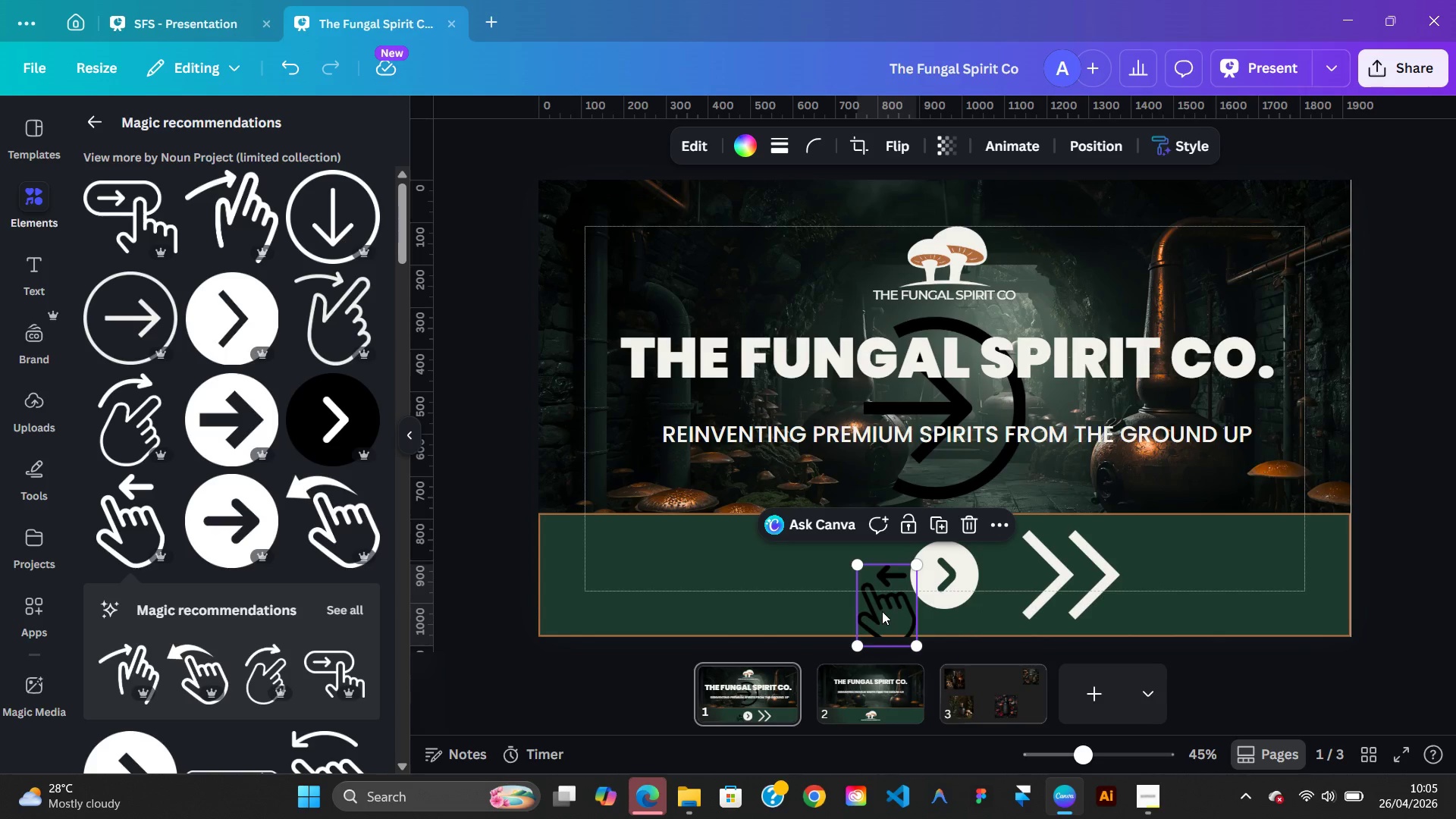 
left_click_drag(start_coordinate=[882, 611], to_coordinate=[979, 574])
 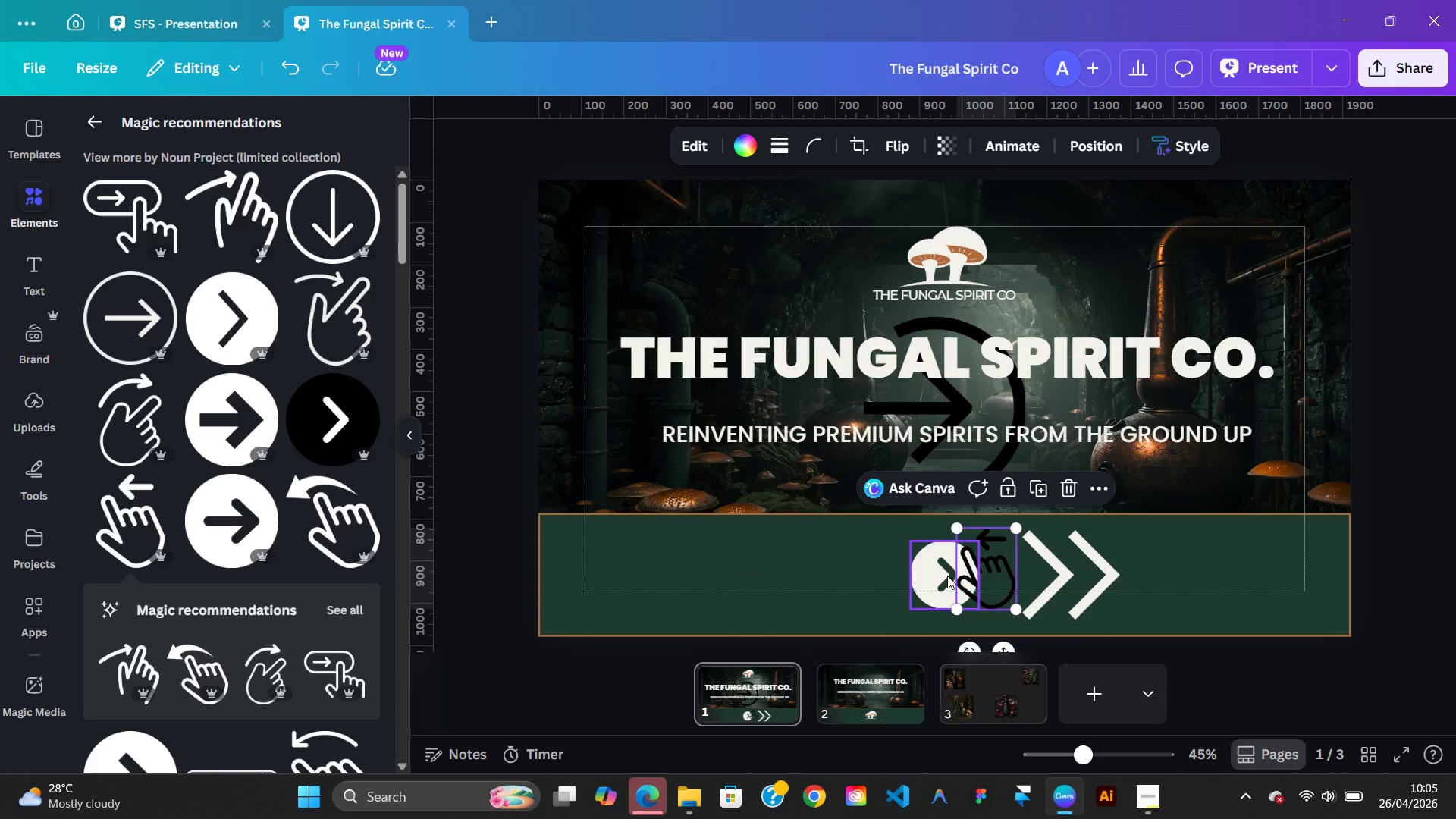 
left_click([947, 576])
 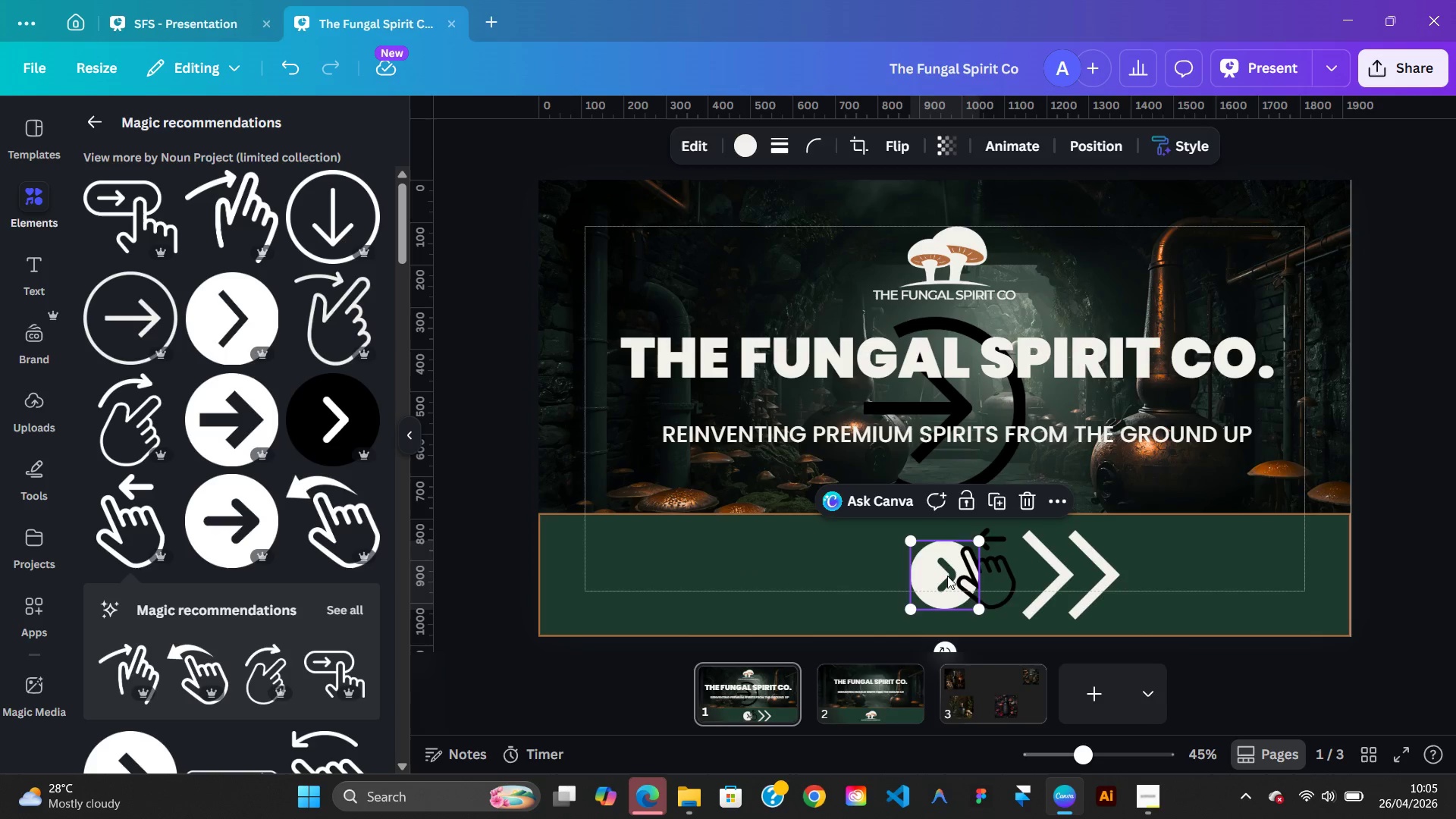 
key(Delete)
 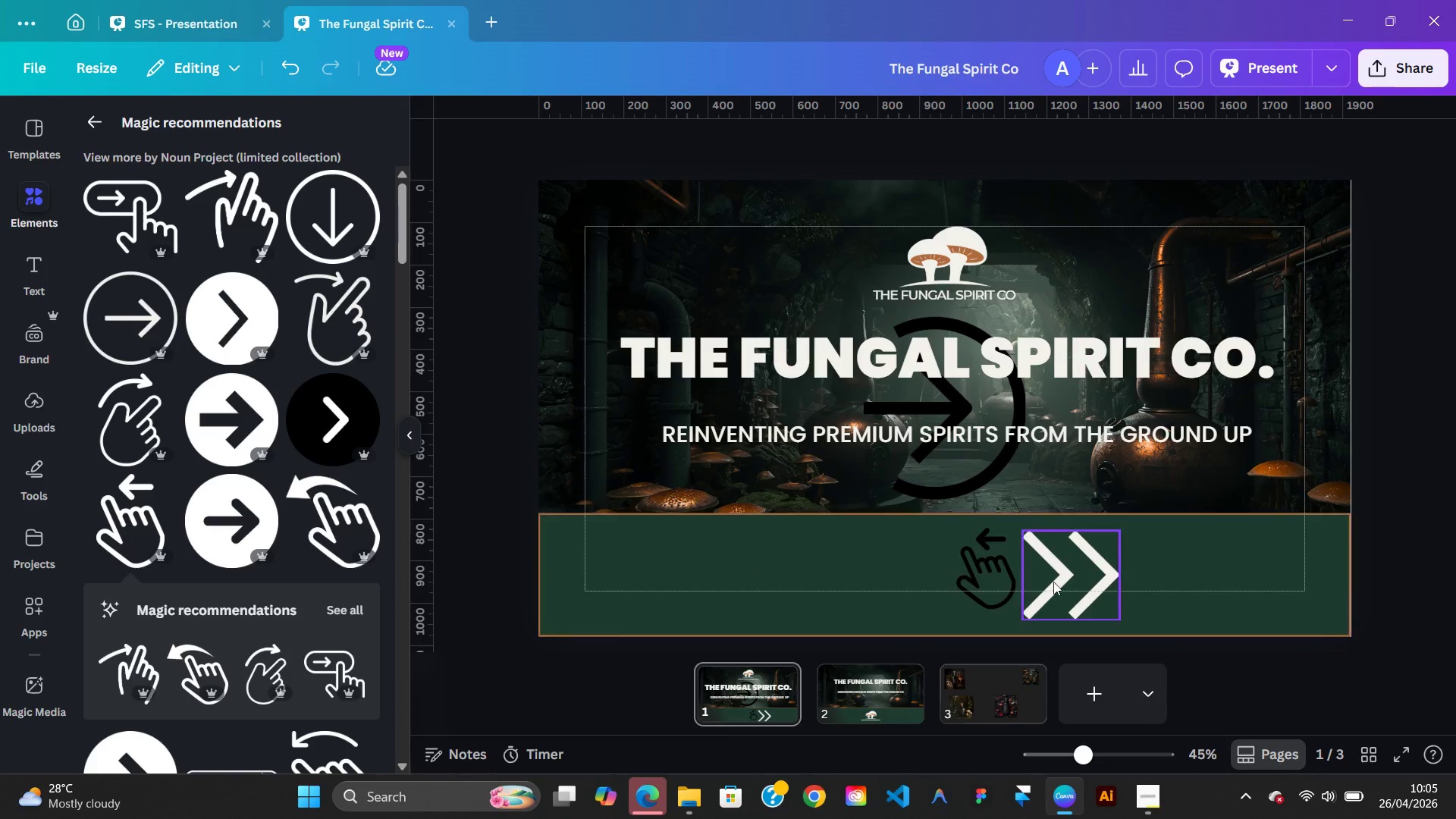 
left_click([1059, 582])
 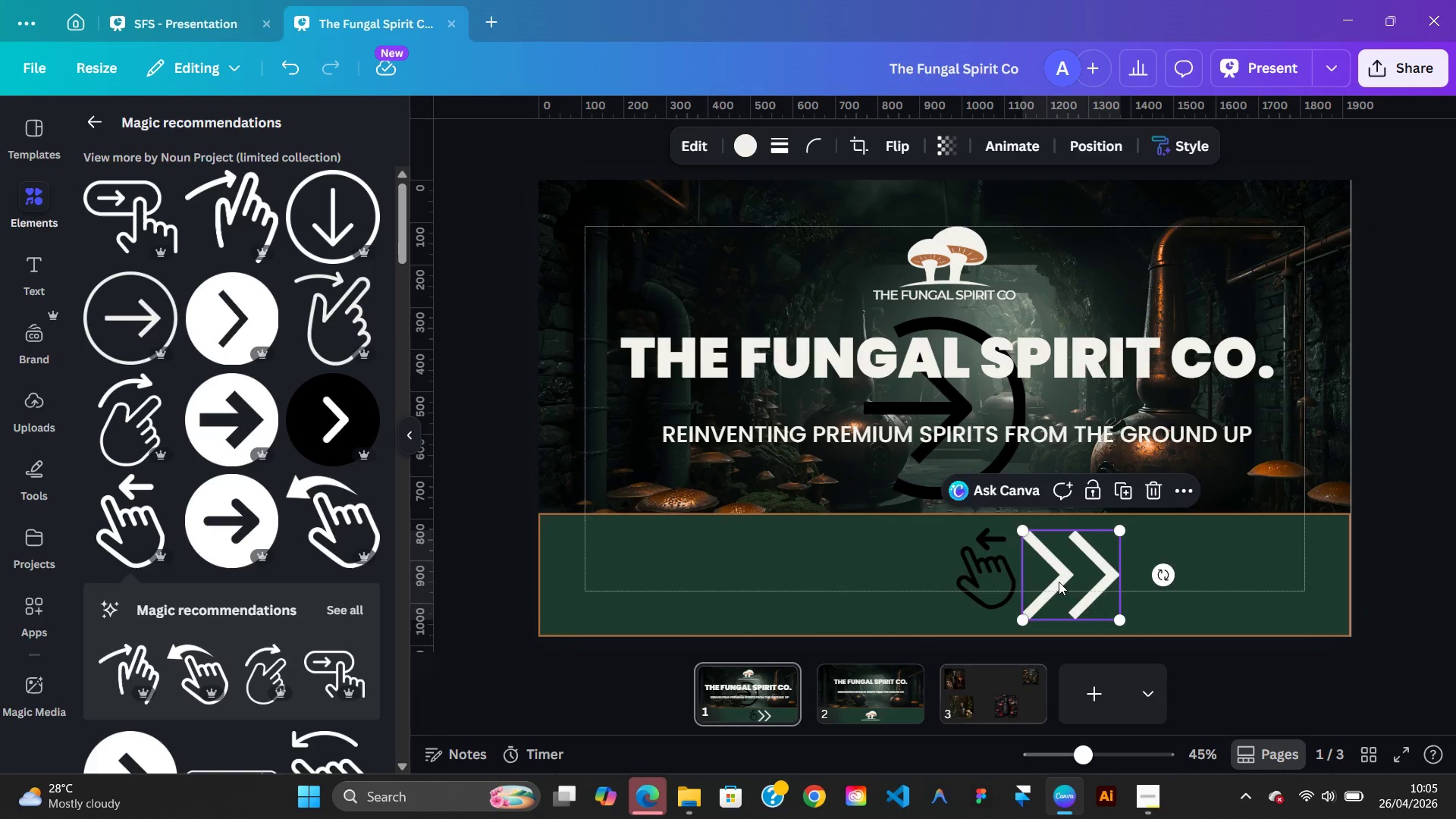 
key(Delete)
 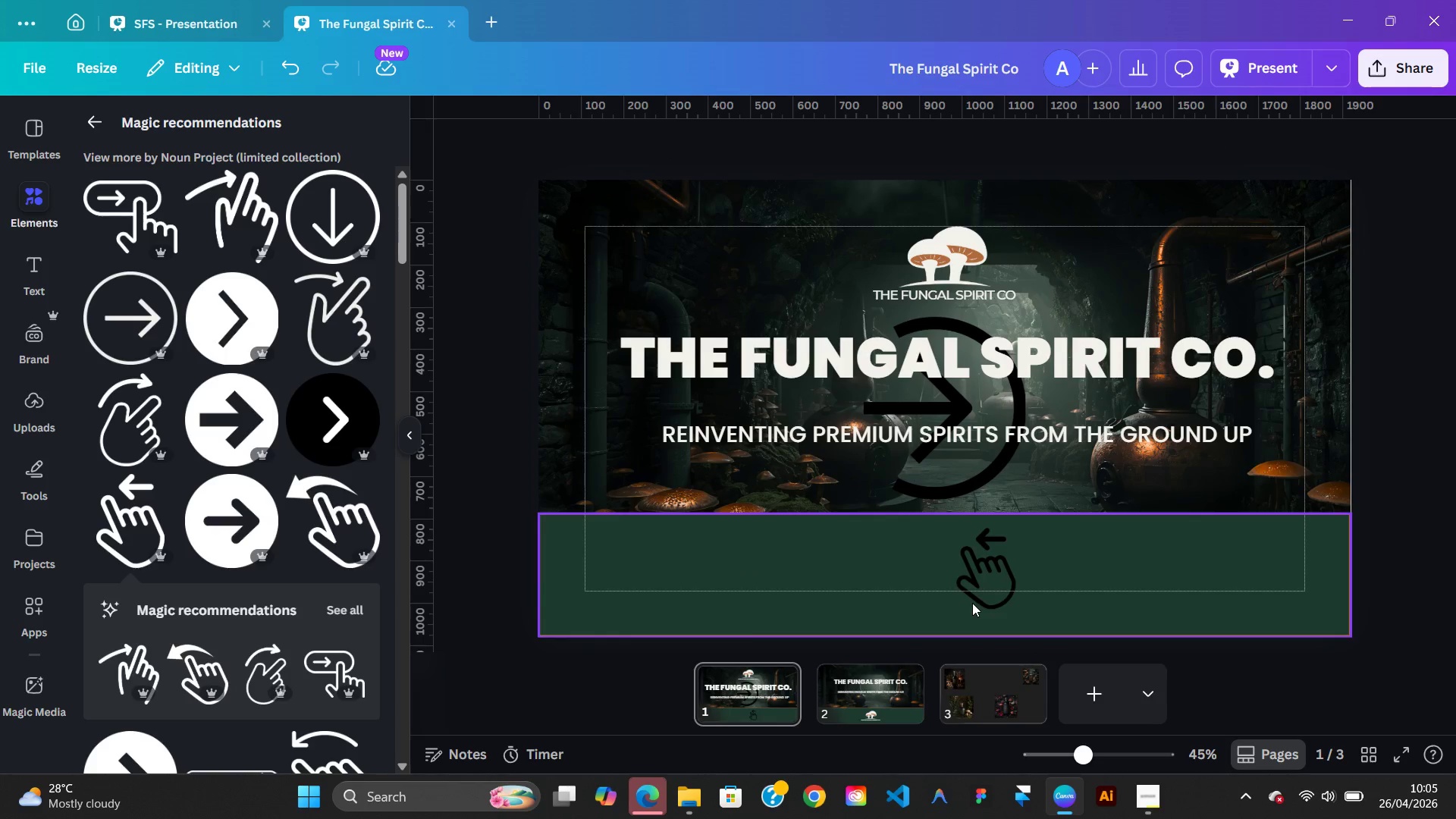 
left_click_drag(start_coordinate=[975, 596], to_coordinate=[930, 607])
 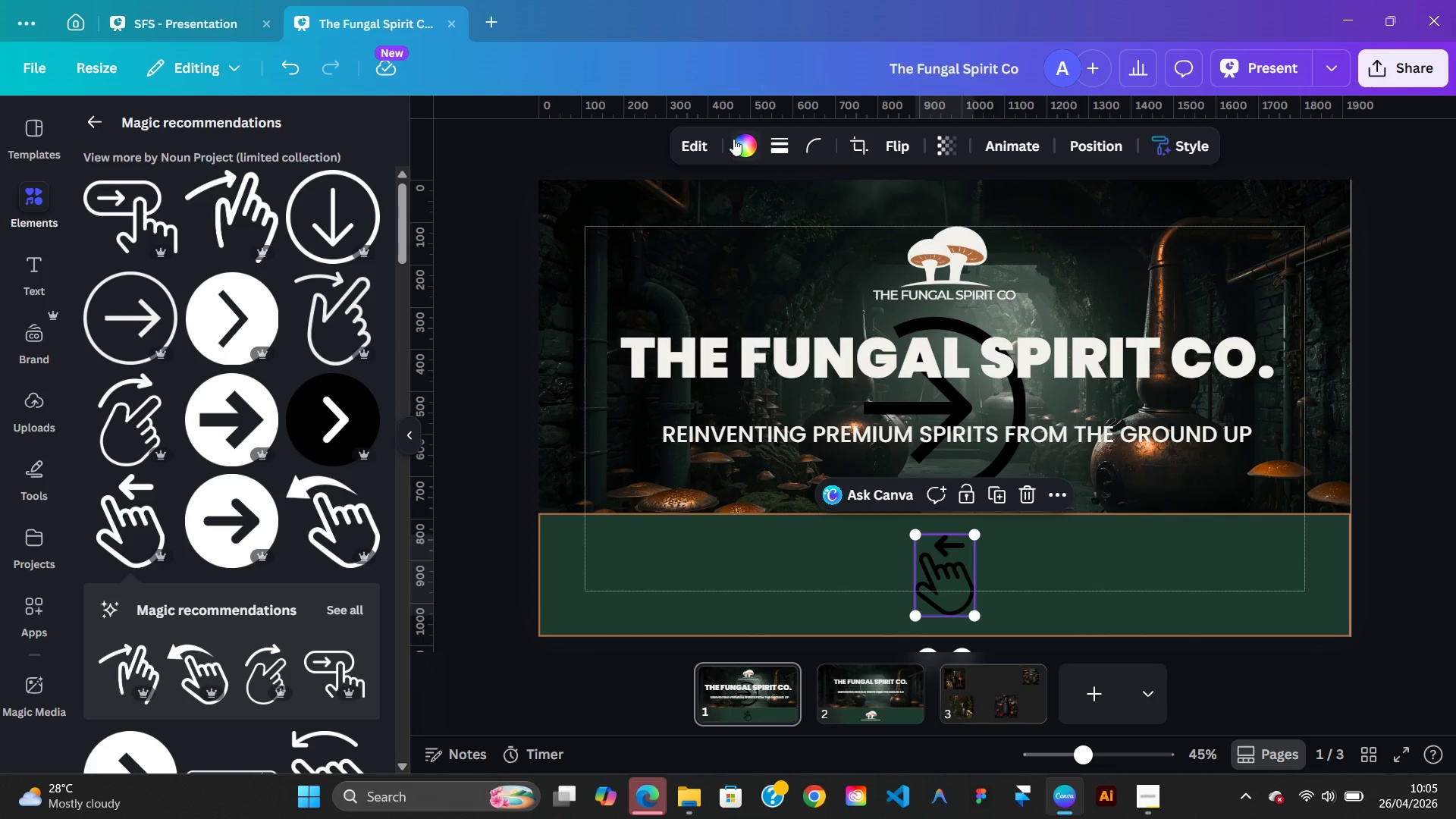 
left_click([736, 142])
 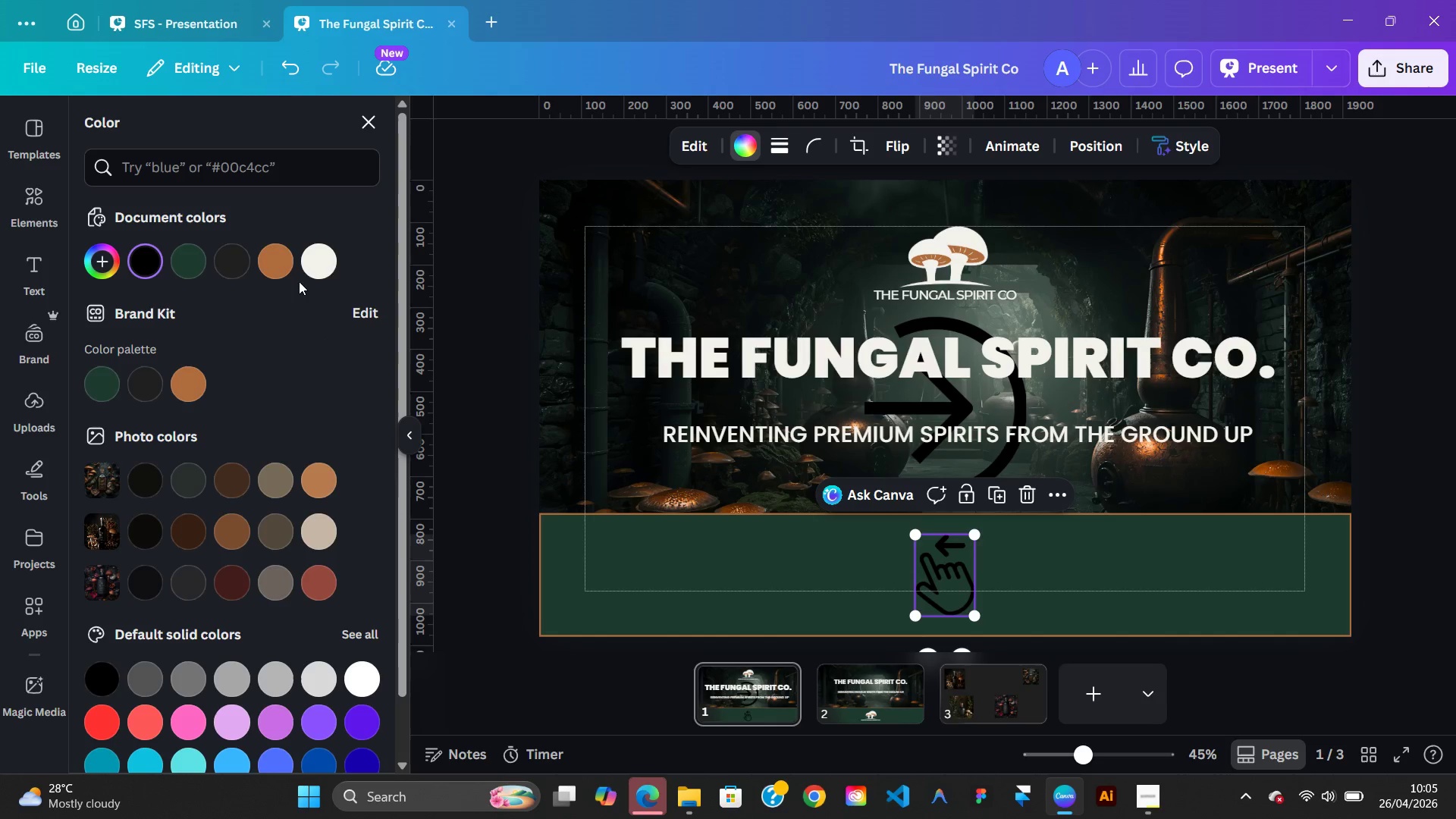 
left_click([310, 274])
 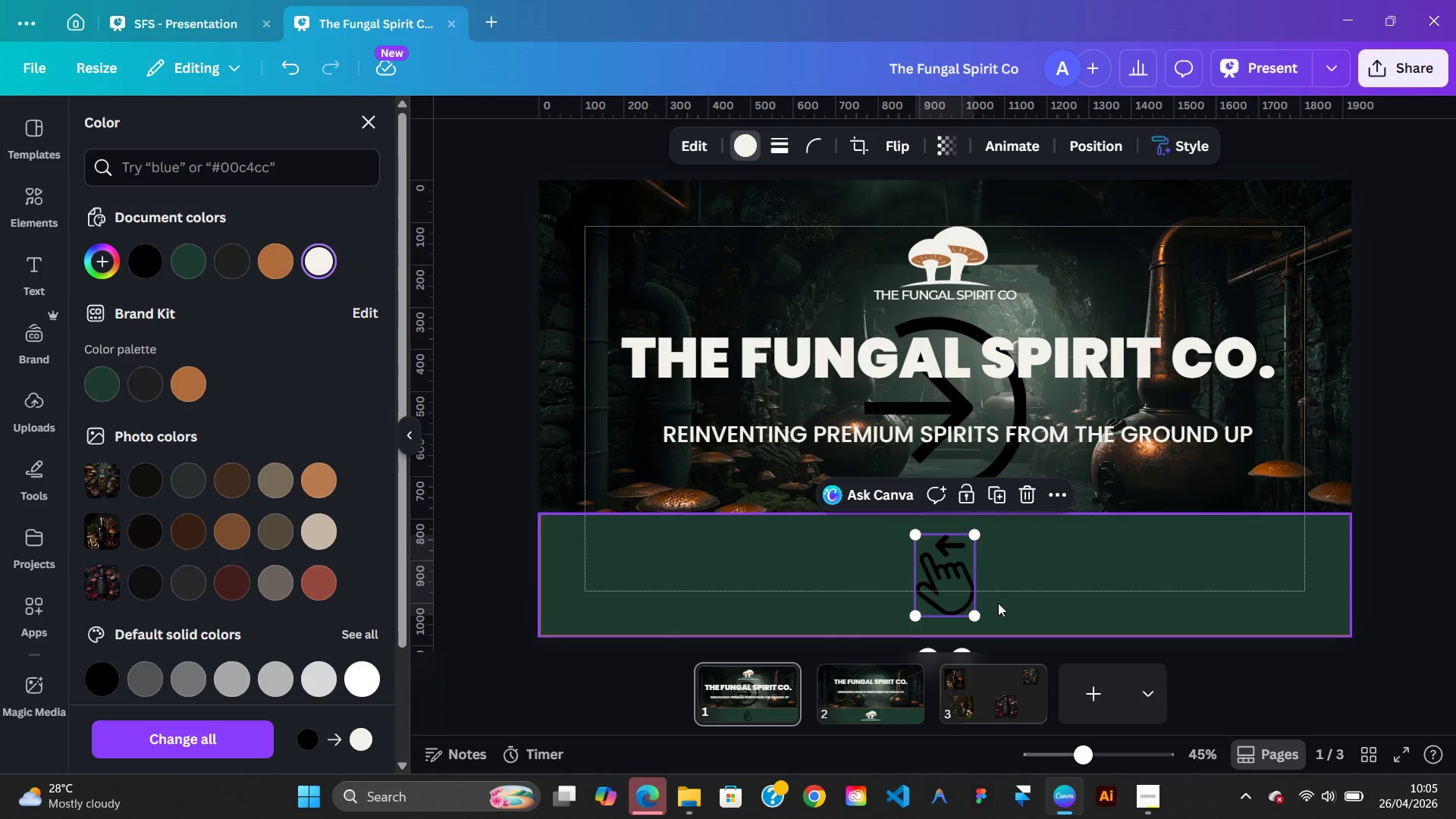 
left_click([1002, 603])
 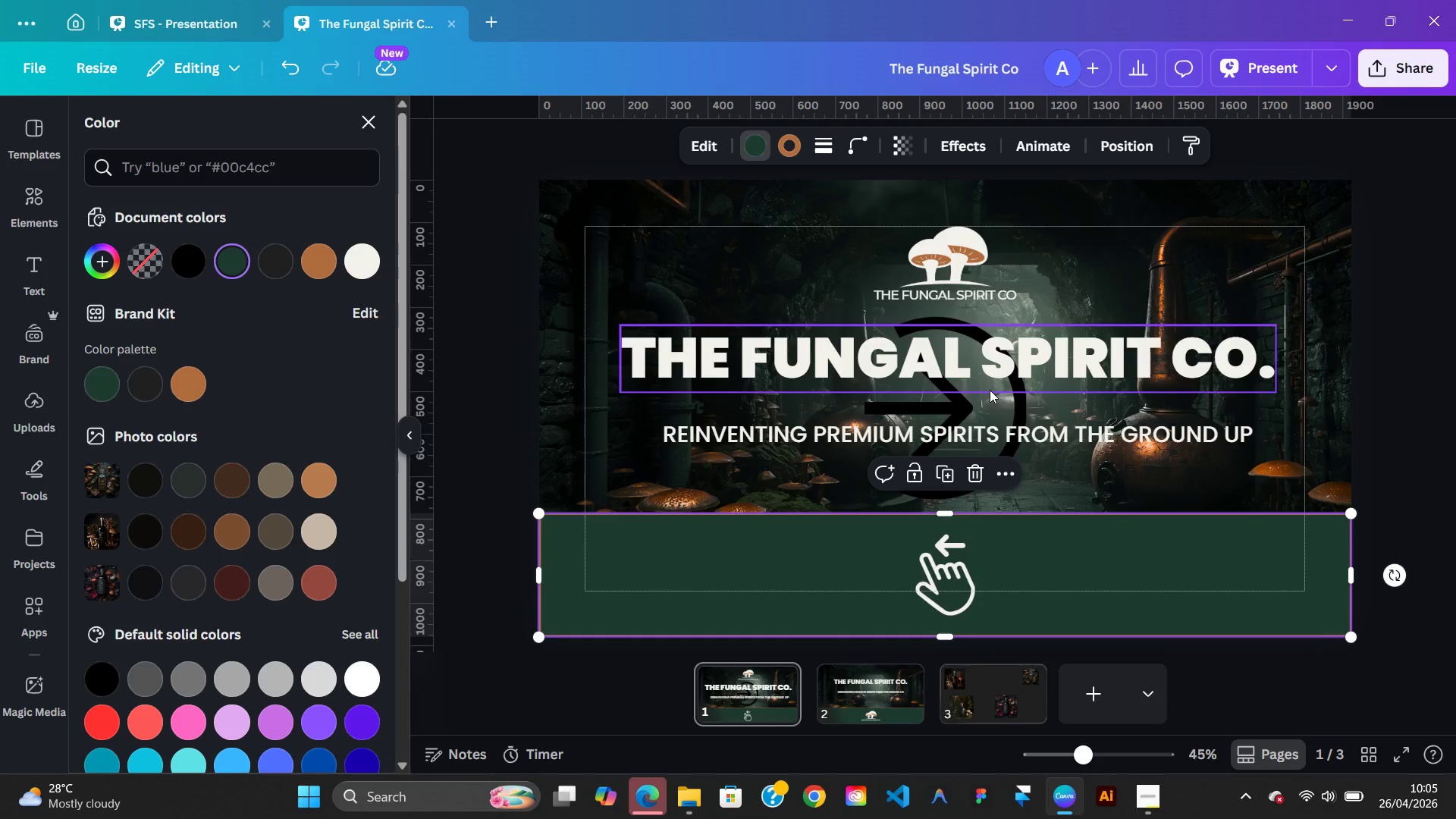 
left_click_drag(start_coordinate=[1012, 413], to_coordinate=[841, 531])
 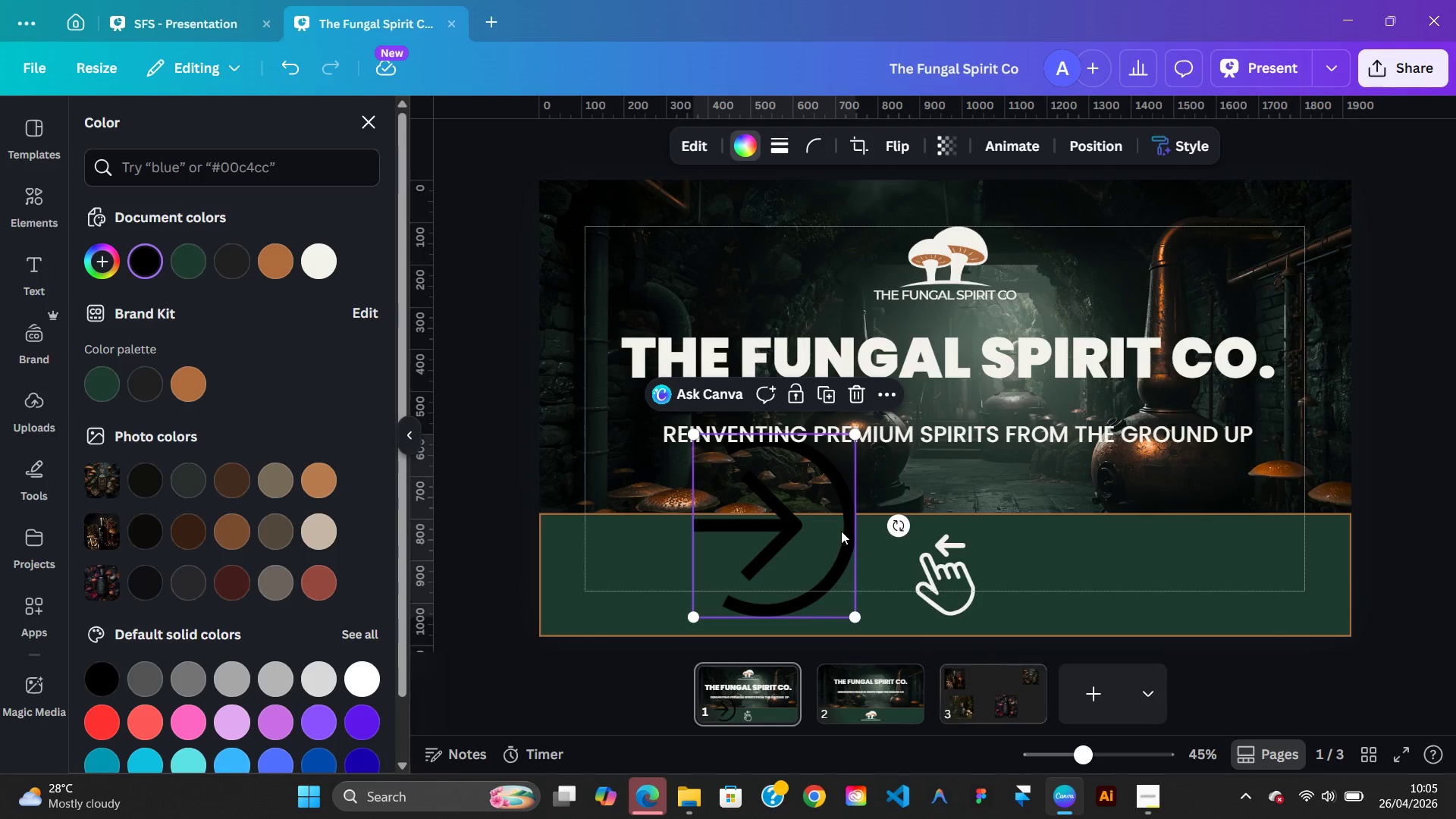 
key(Control+X)
 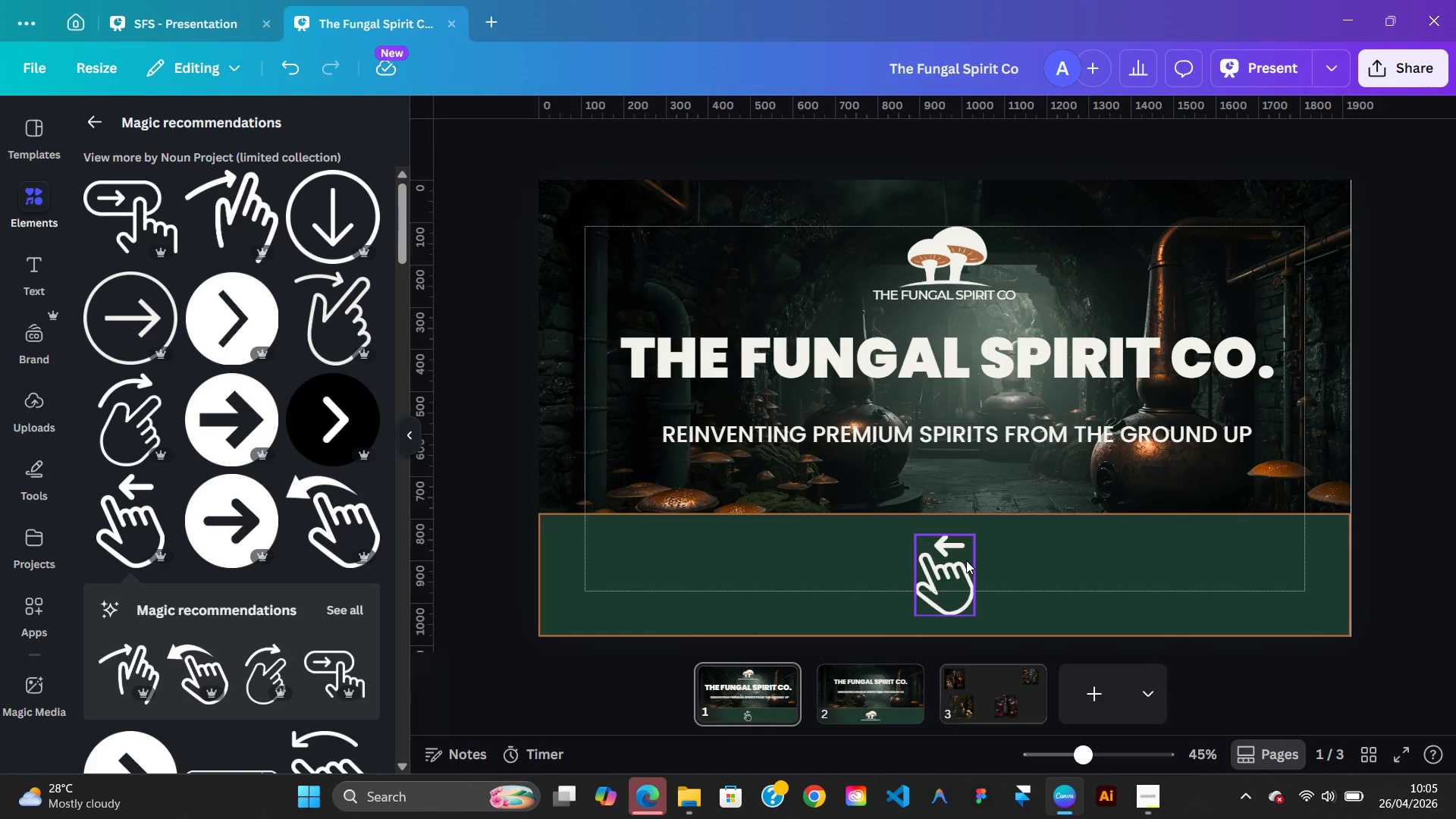 
left_click([1288, 64])
 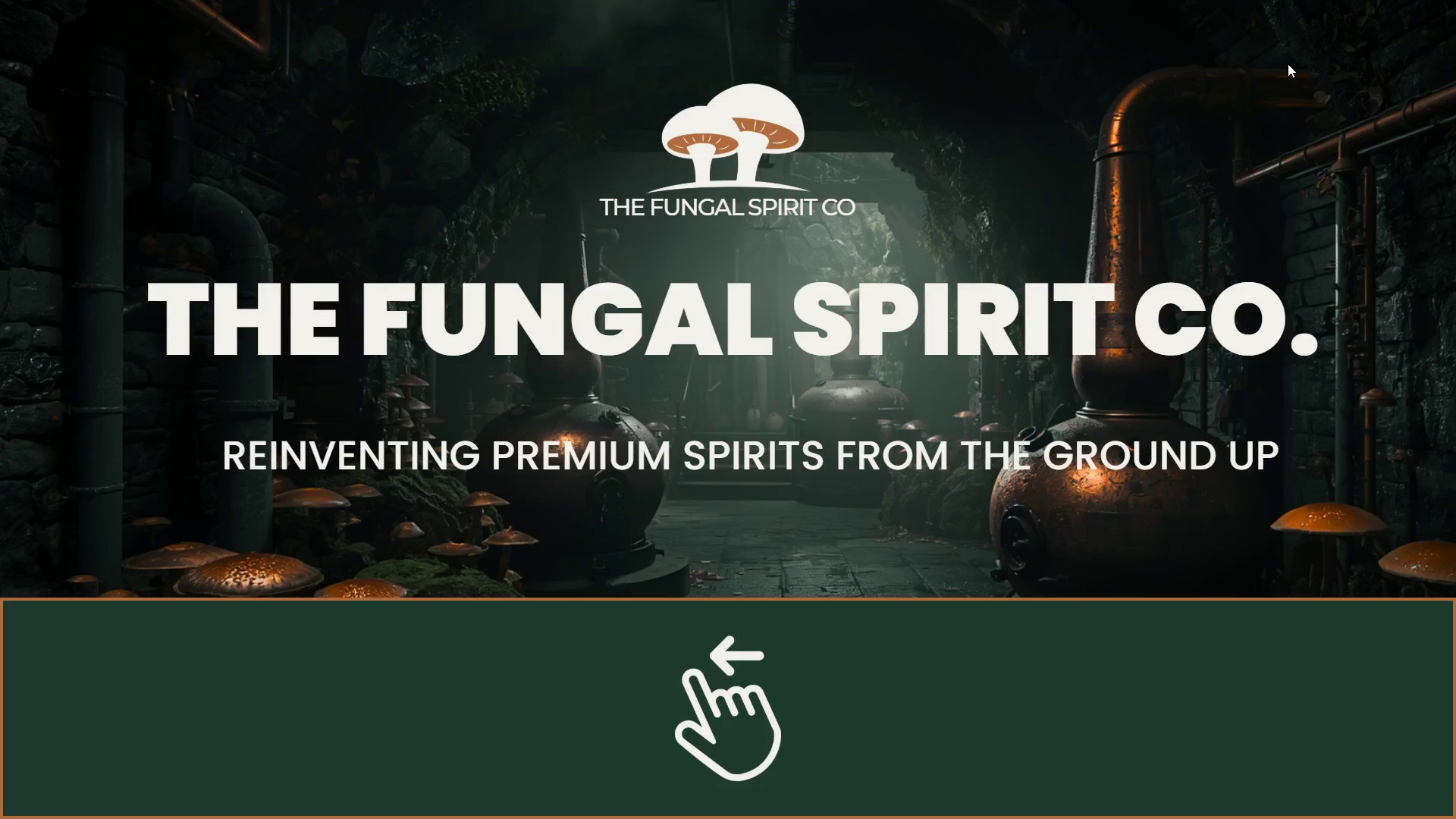 
wait(28.14)
 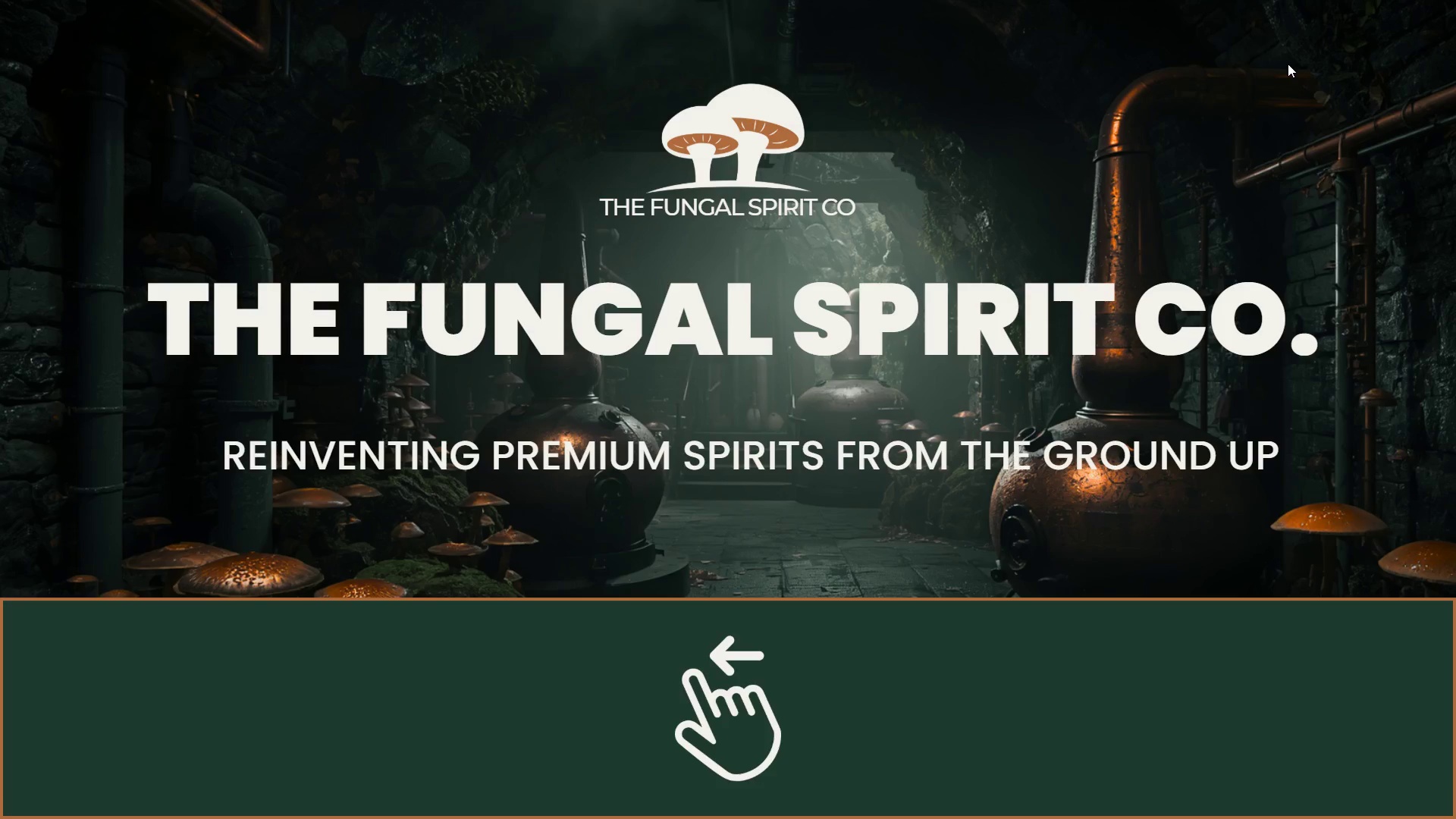 
left_click([1415, 807])
 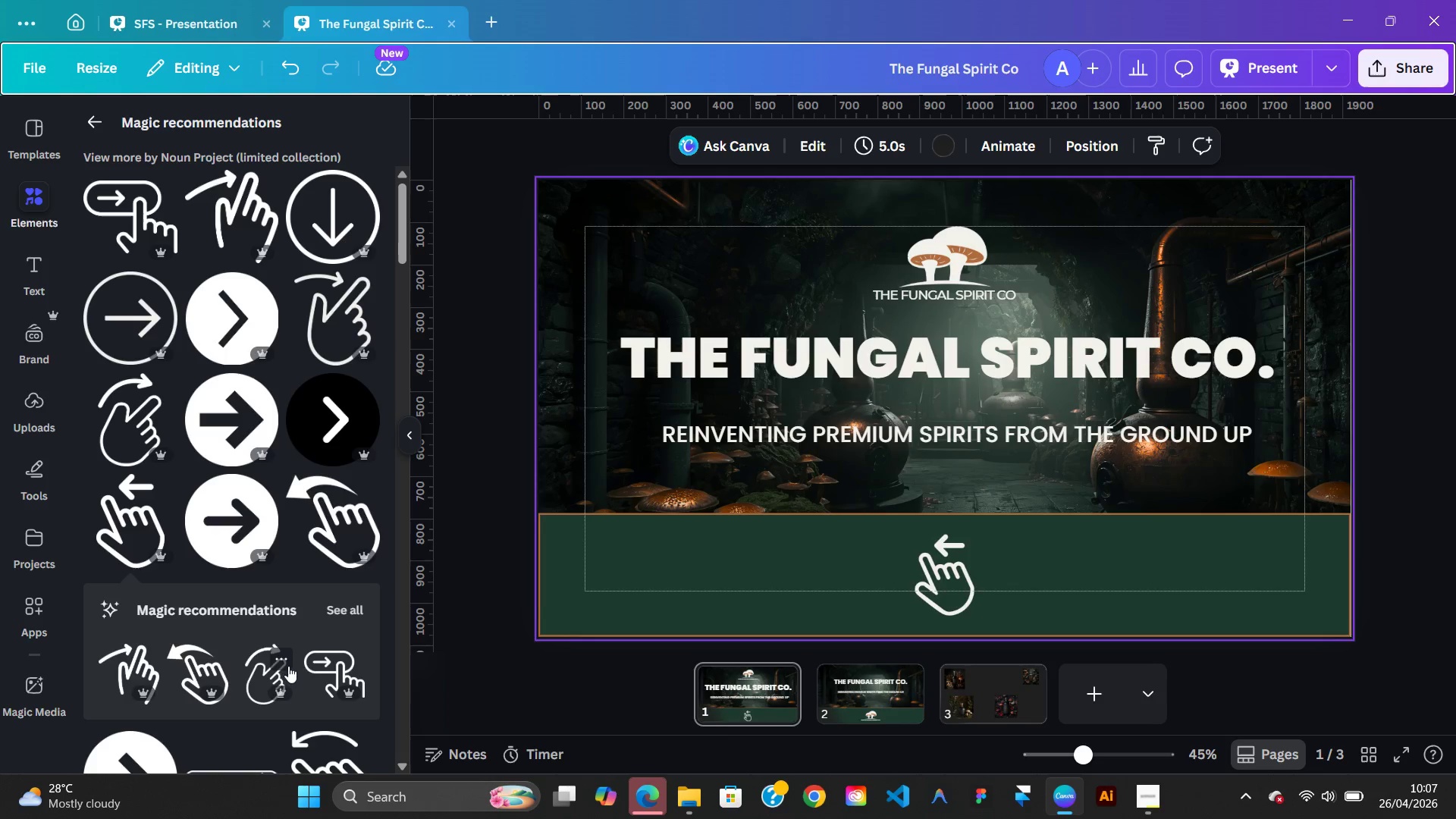 
wait(50.28)
 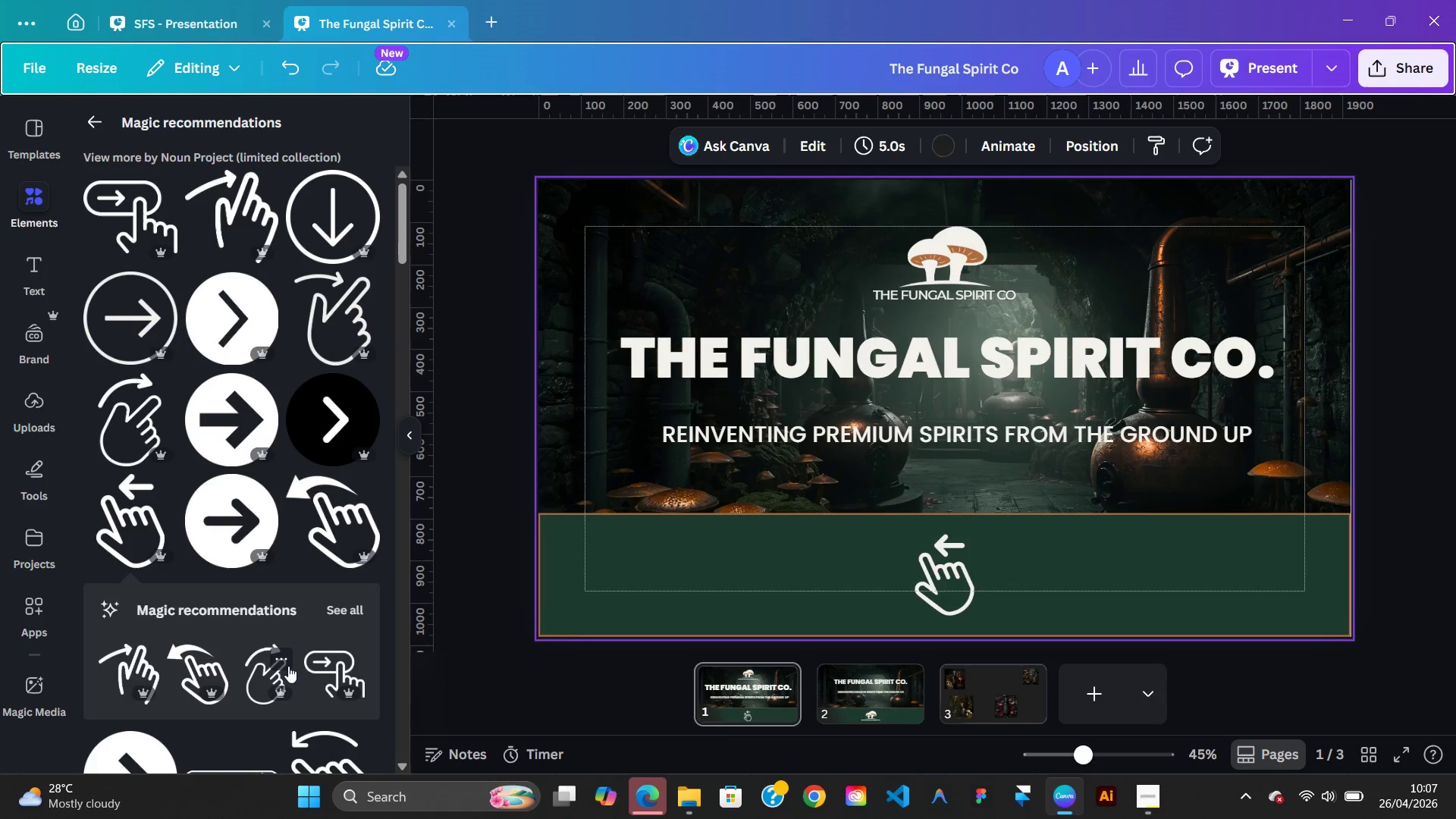 
left_click([96, 117])
 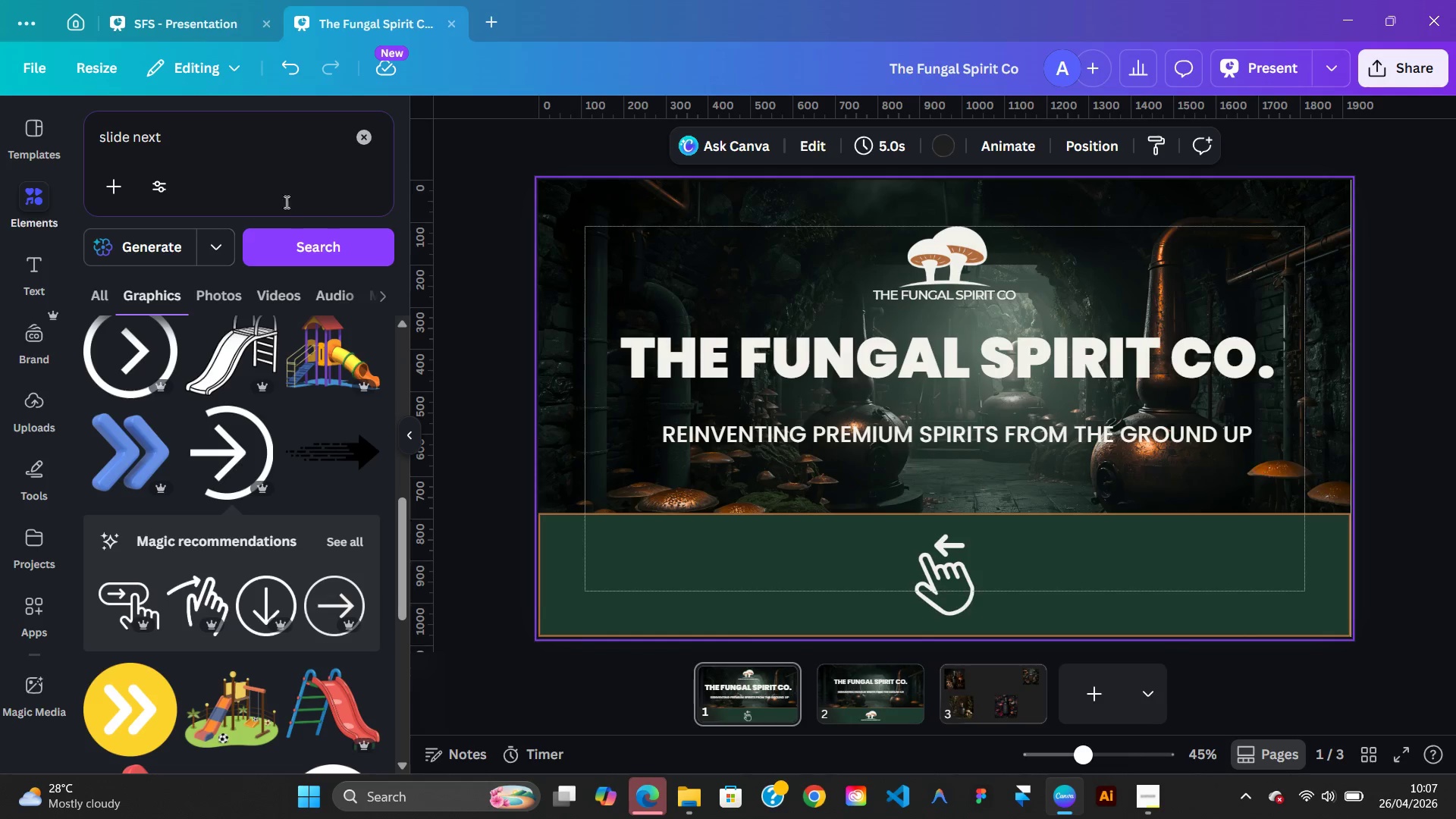 
mouse_move([299, 401])
 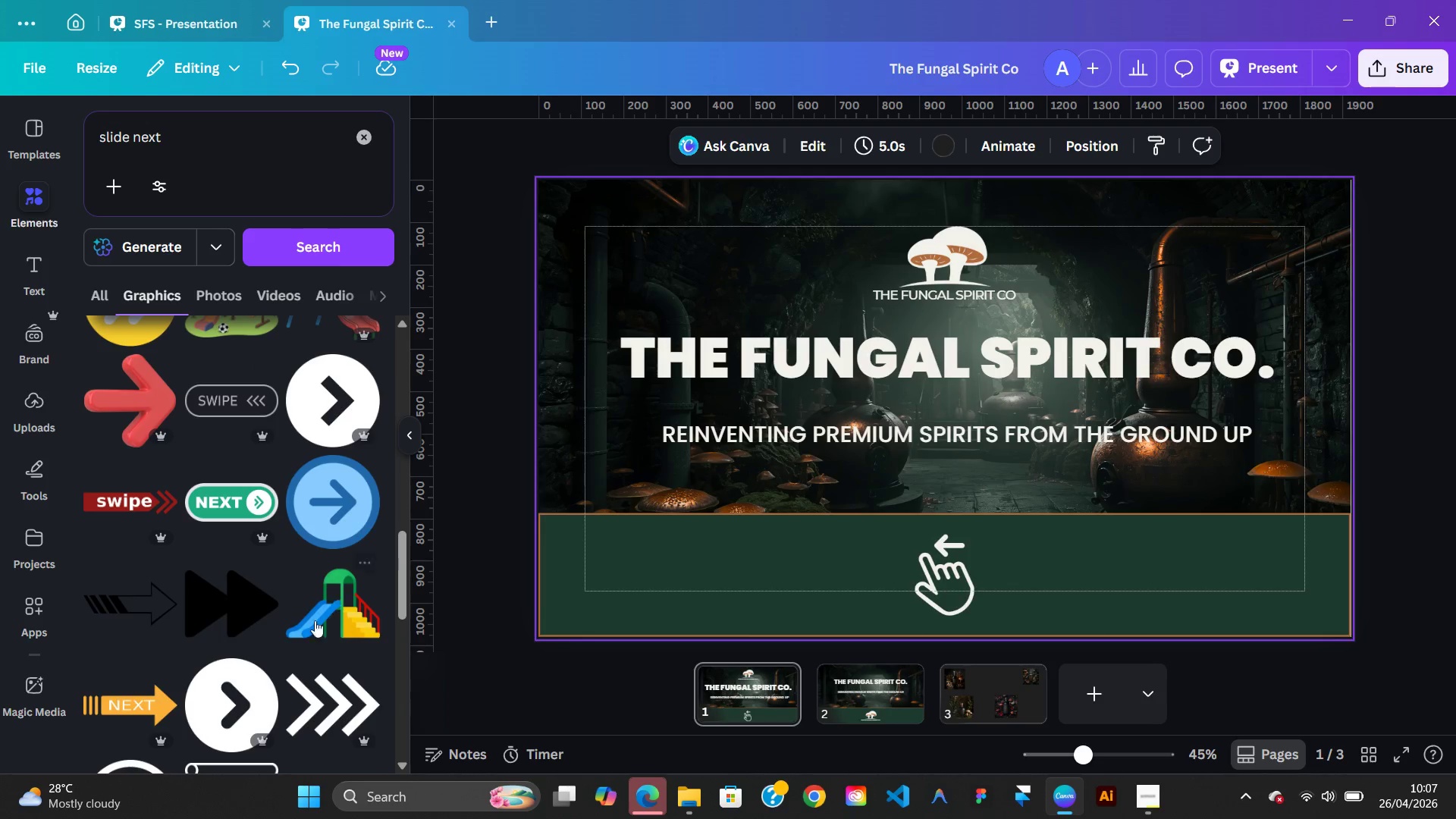 
mouse_move([270, 661])
 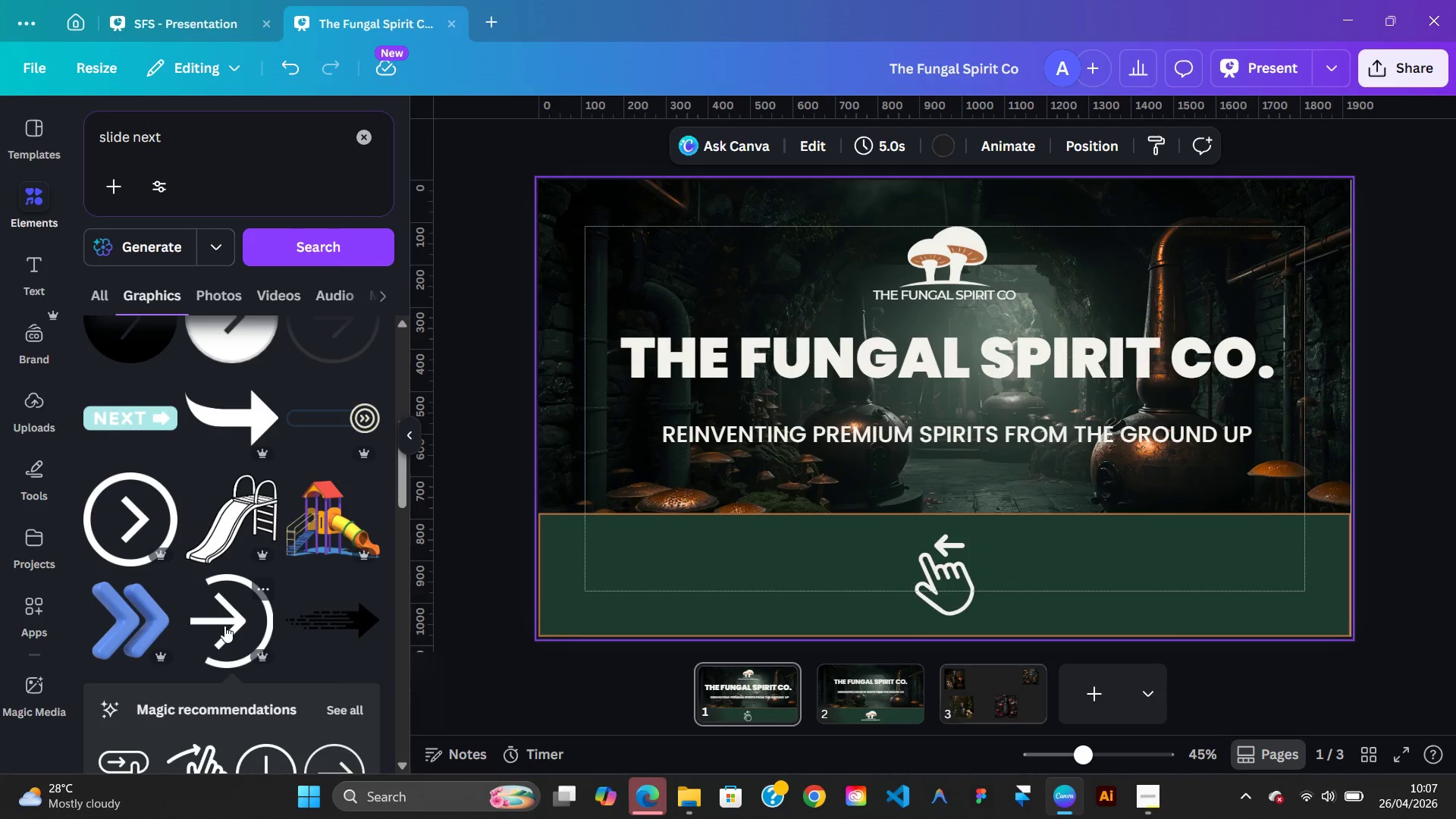 
left_click([224, 626])
 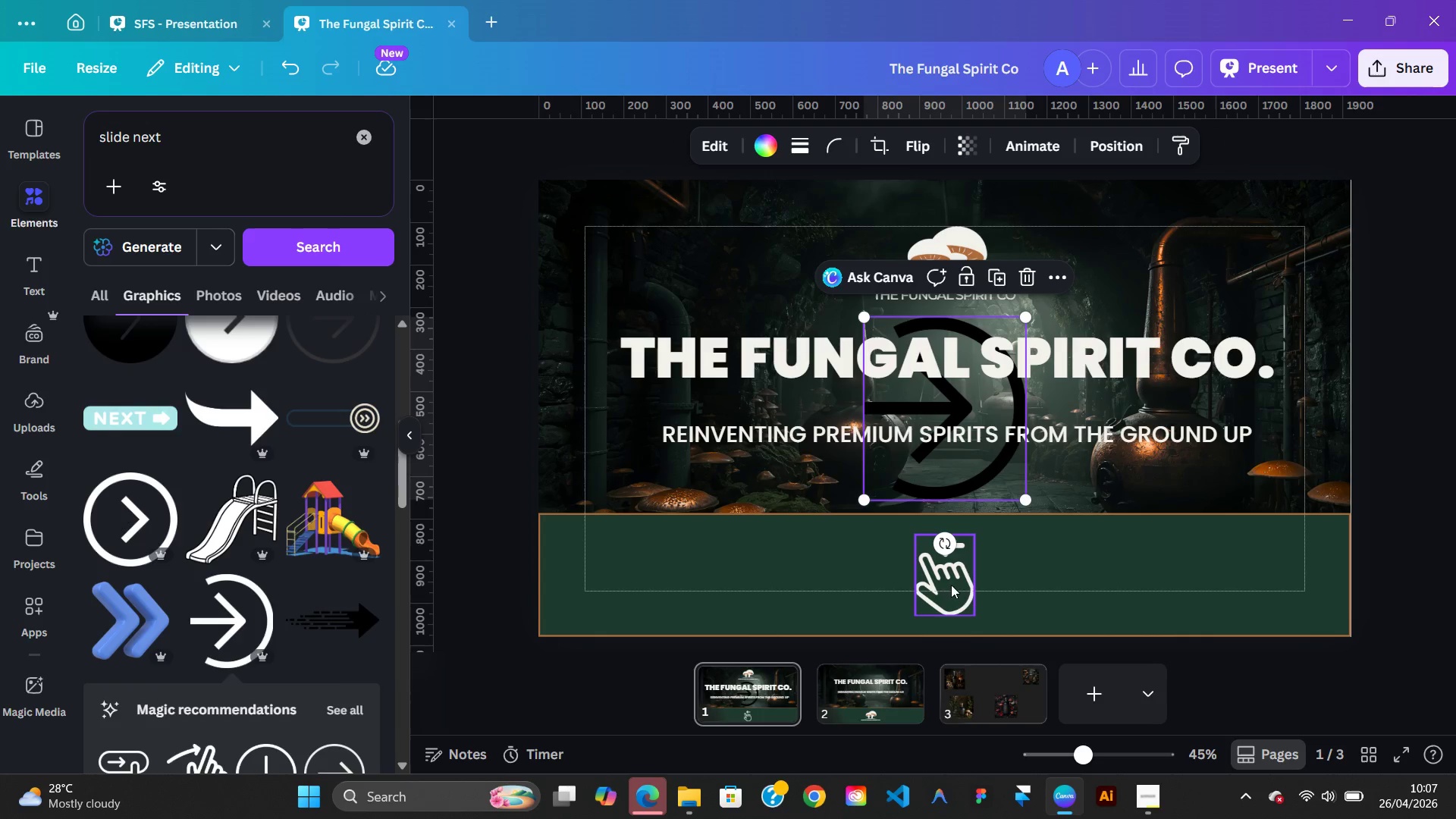 
left_click([972, 585])
 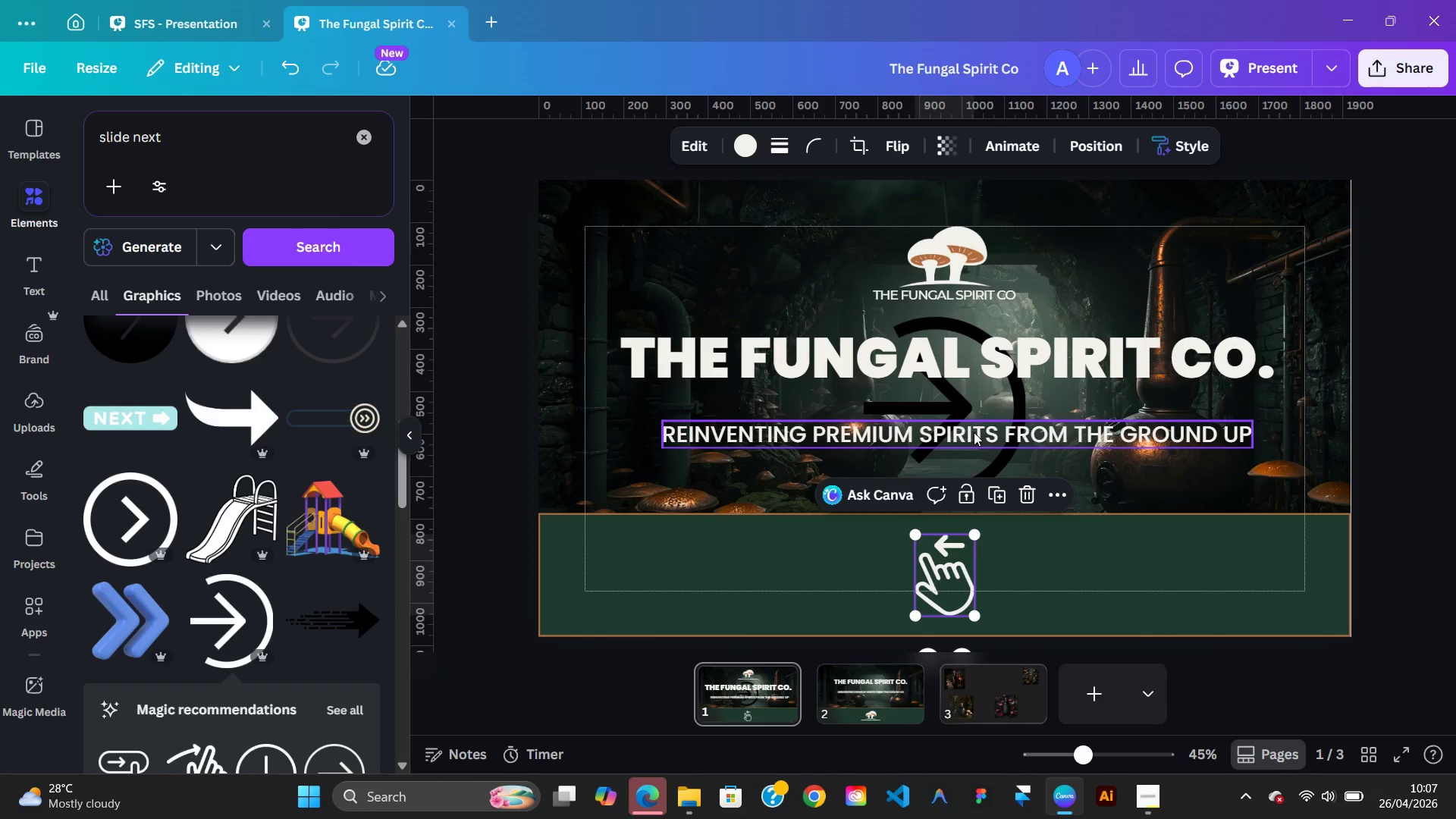 
left_click_drag(start_coordinate=[983, 408], to_coordinate=[1141, 522])
 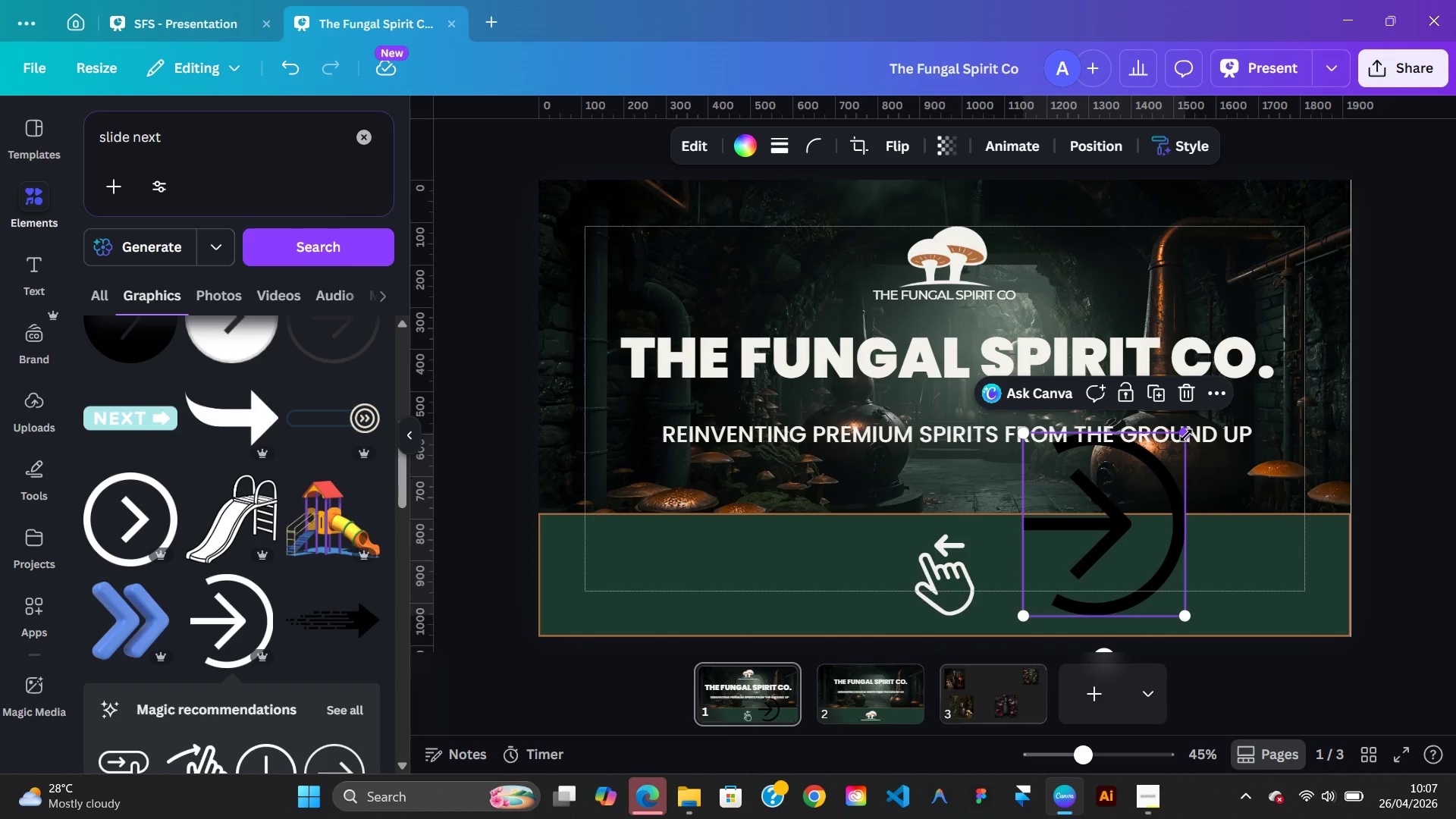 
left_click_drag(start_coordinate=[1186, 435], to_coordinate=[1115, 553])
 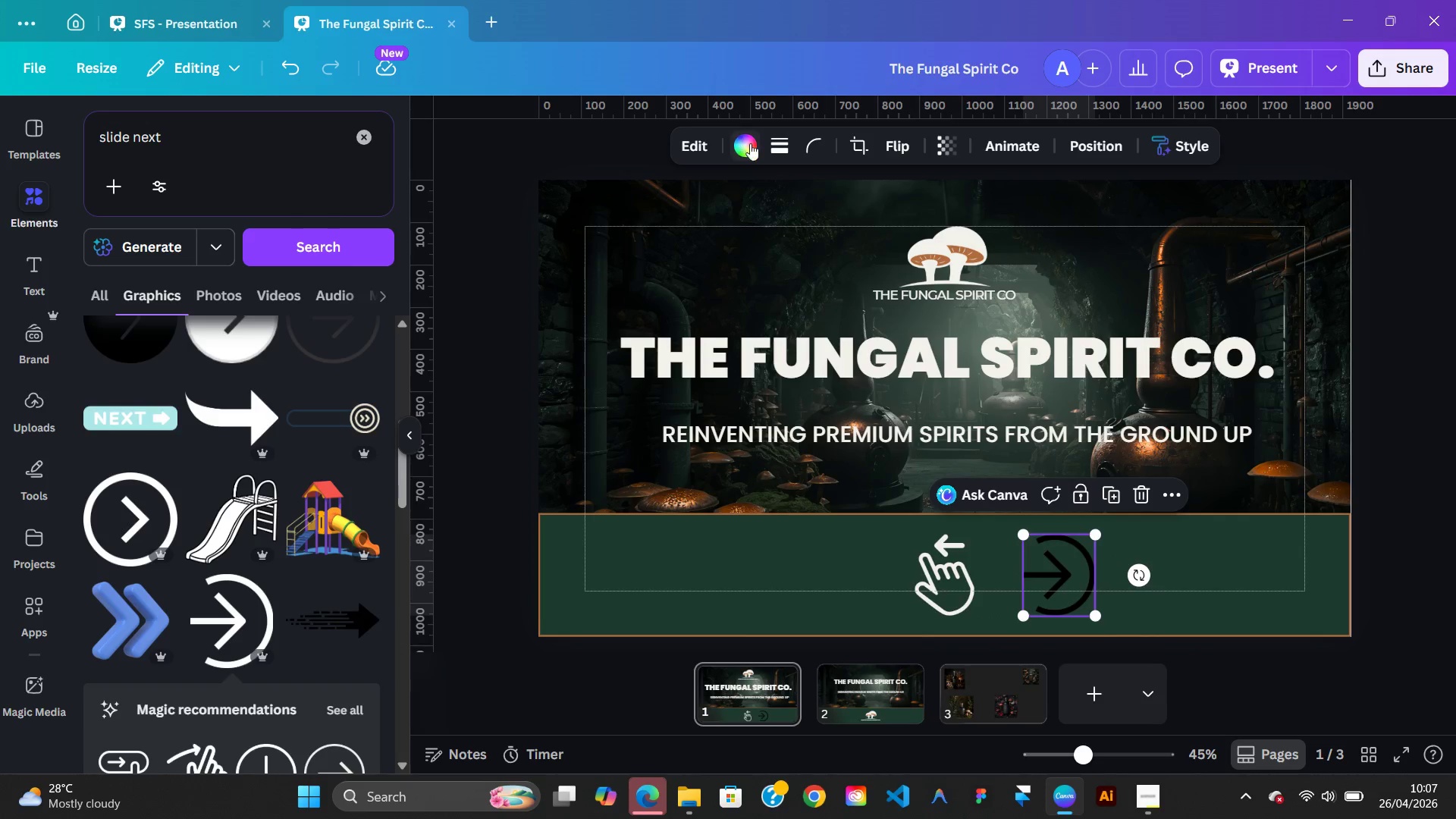 
left_click([754, 149])
 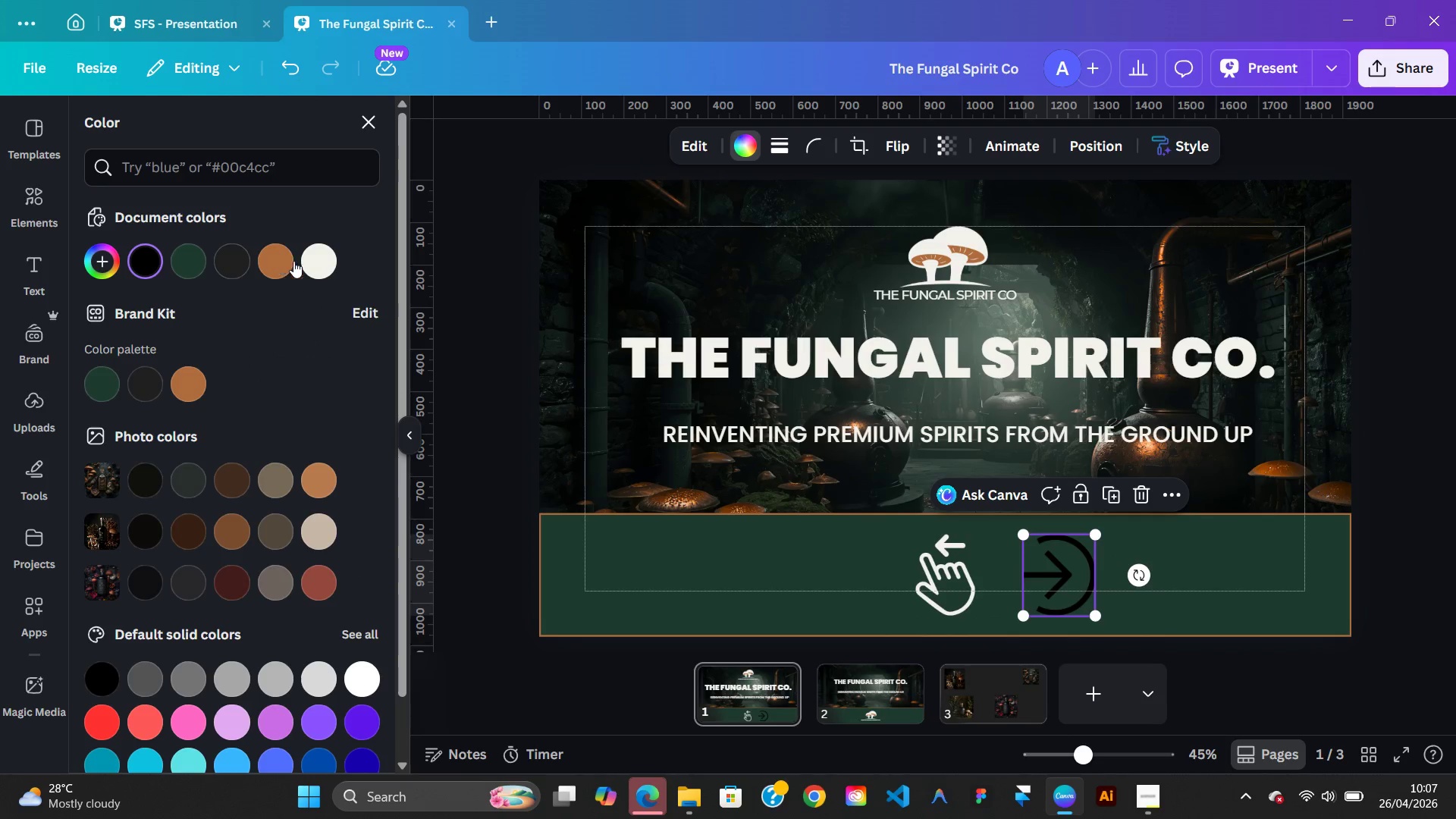 
left_click([315, 262])
 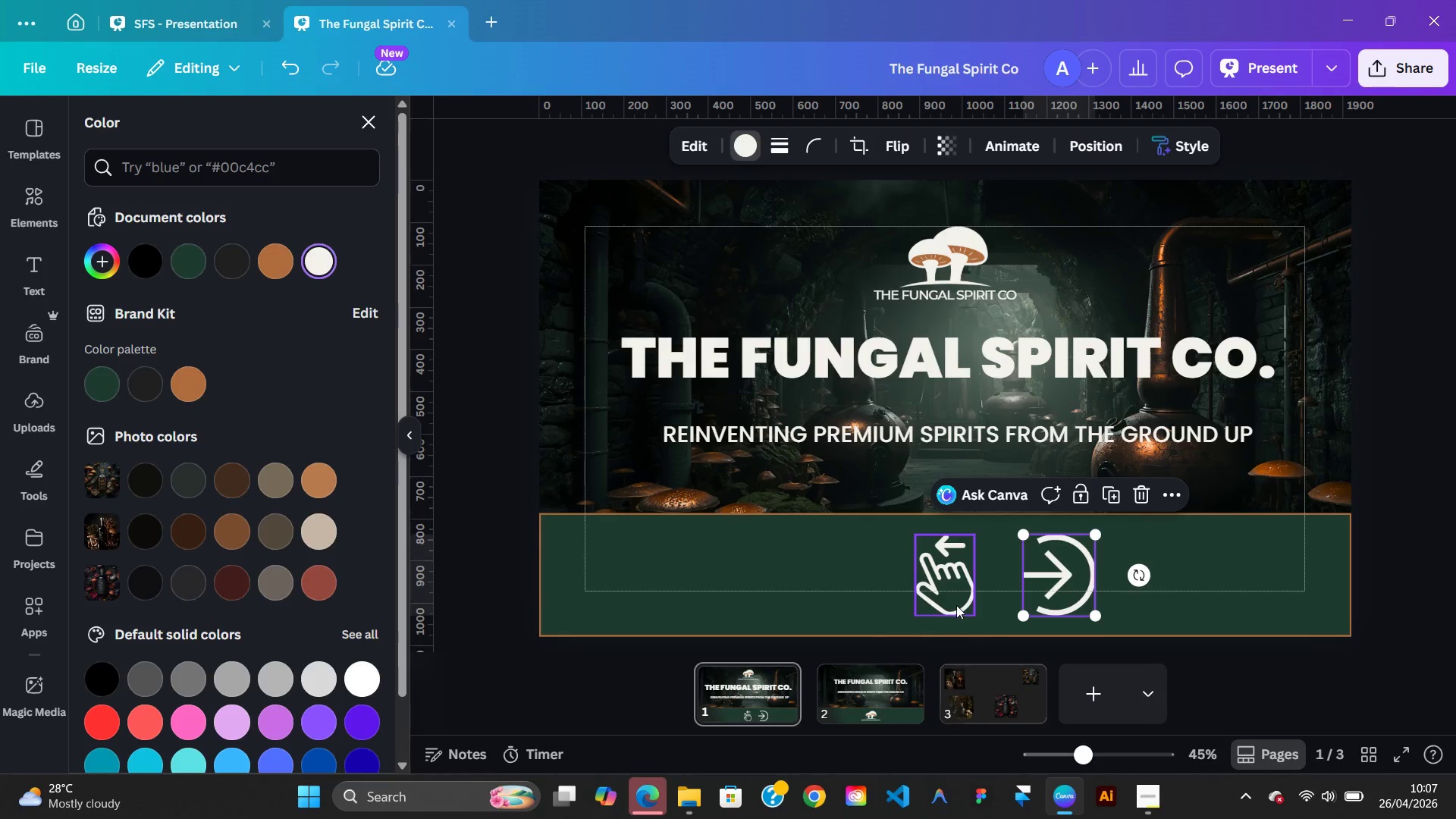 
left_click([952, 603])
 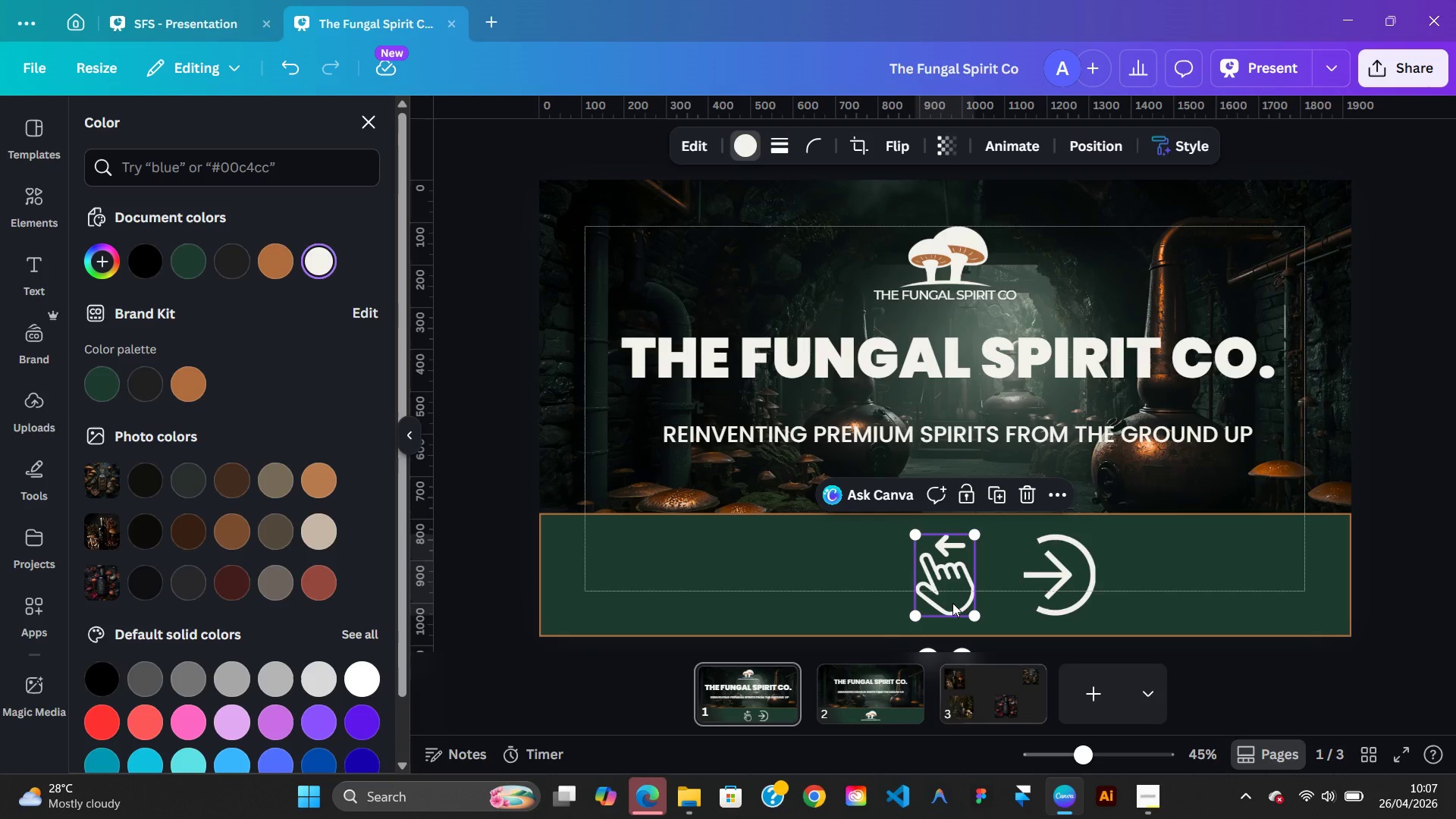 
key(Delete)
 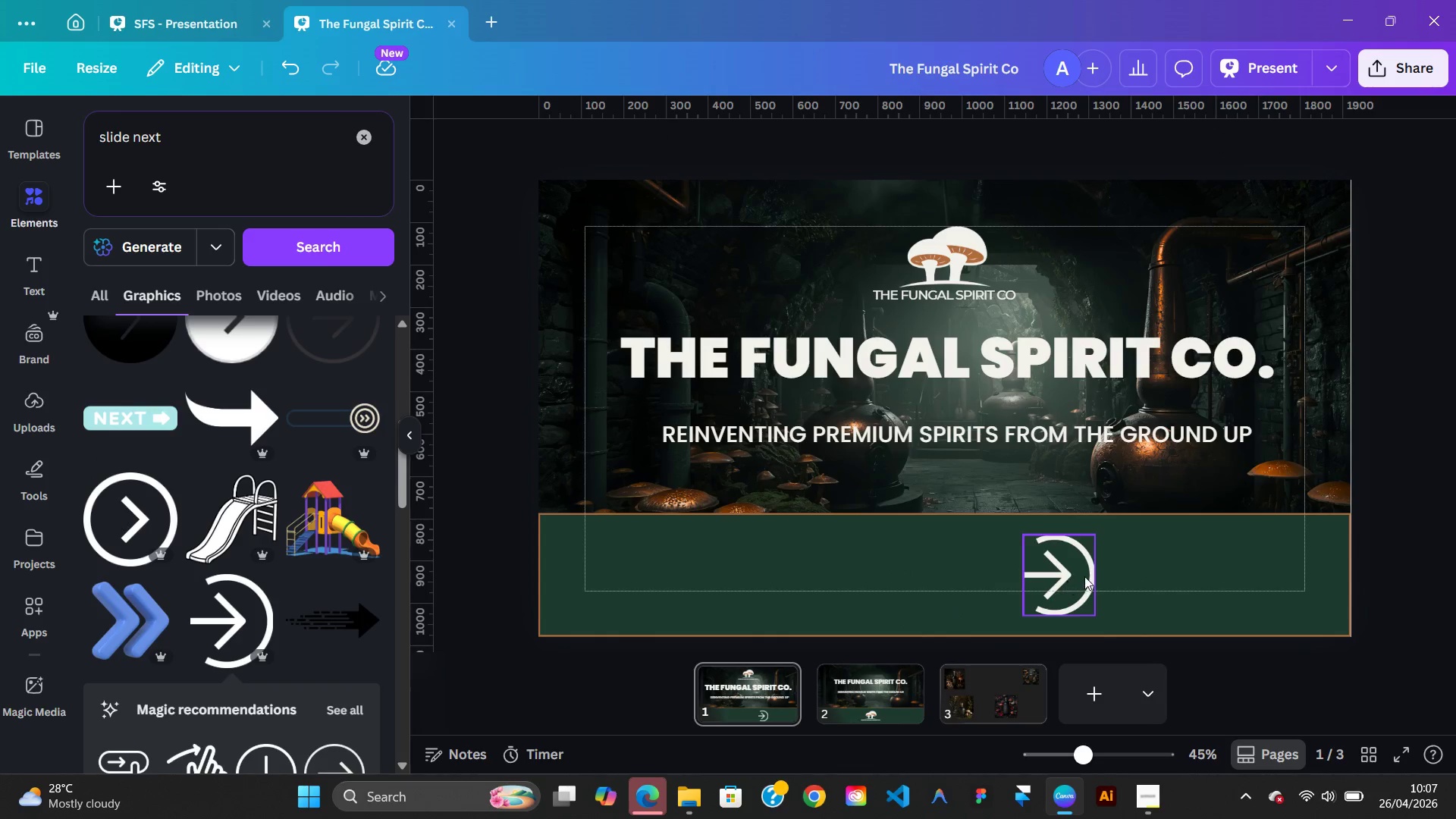 
left_click([1084, 576])
 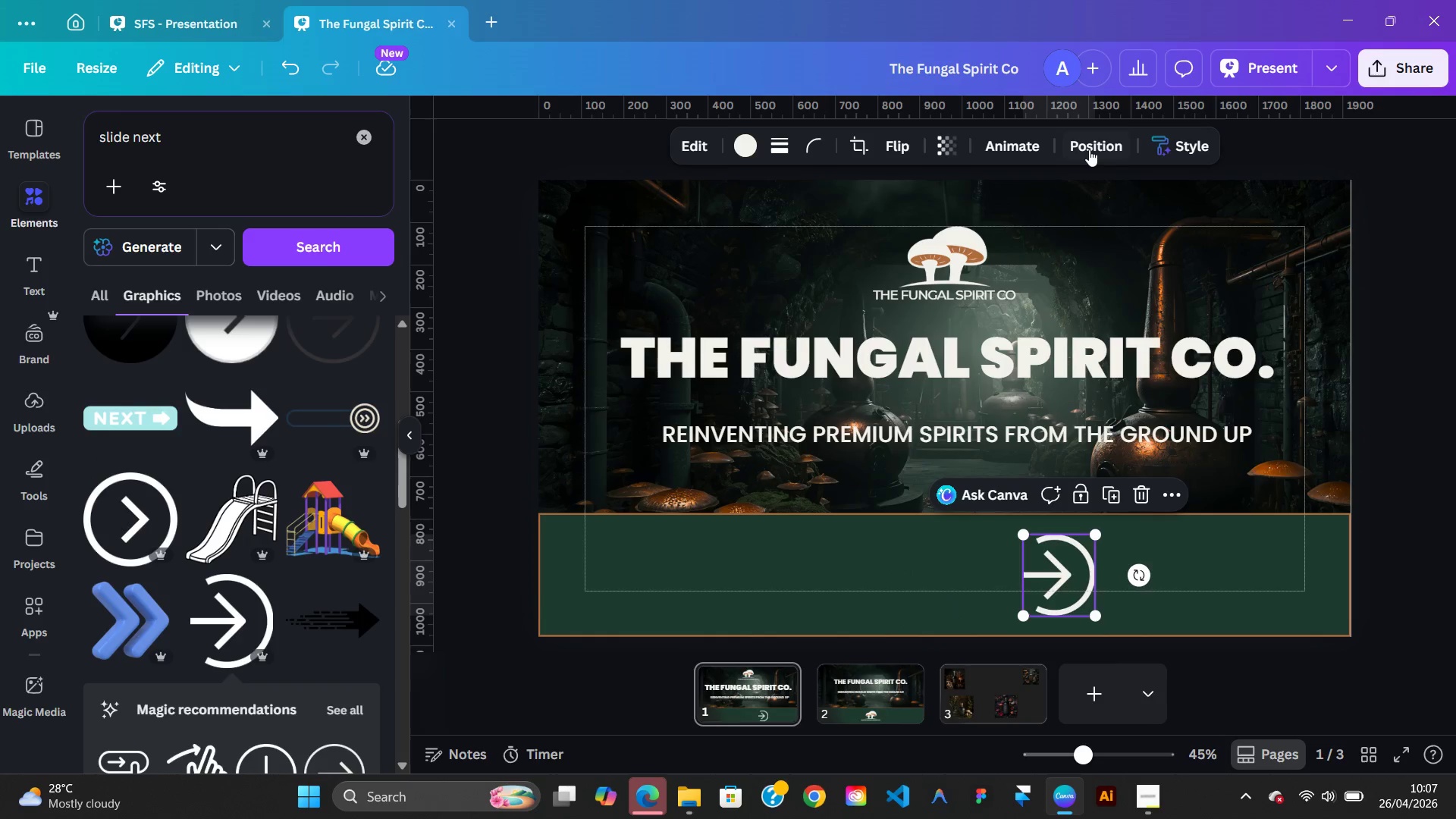 
left_click([1089, 149])
 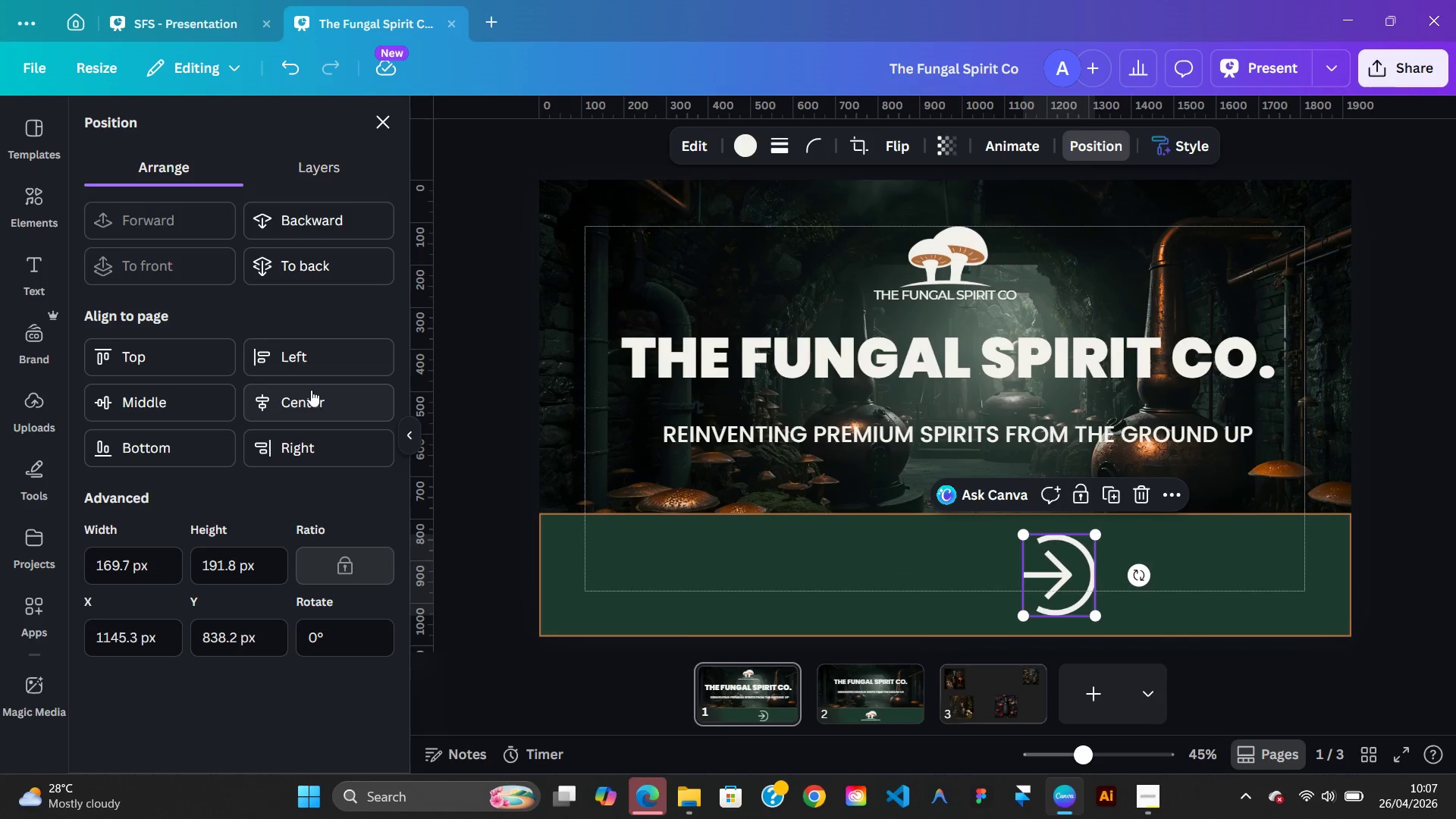 
left_click([309, 394])
 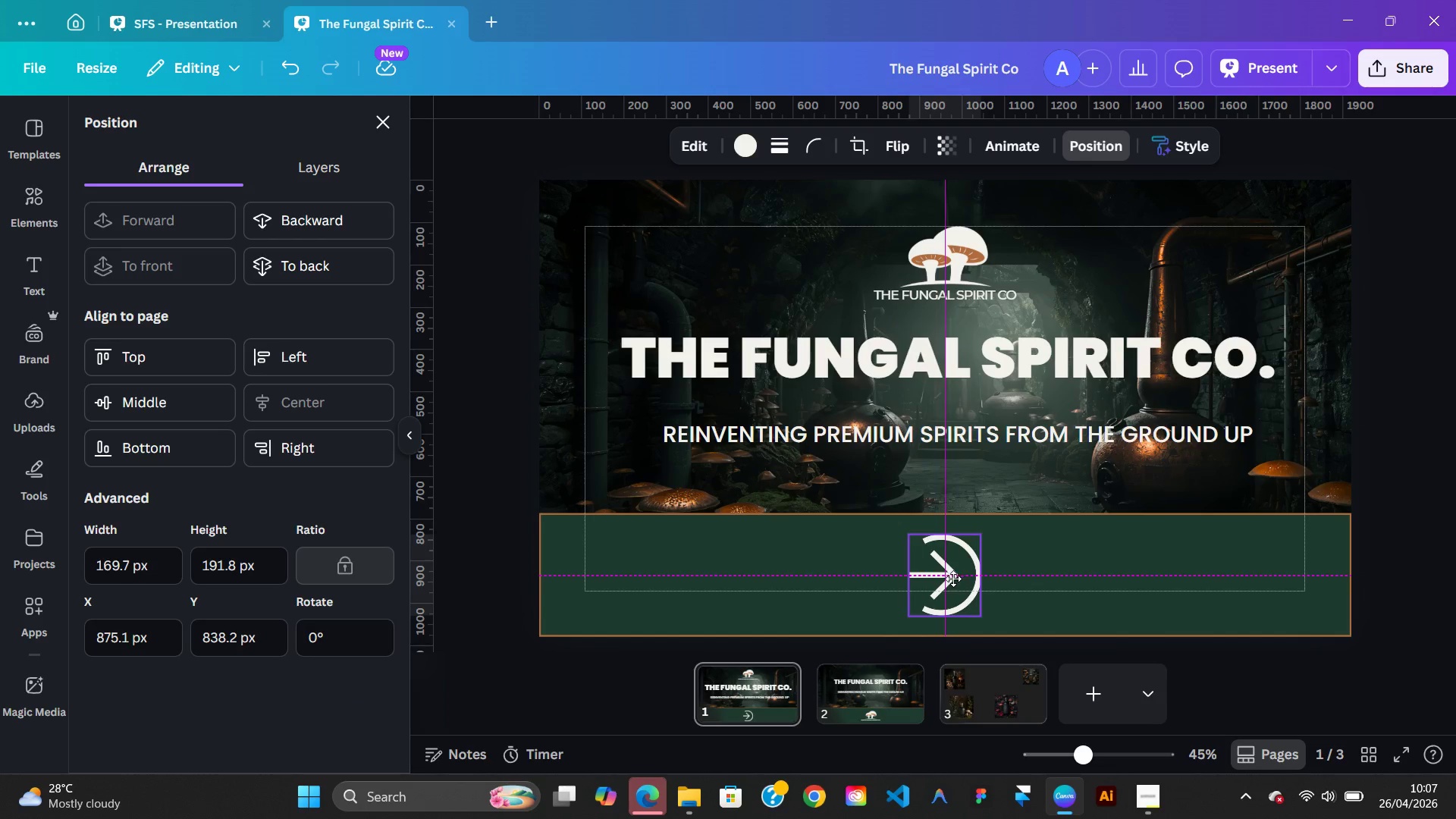 
left_click([1019, 573])
 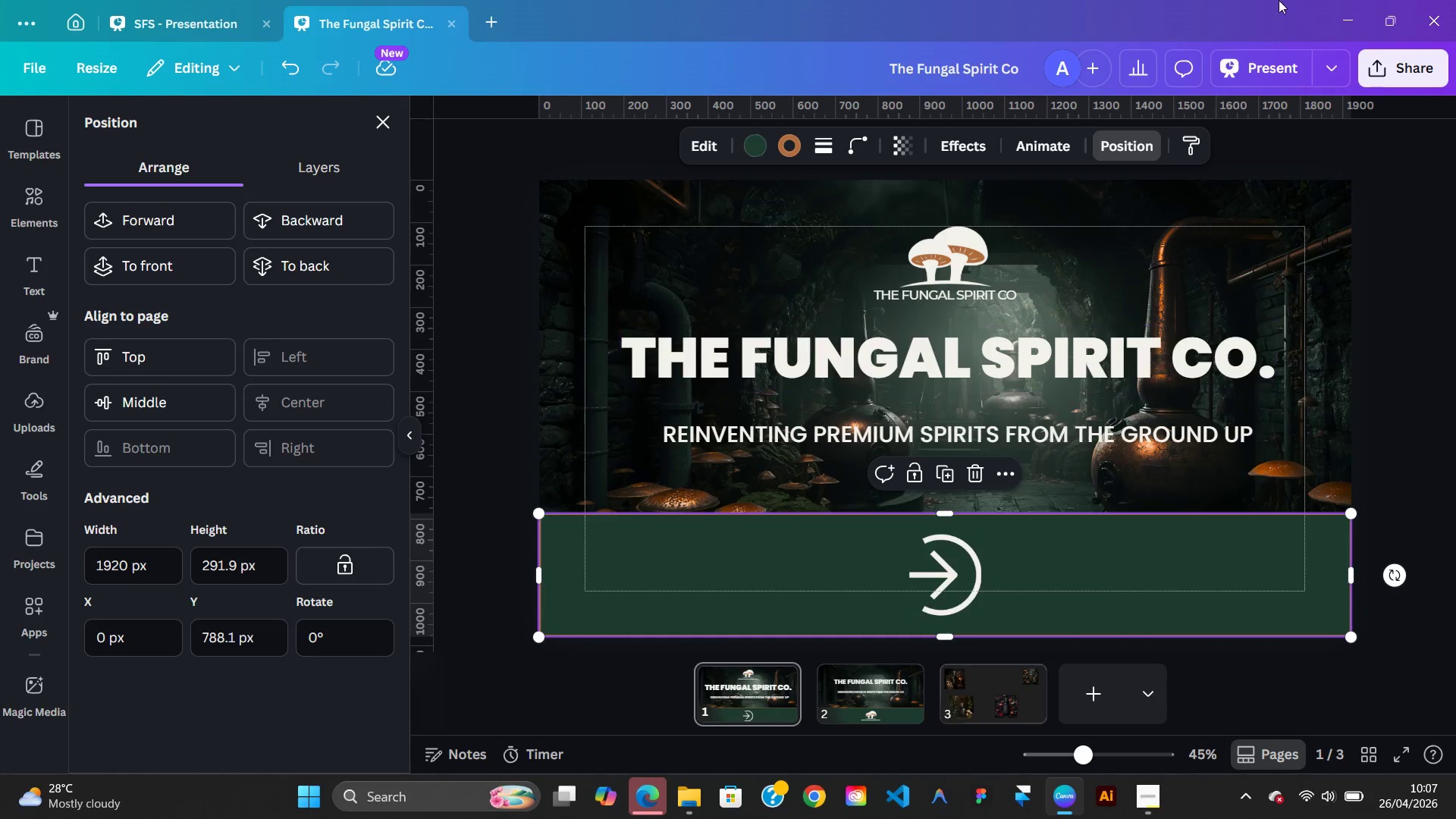 
left_click([1282, 64])
 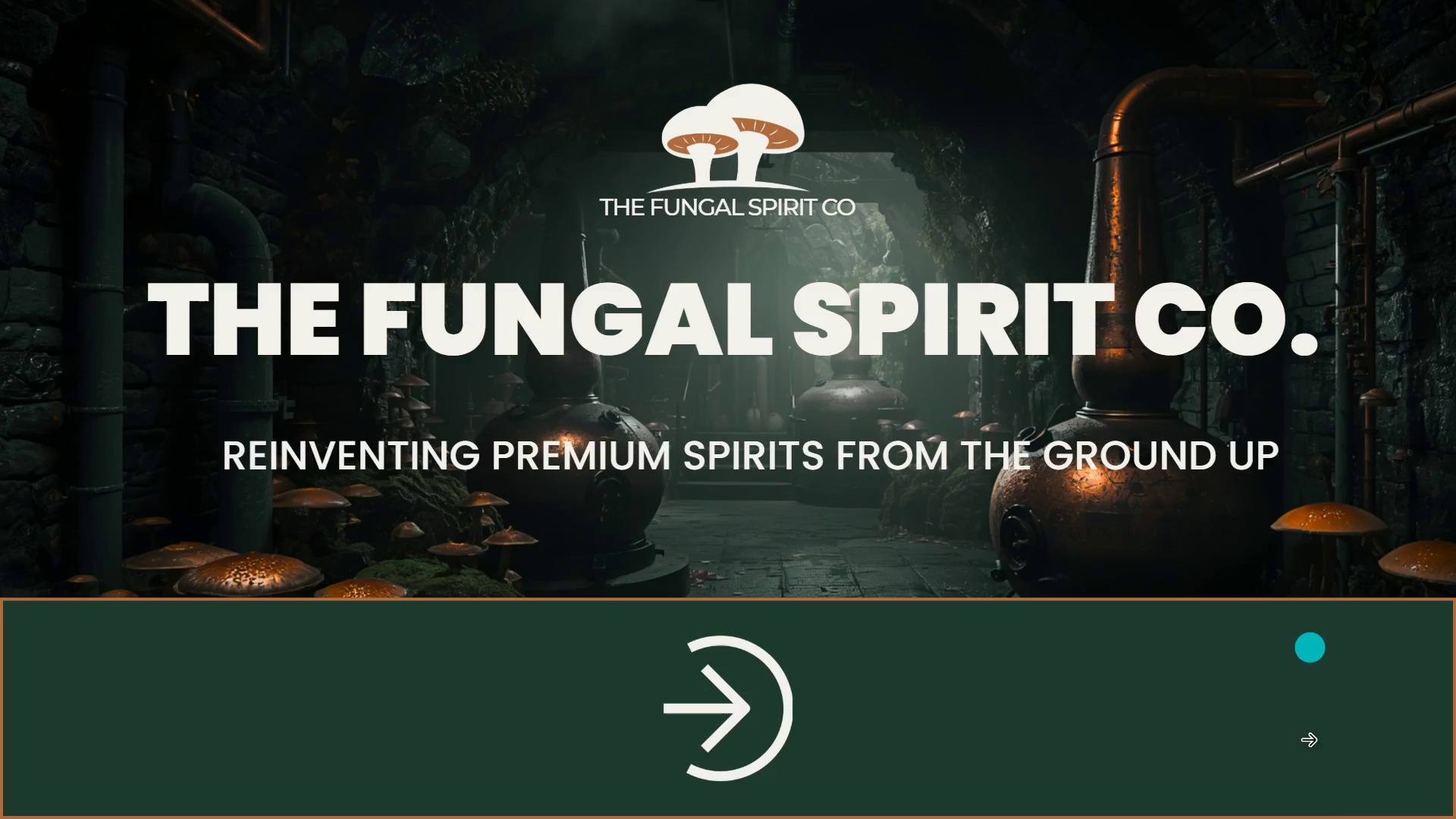 
wait(7.22)
 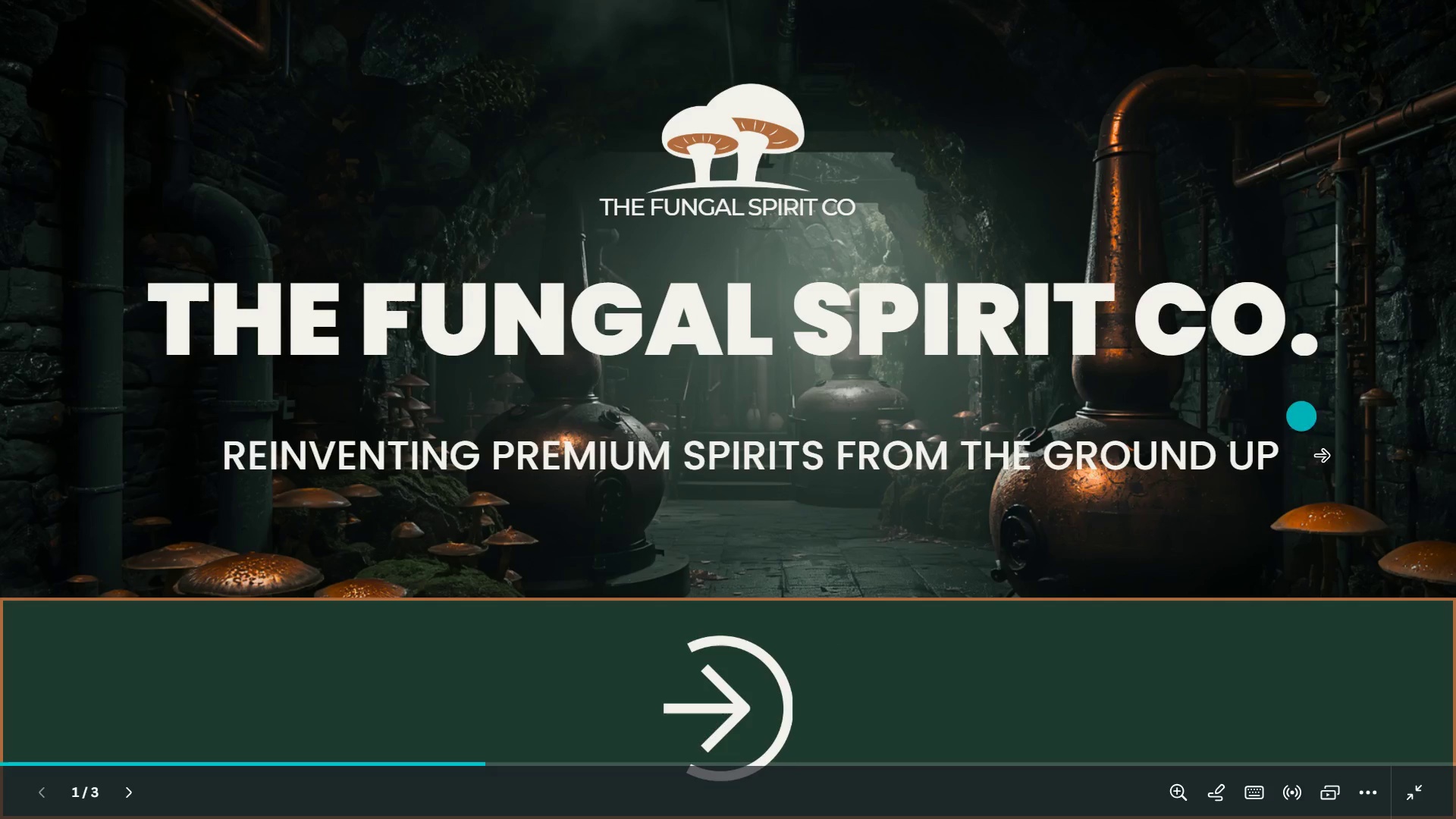 
left_click([1407, 808])
 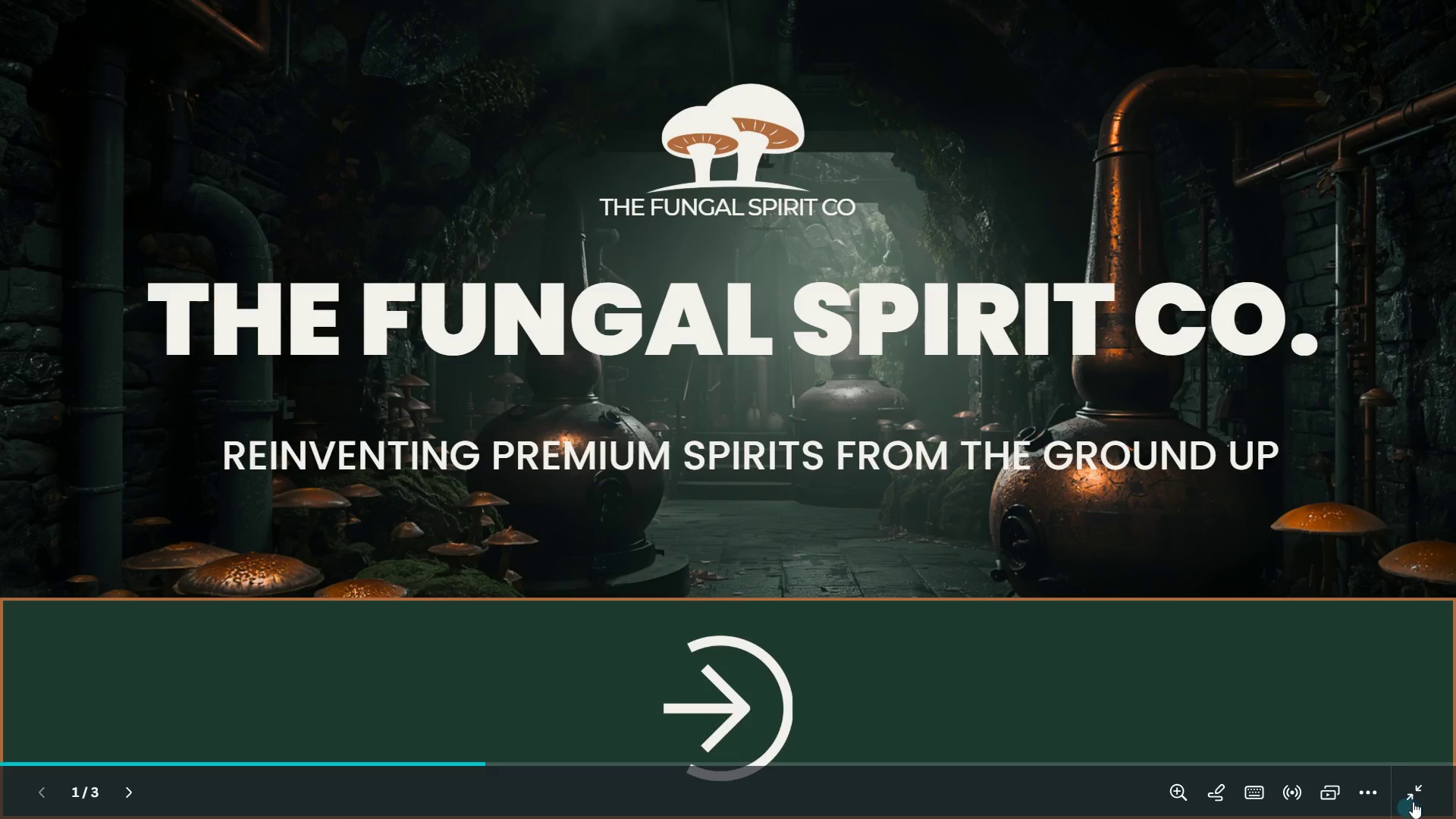 
left_click([1414, 799])
 